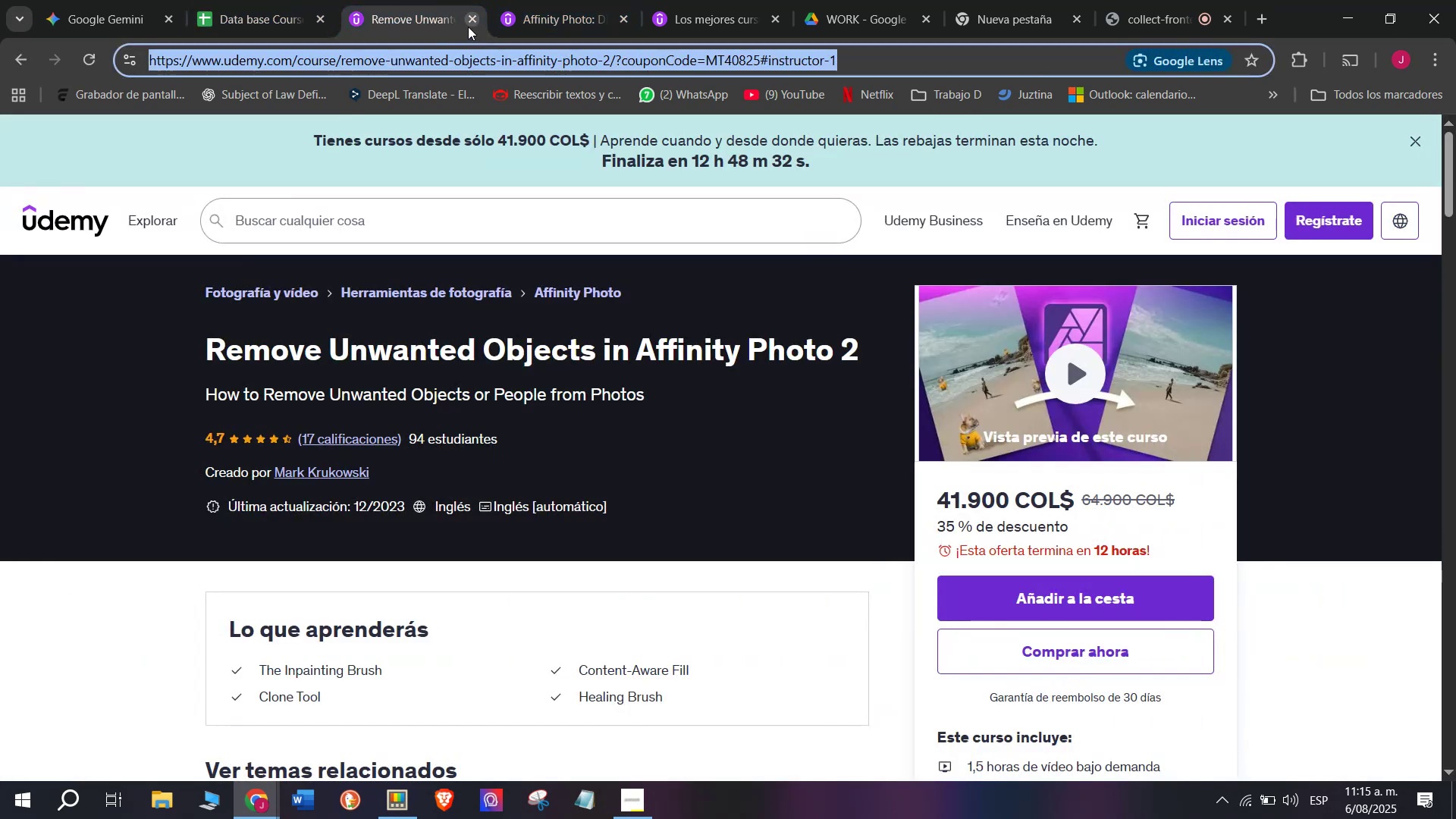 
left_click([468, 27])
 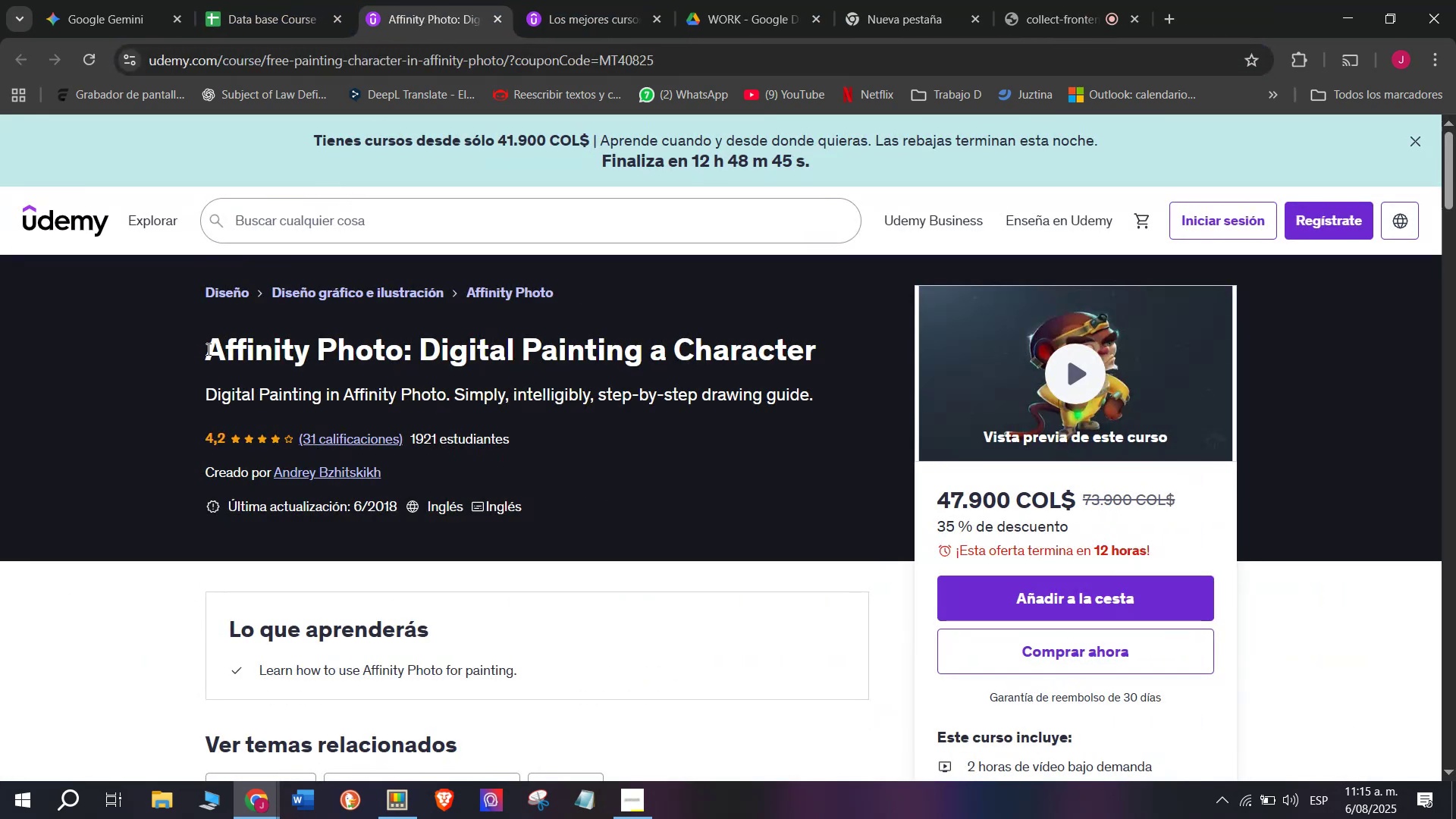 
left_click_drag(start_coordinate=[192, 344], to_coordinate=[834, 350])
 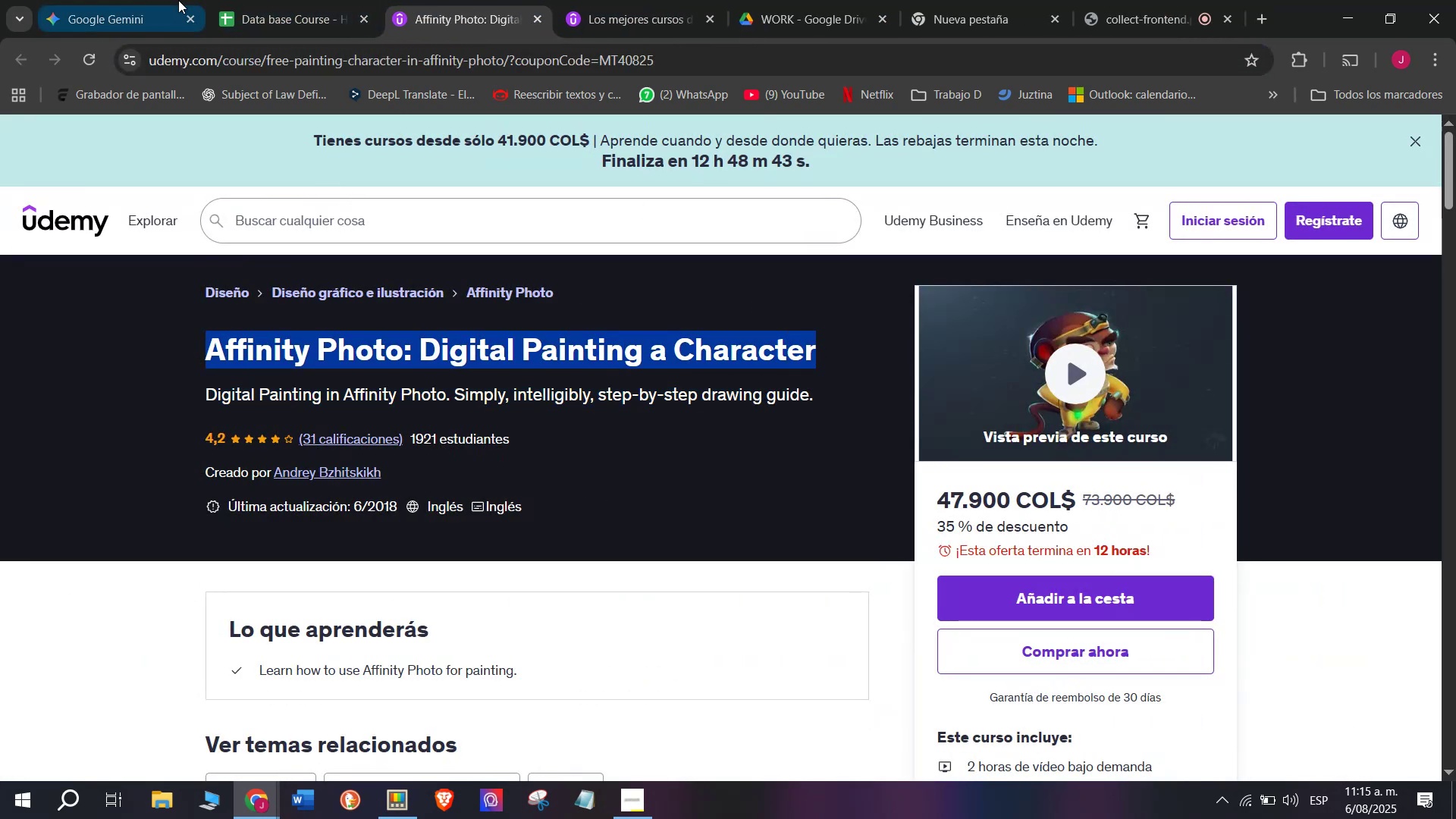 
key(Break)
 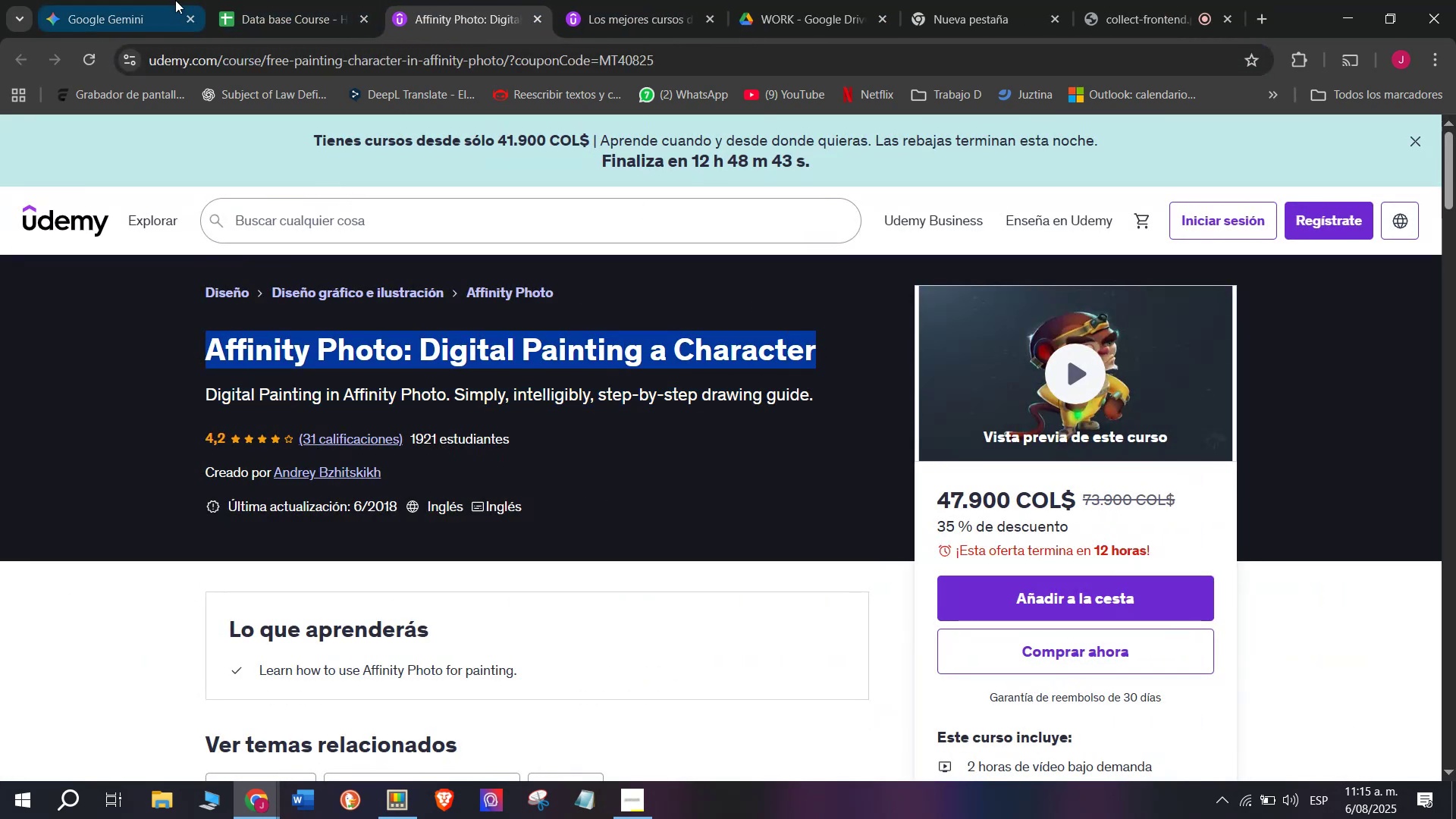 
key(Control+ControlLeft)
 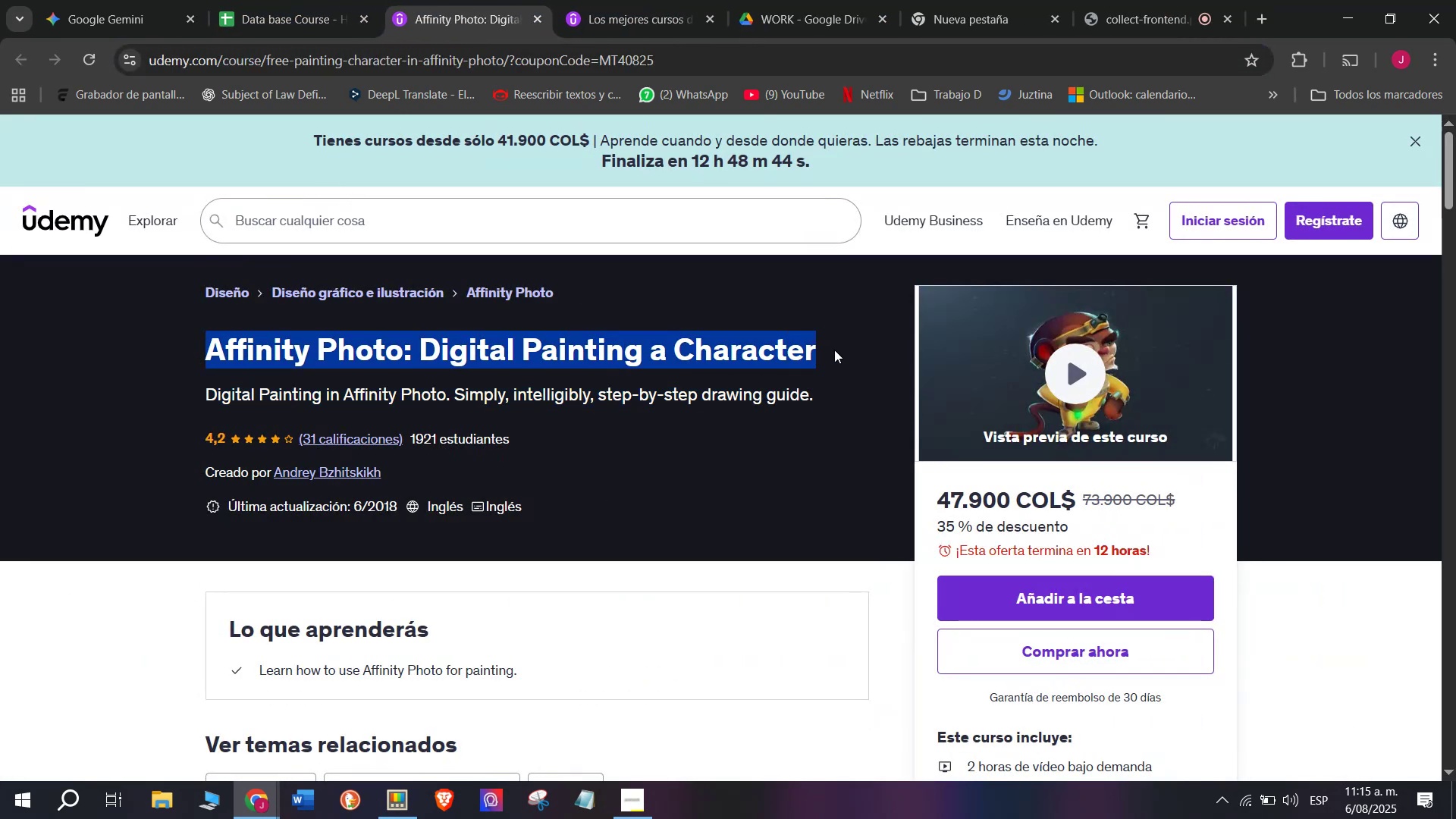 
key(Control+C)
 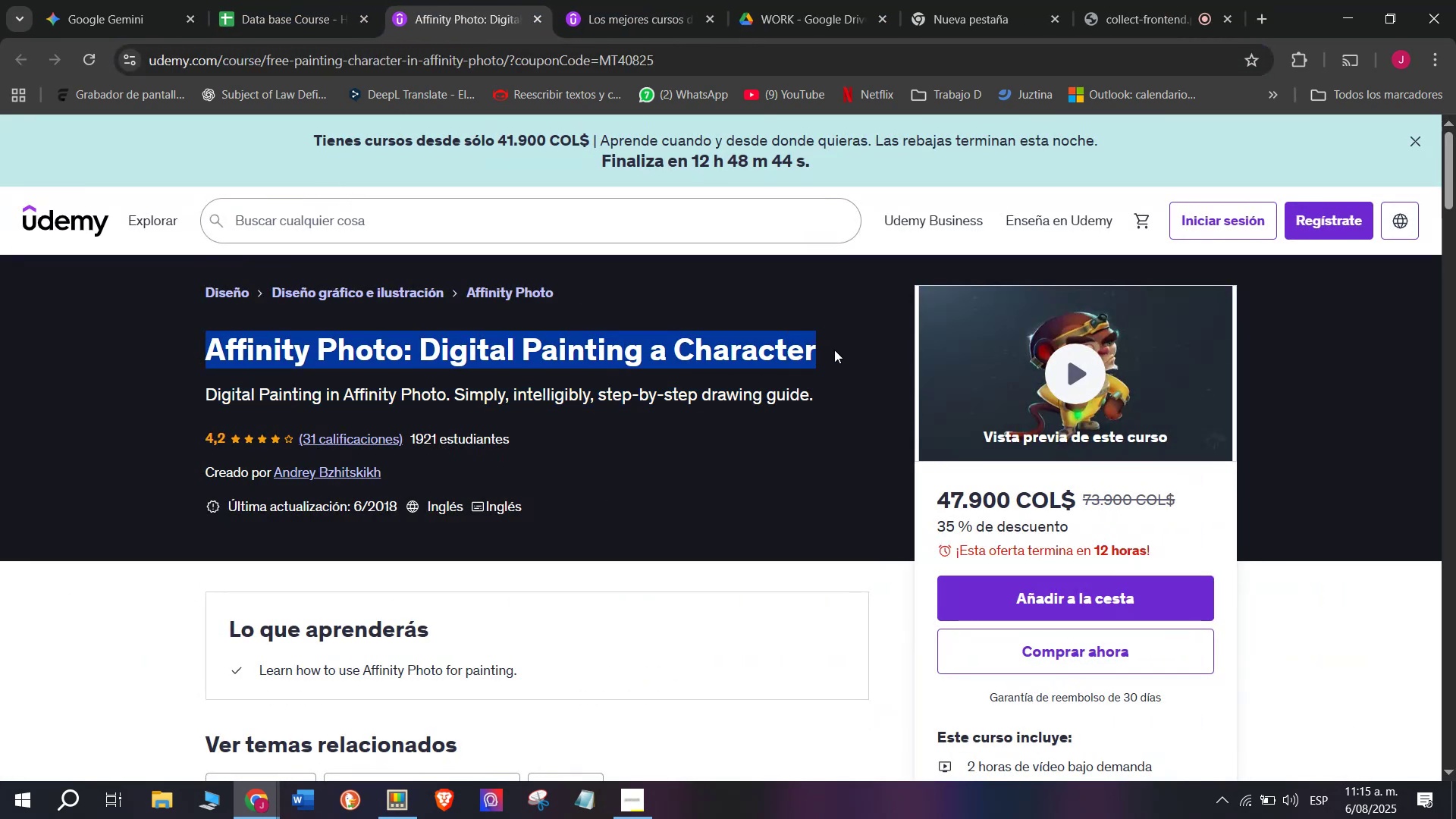 
key(Control+ControlLeft)
 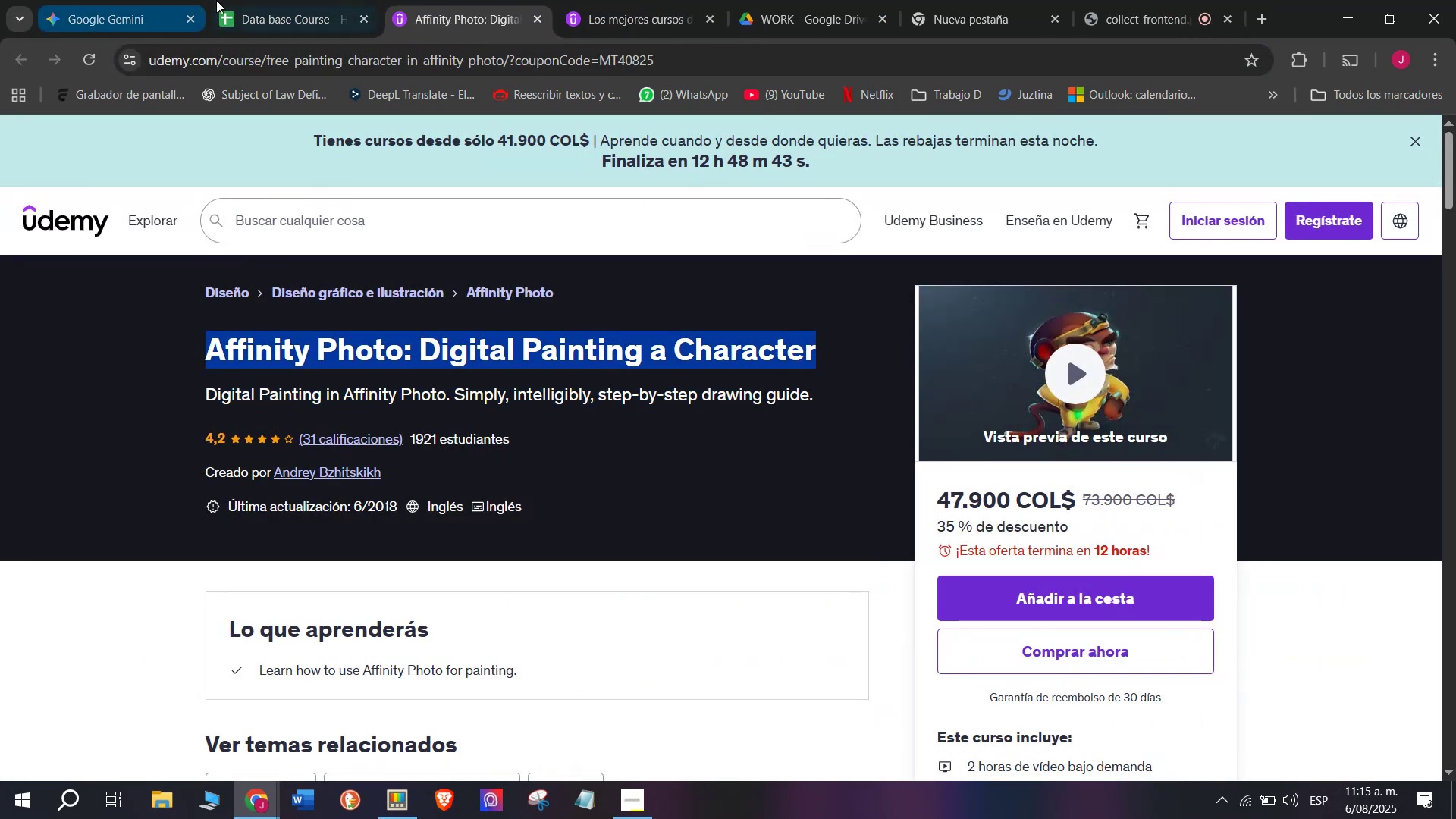 
key(Break)
 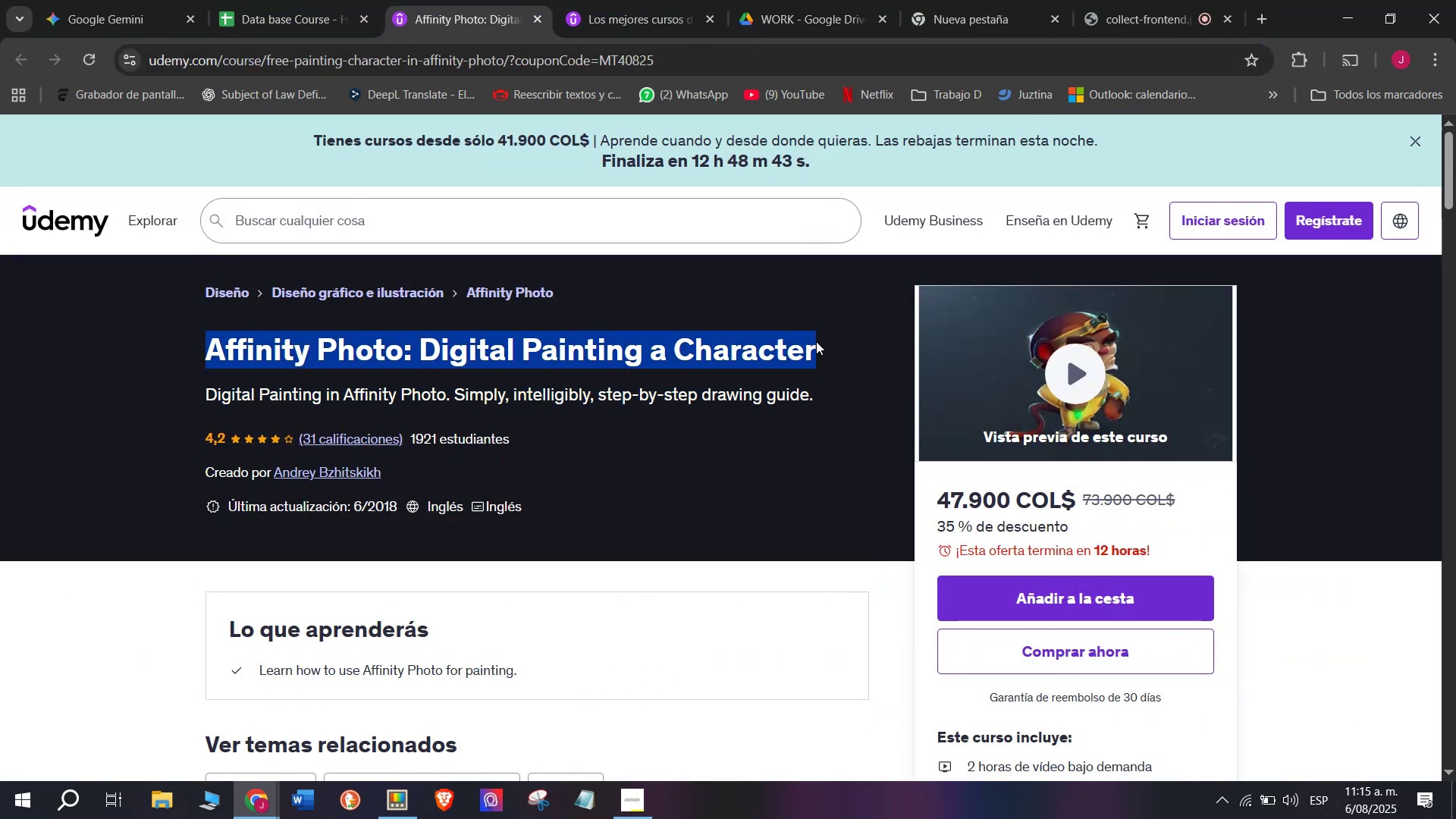 
key(Control+C)
 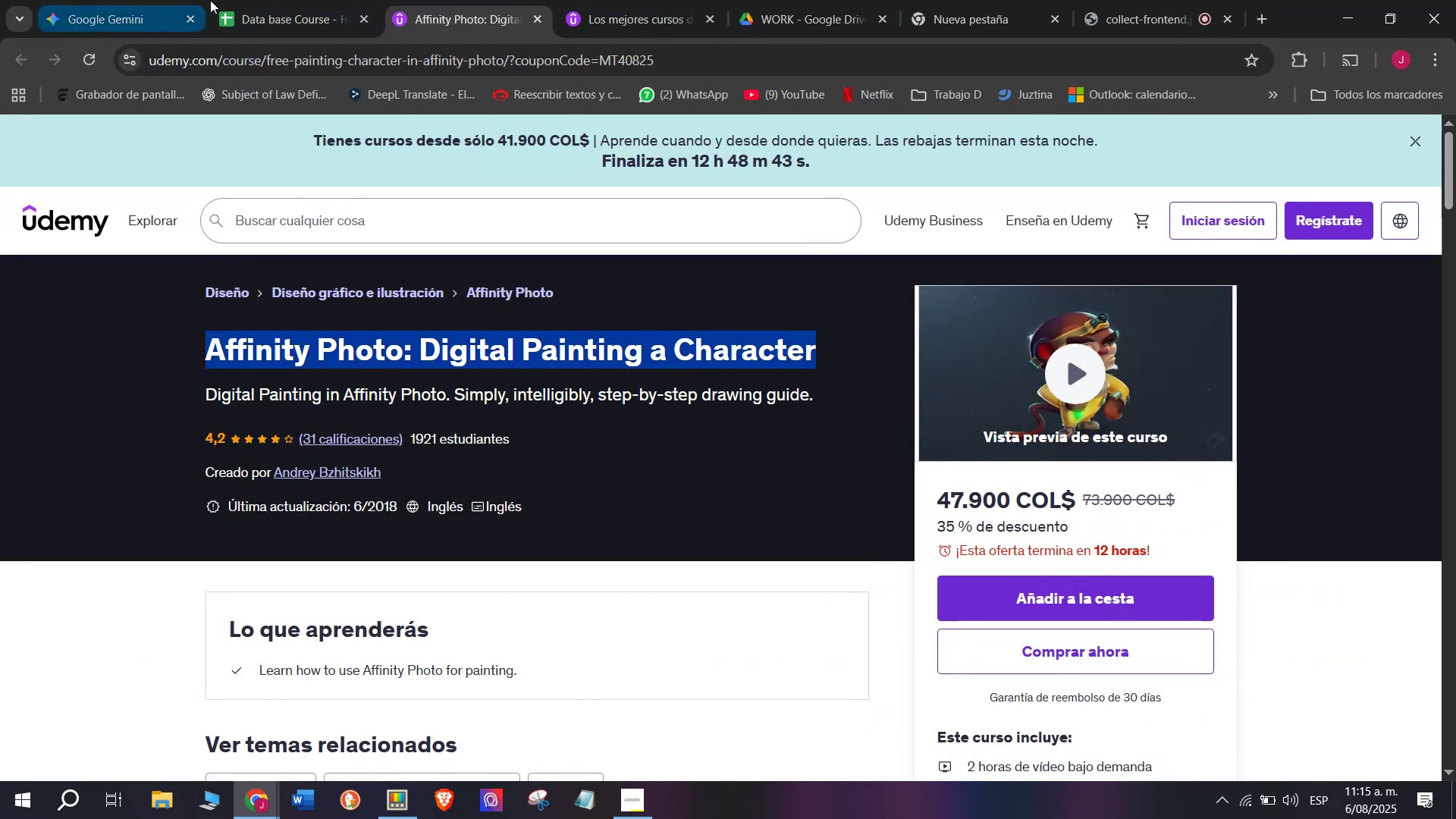 
left_click_drag(start_coordinate=[224, 0], to_coordinate=[228, 0])
 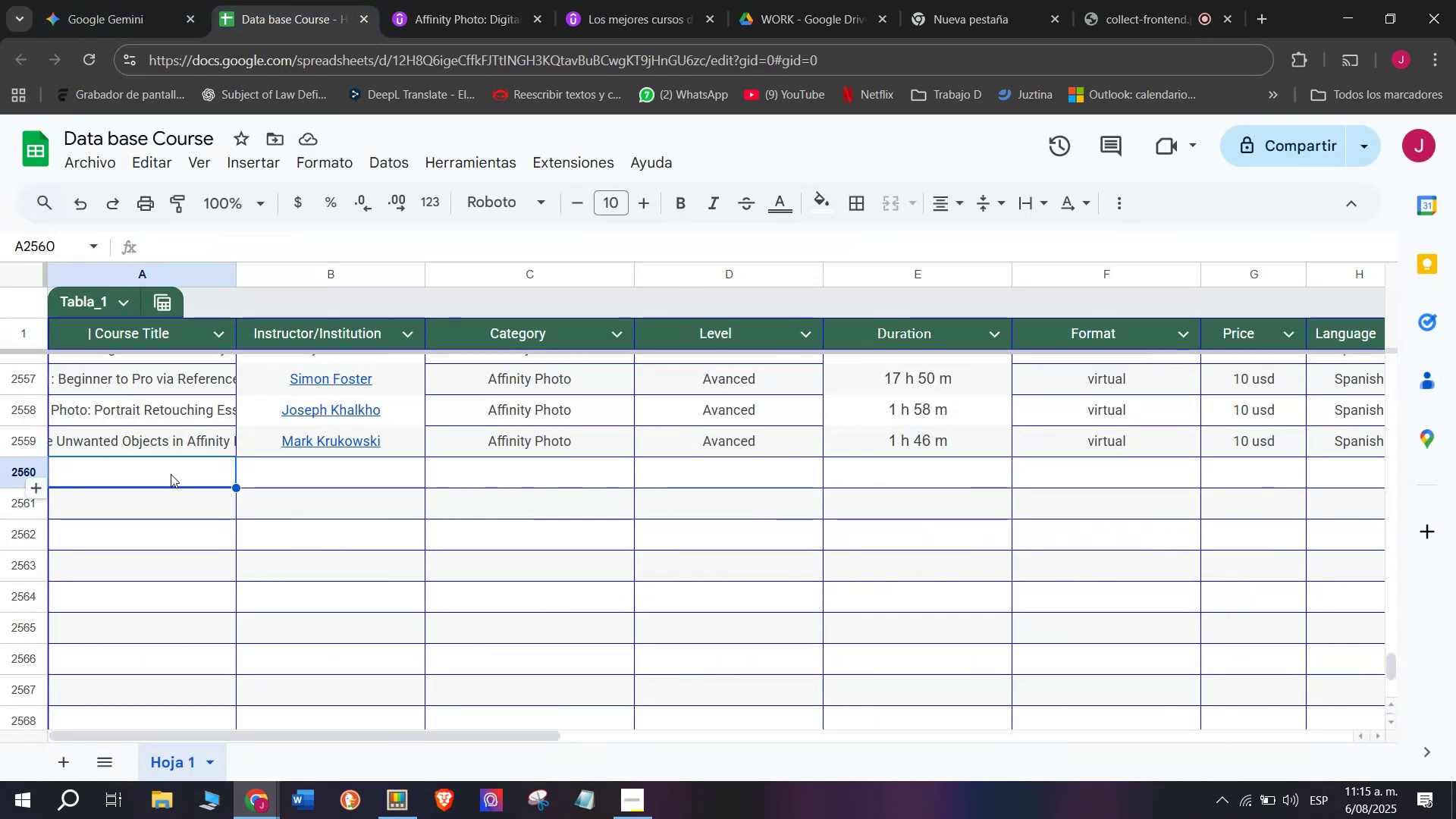 
double_click([171, 474])
 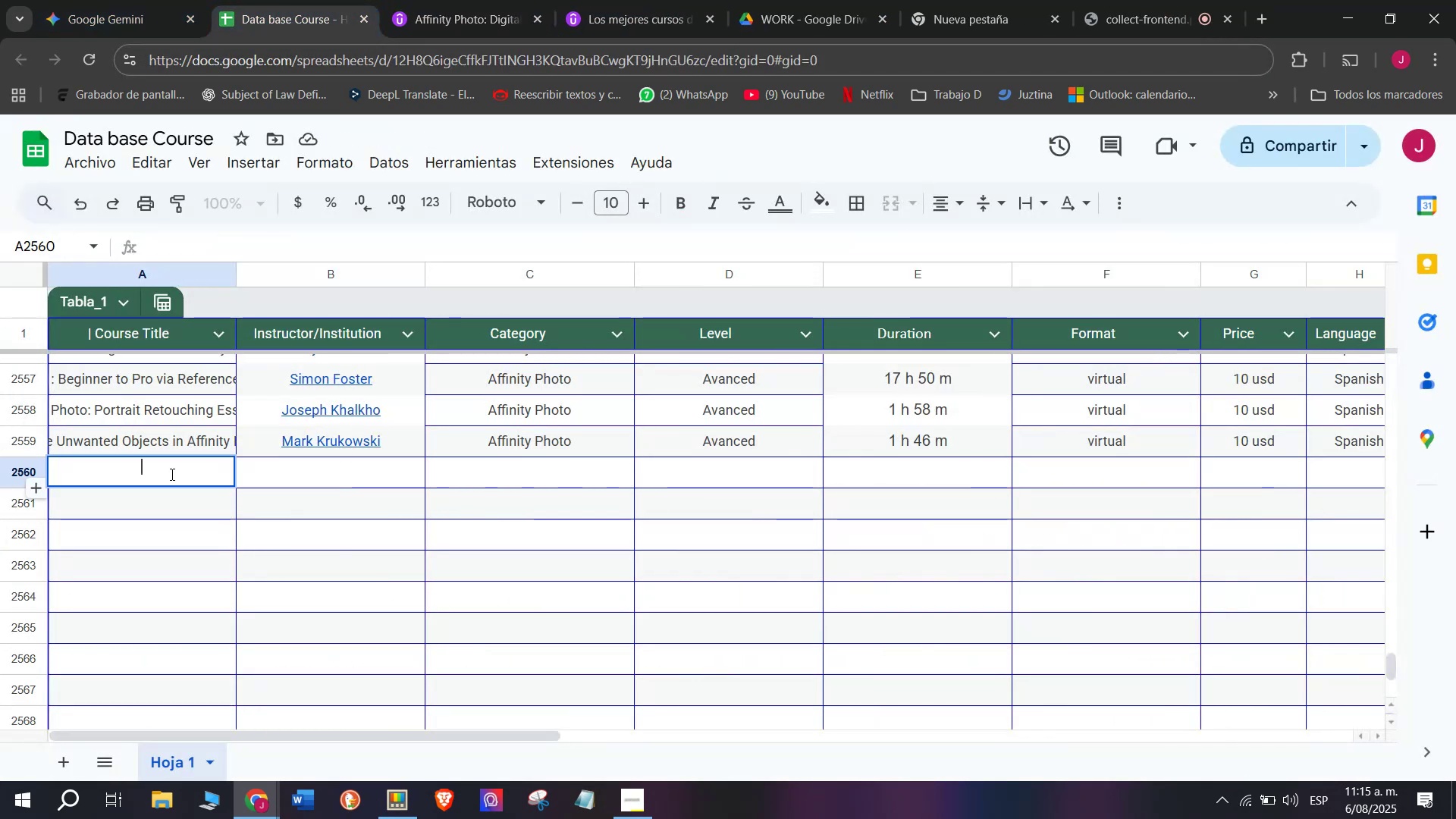 
key(Control+ControlLeft)
 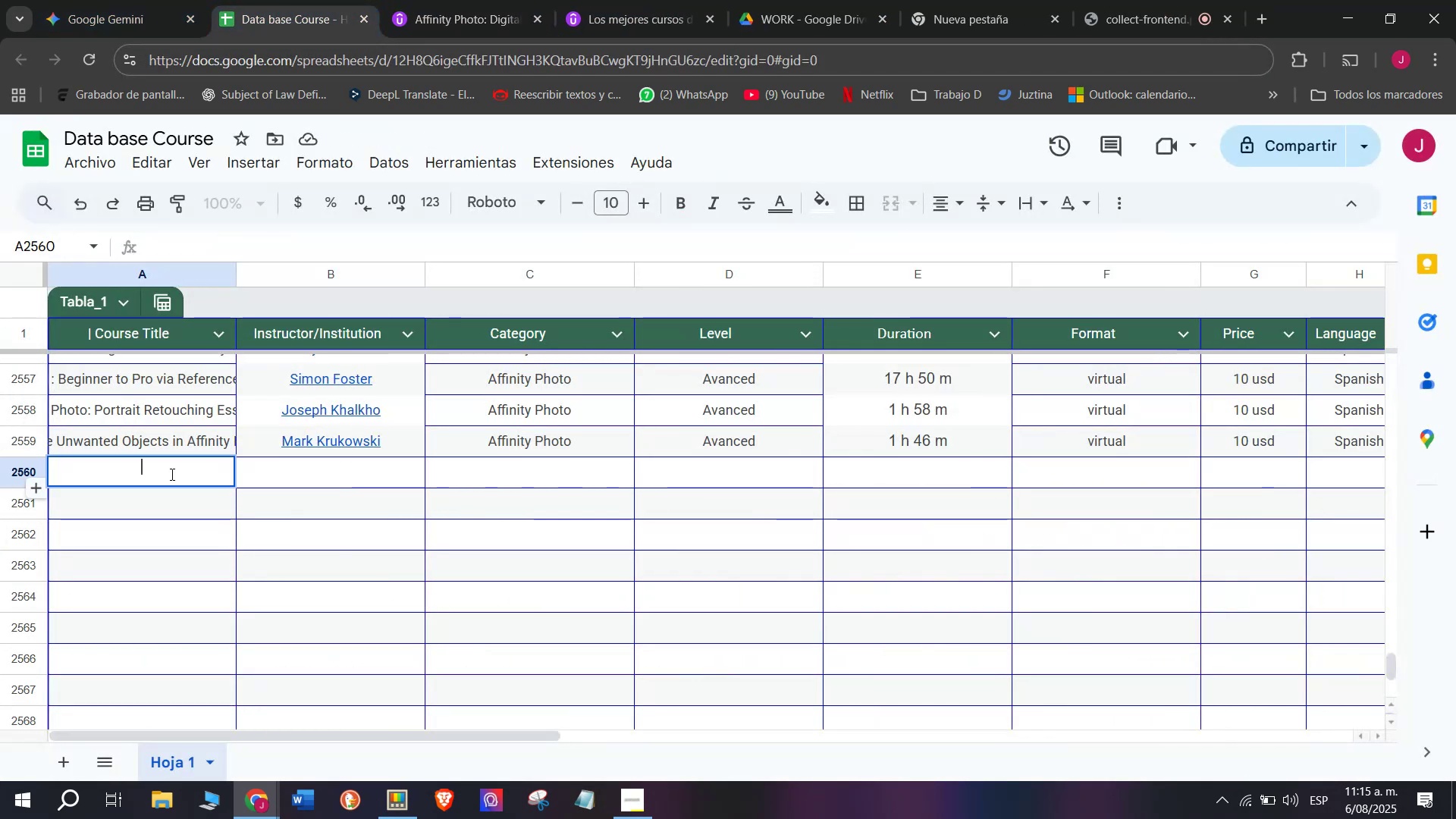 
key(Z)
 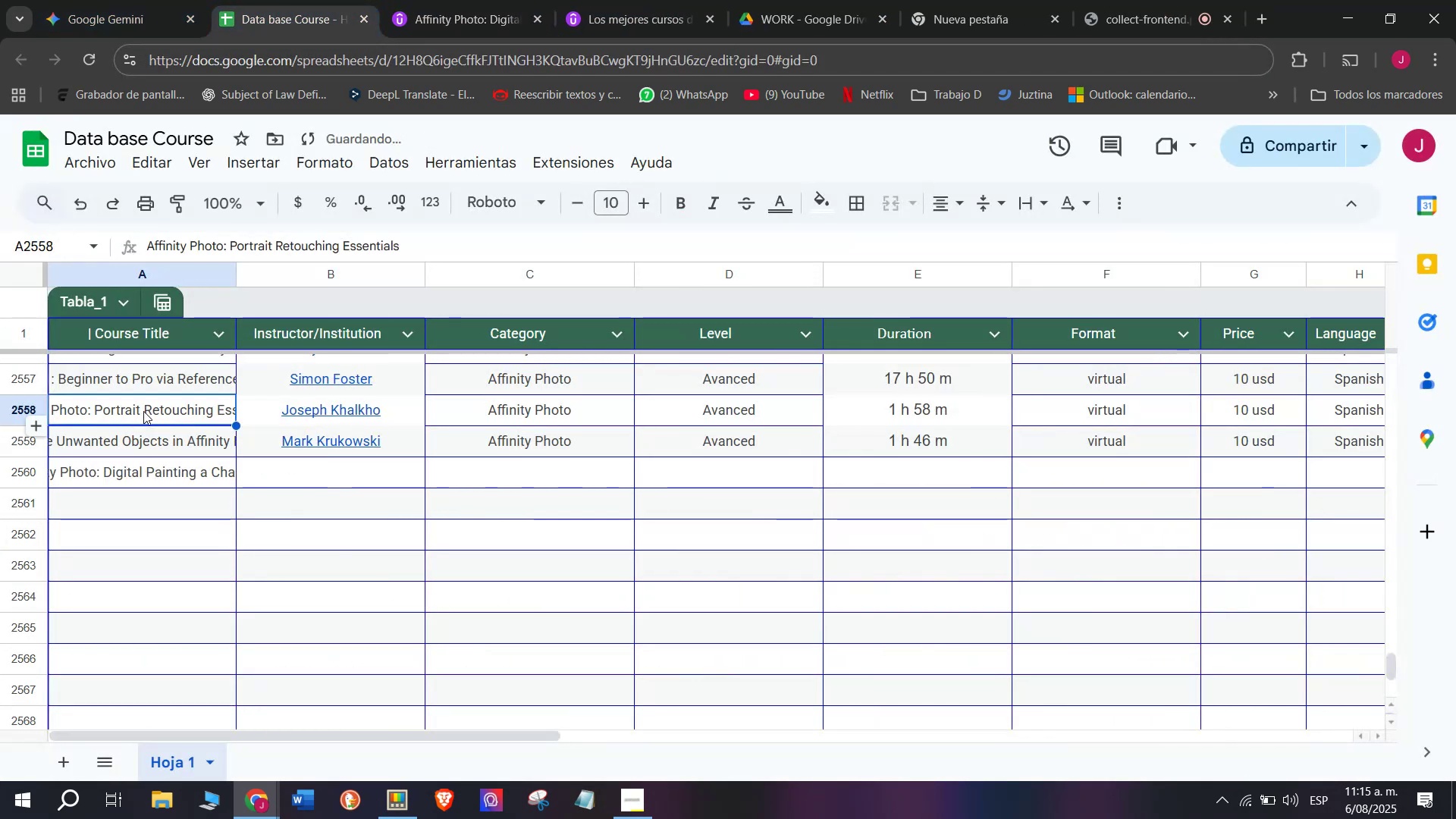 
key(Control+V)
 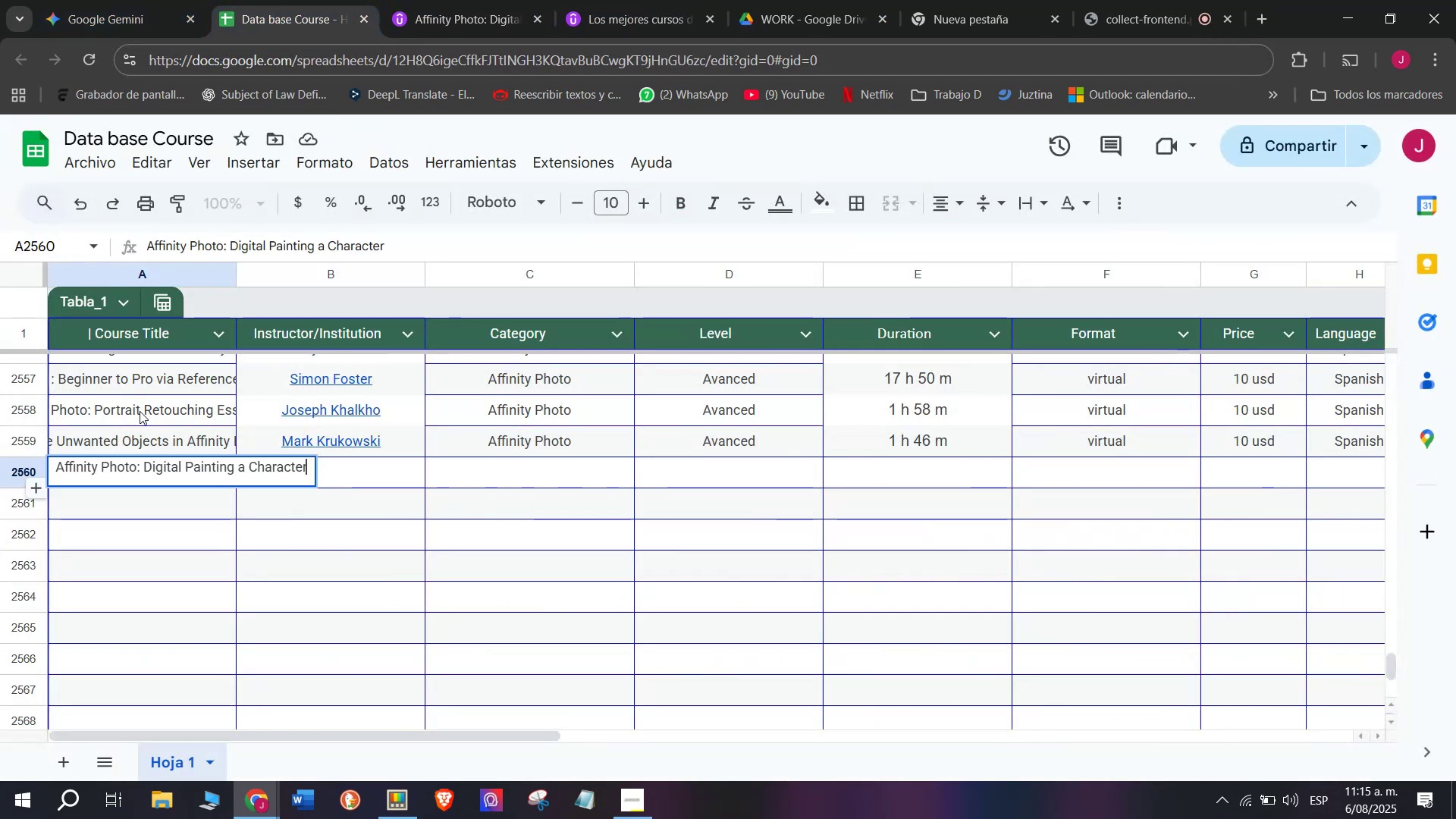 
left_click([140, 410])
 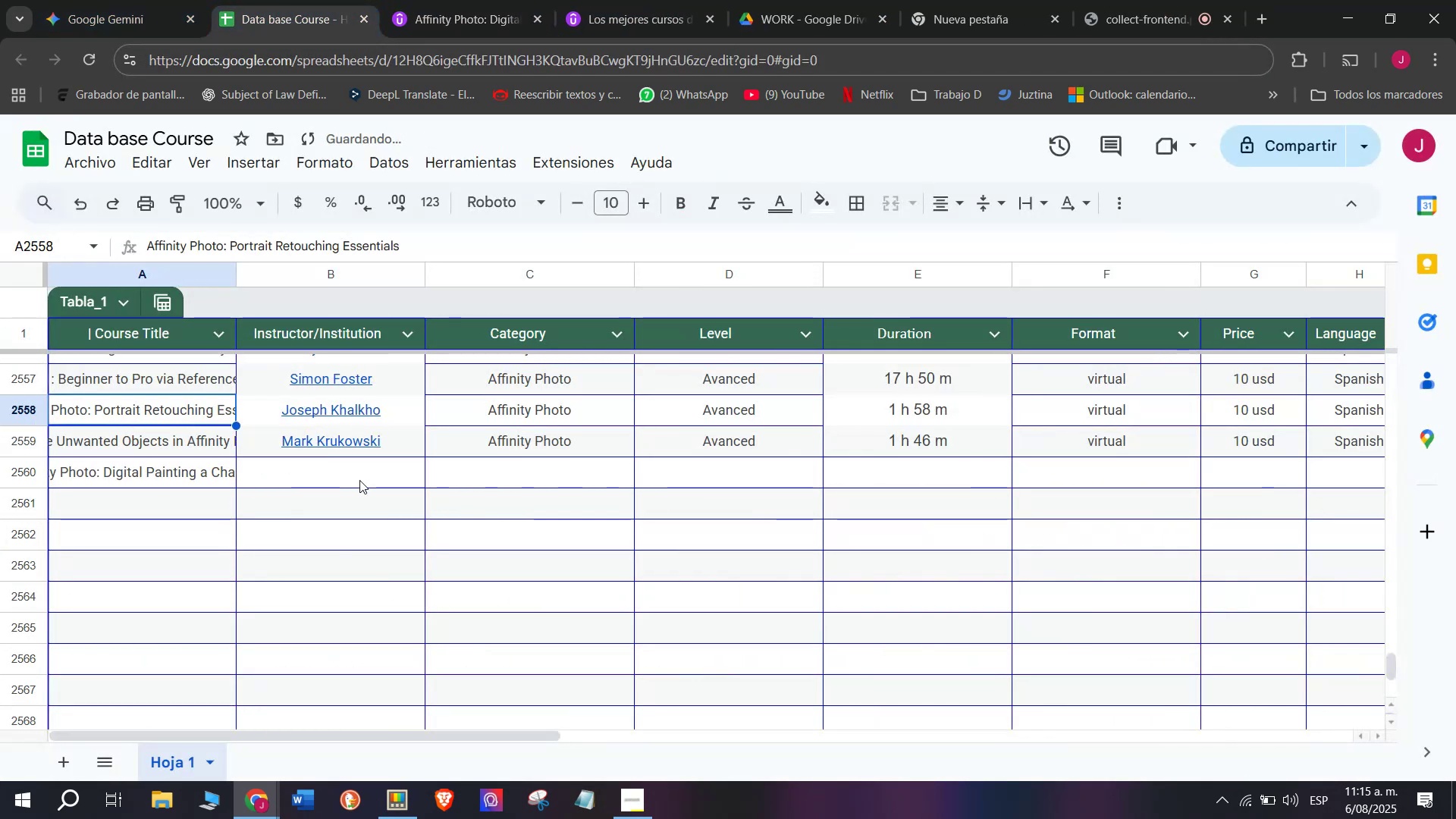 
left_click([360, 480])
 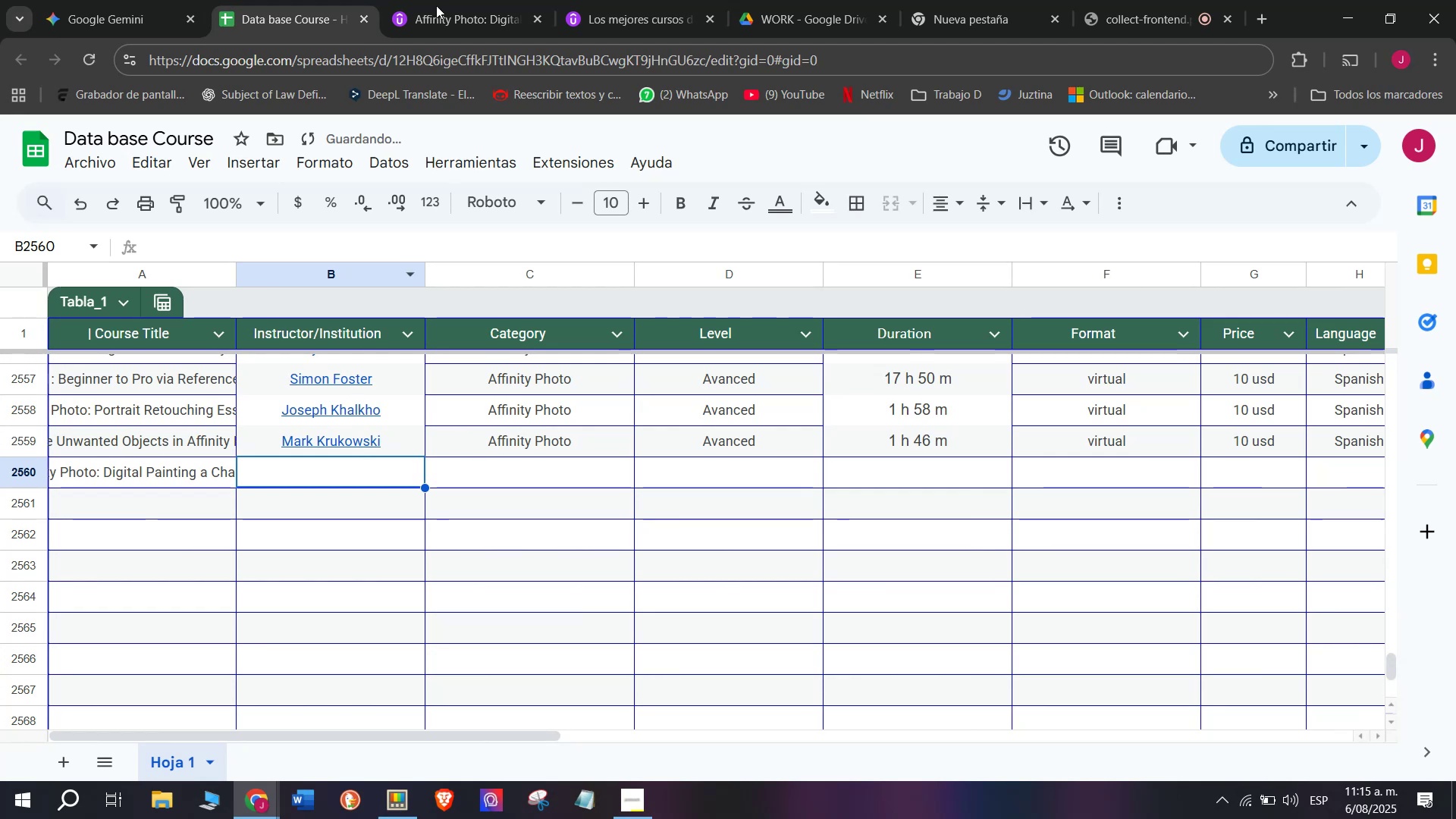 
left_click([487, 0])
 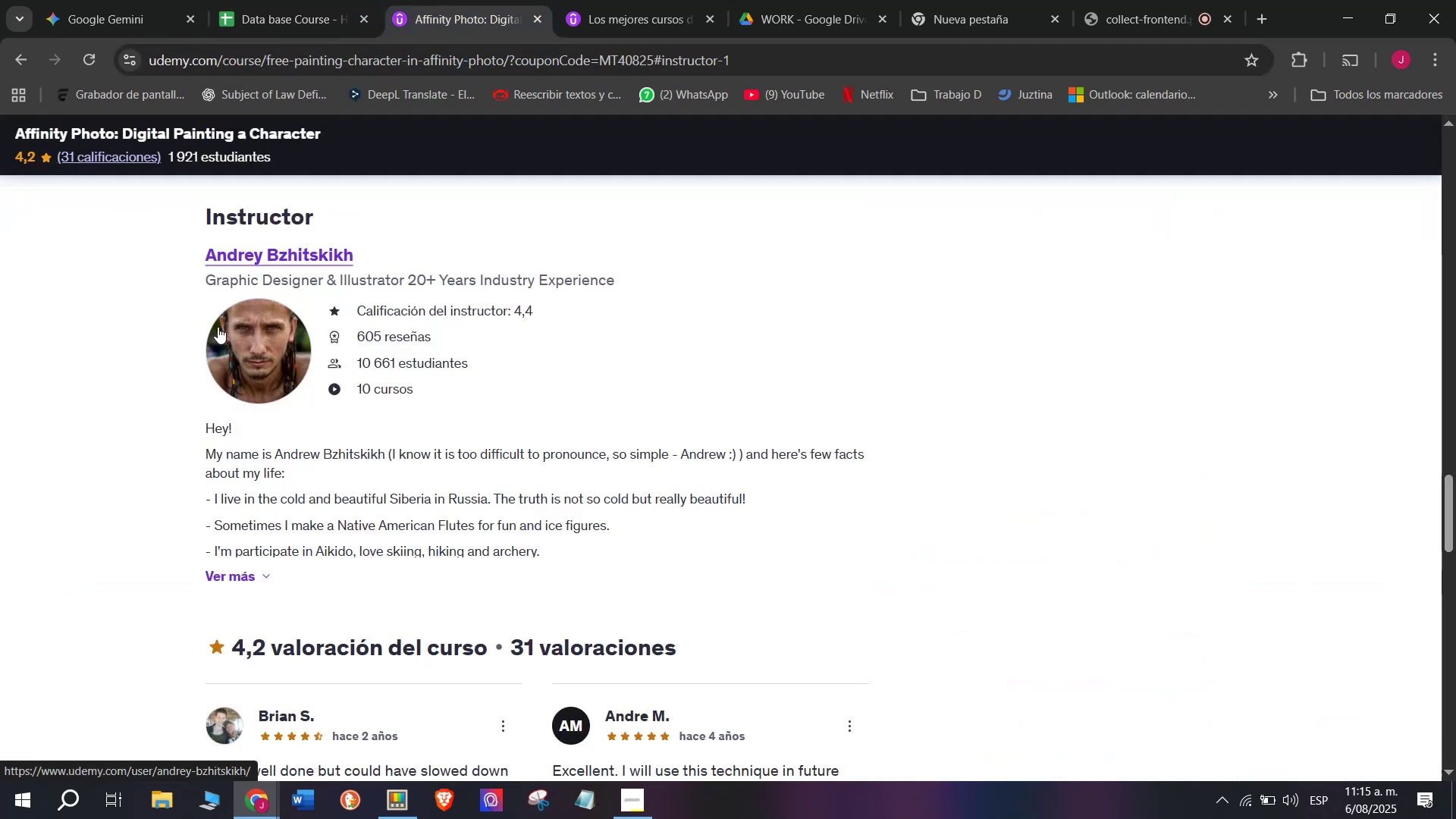 
left_click_drag(start_coordinate=[188, 257], to_coordinate=[400, 258])
 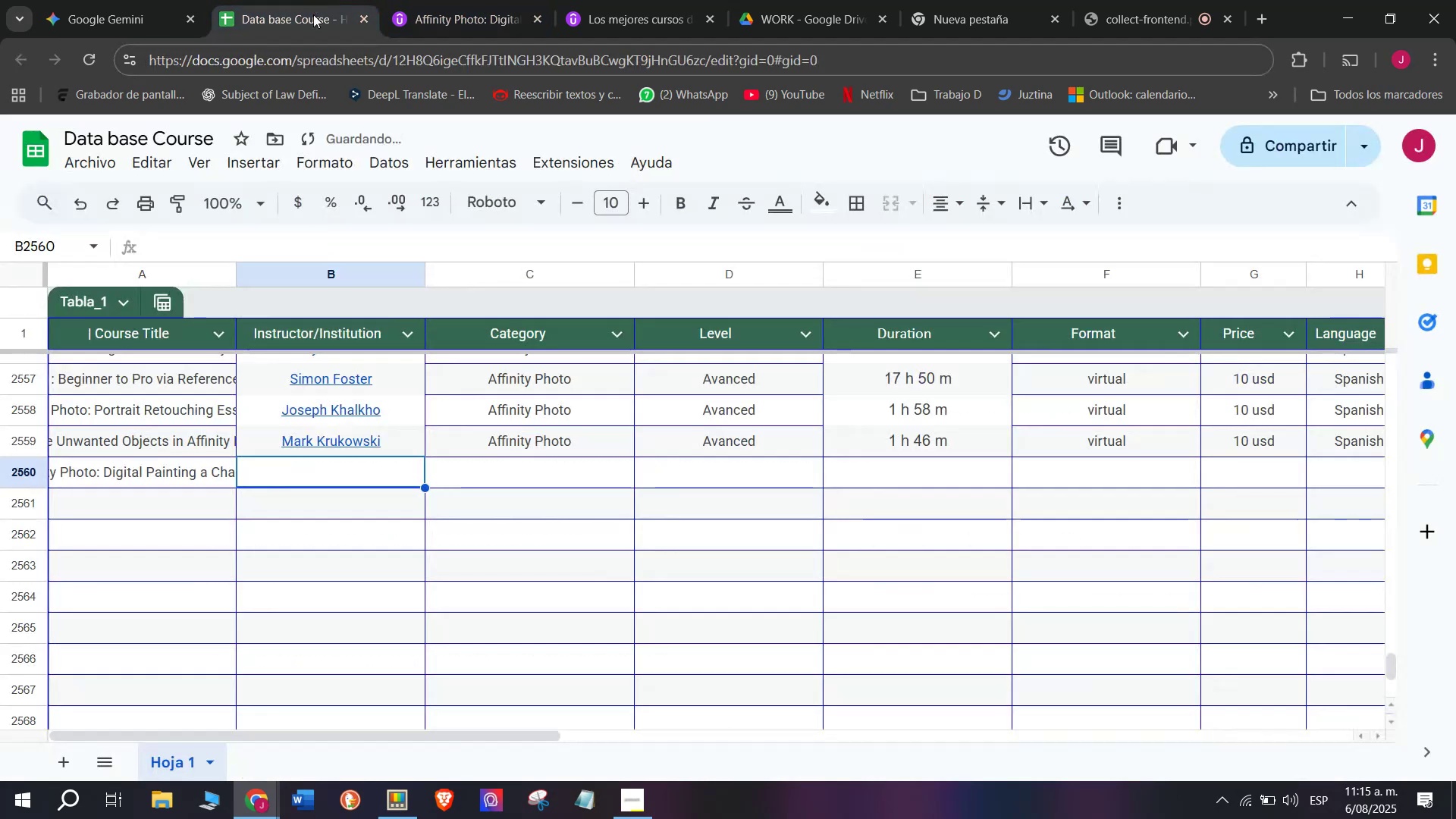 
key(Control+ControlLeft)
 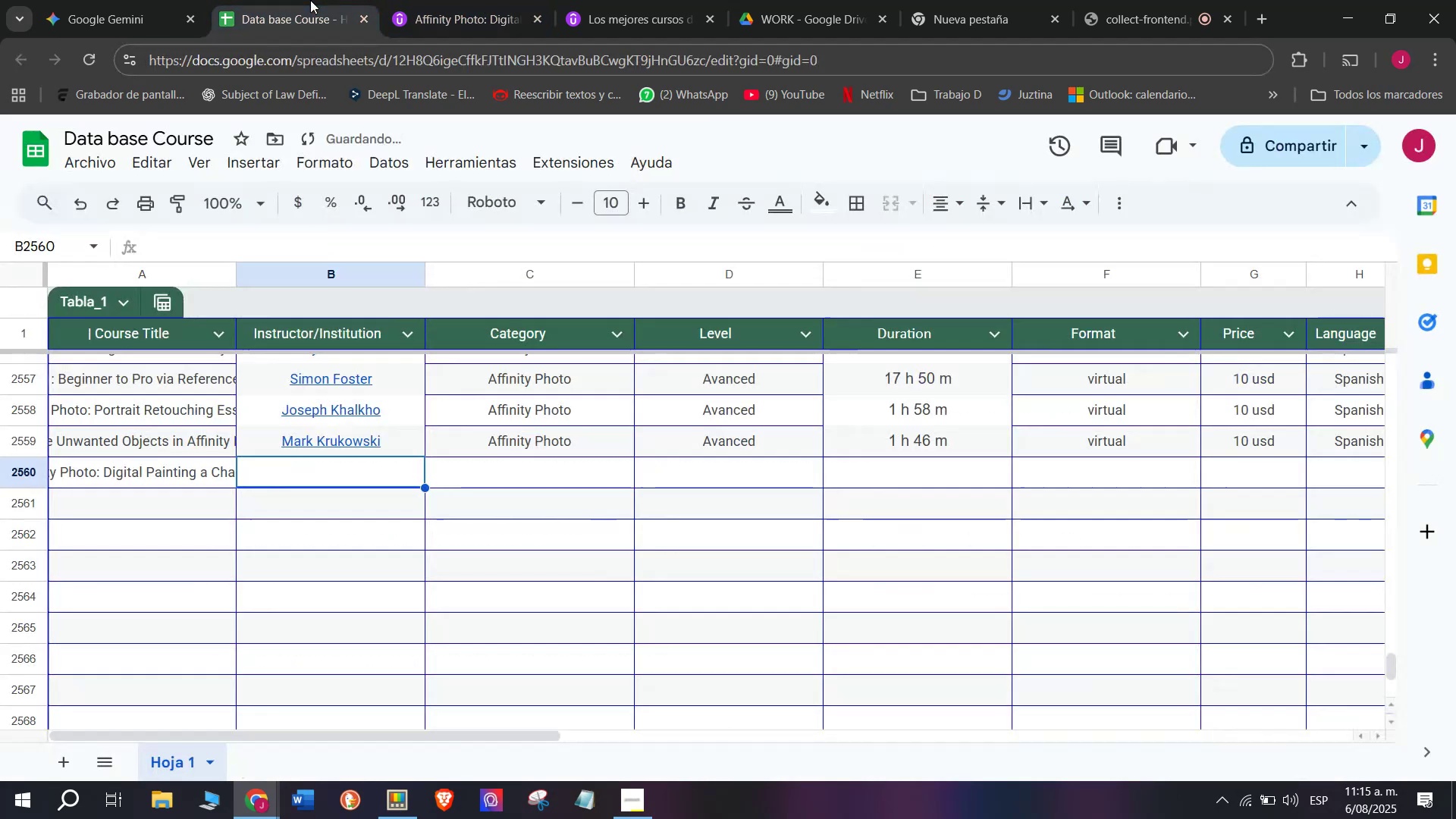 
key(Break)
 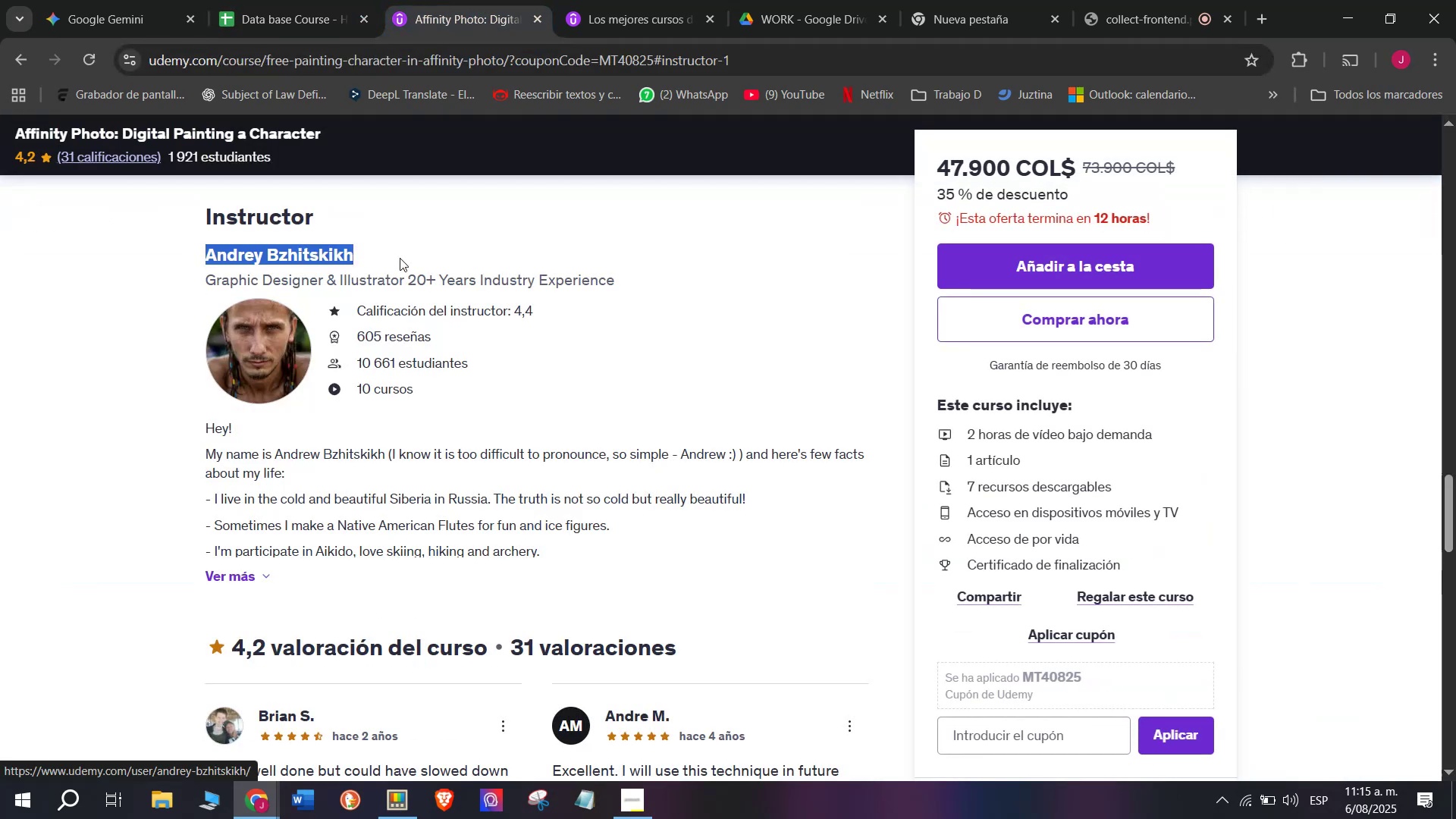 
key(Control+C)
 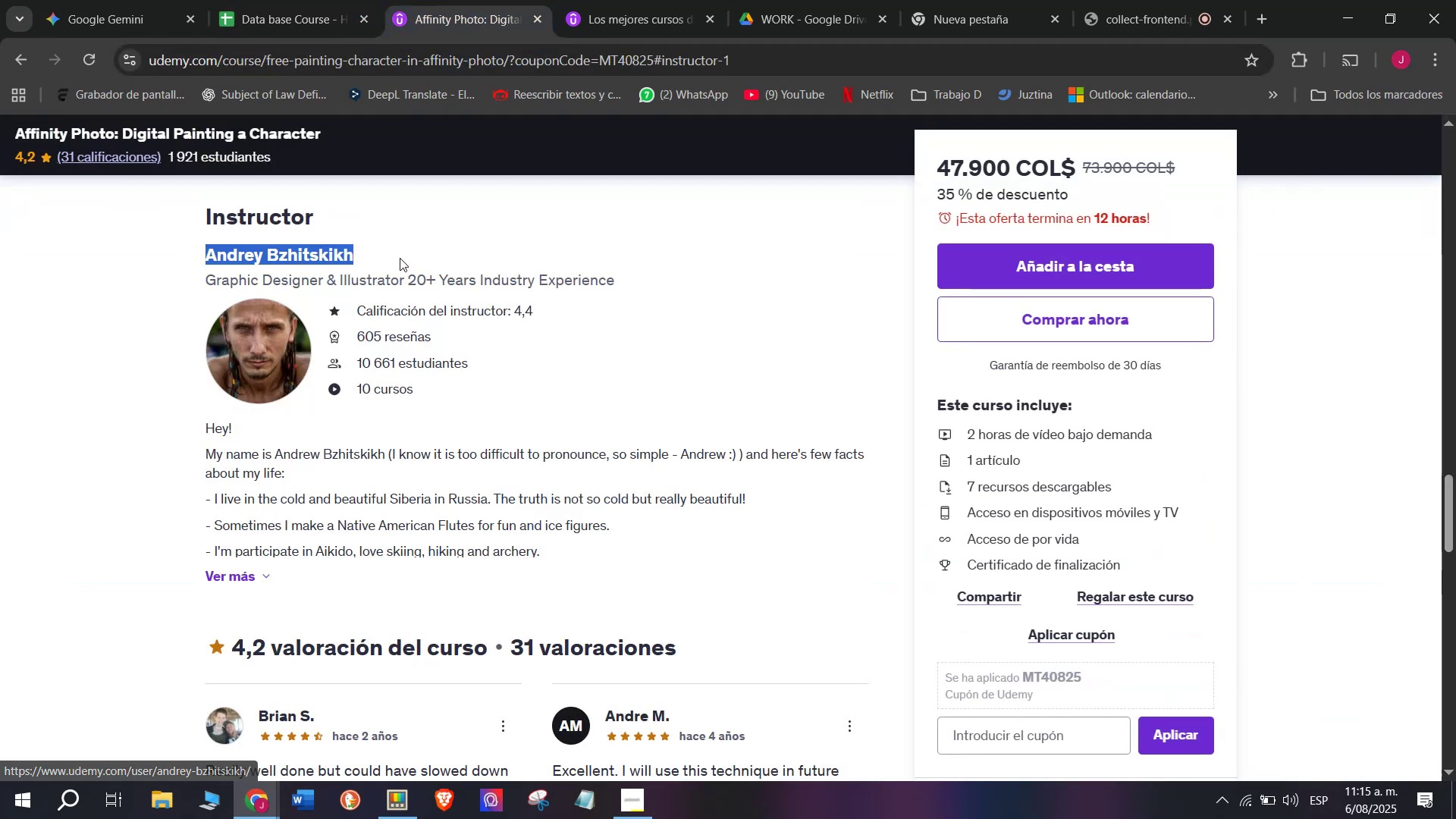 
key(Control+ControlLeft)
 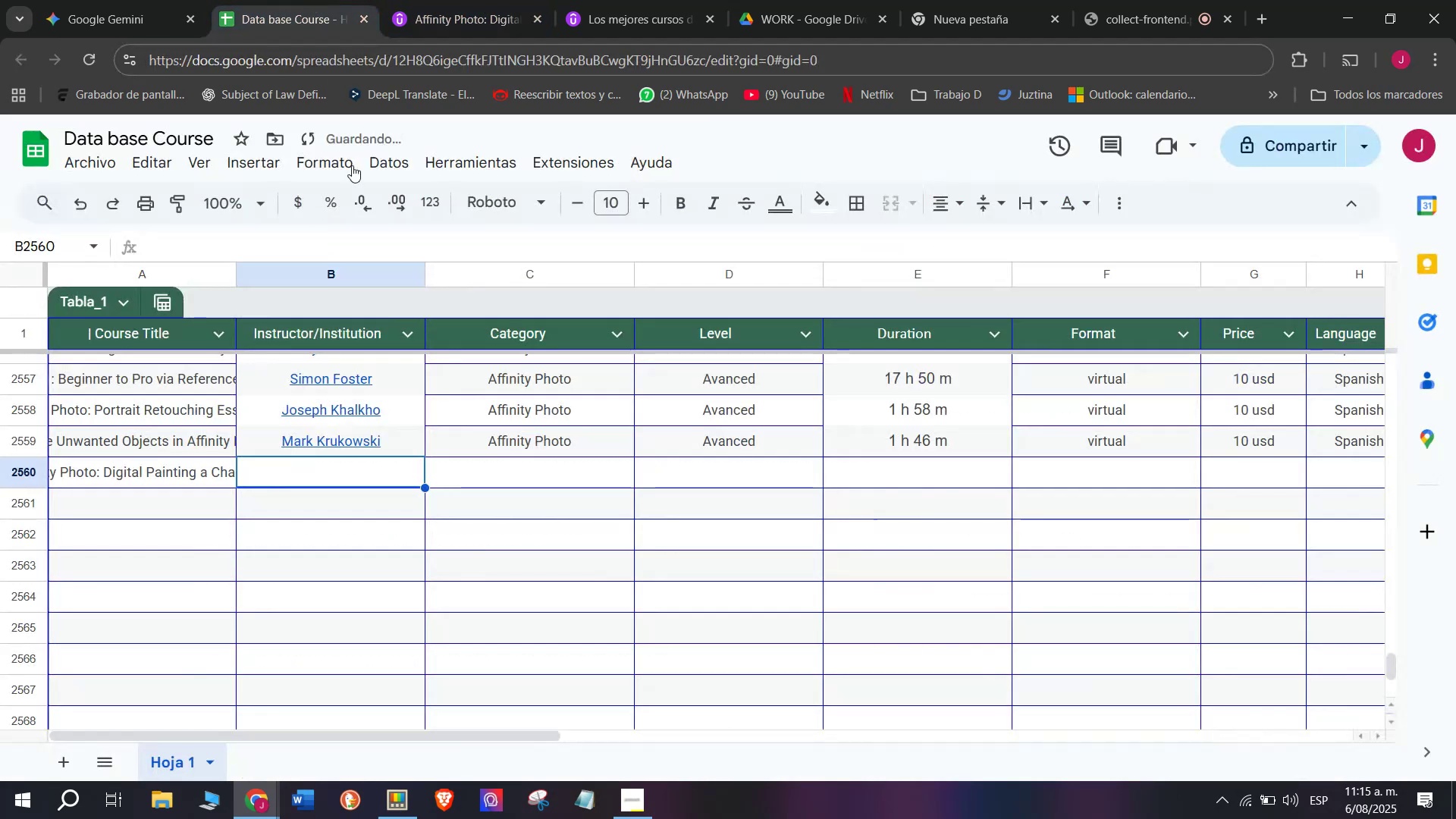 
key(Break)
 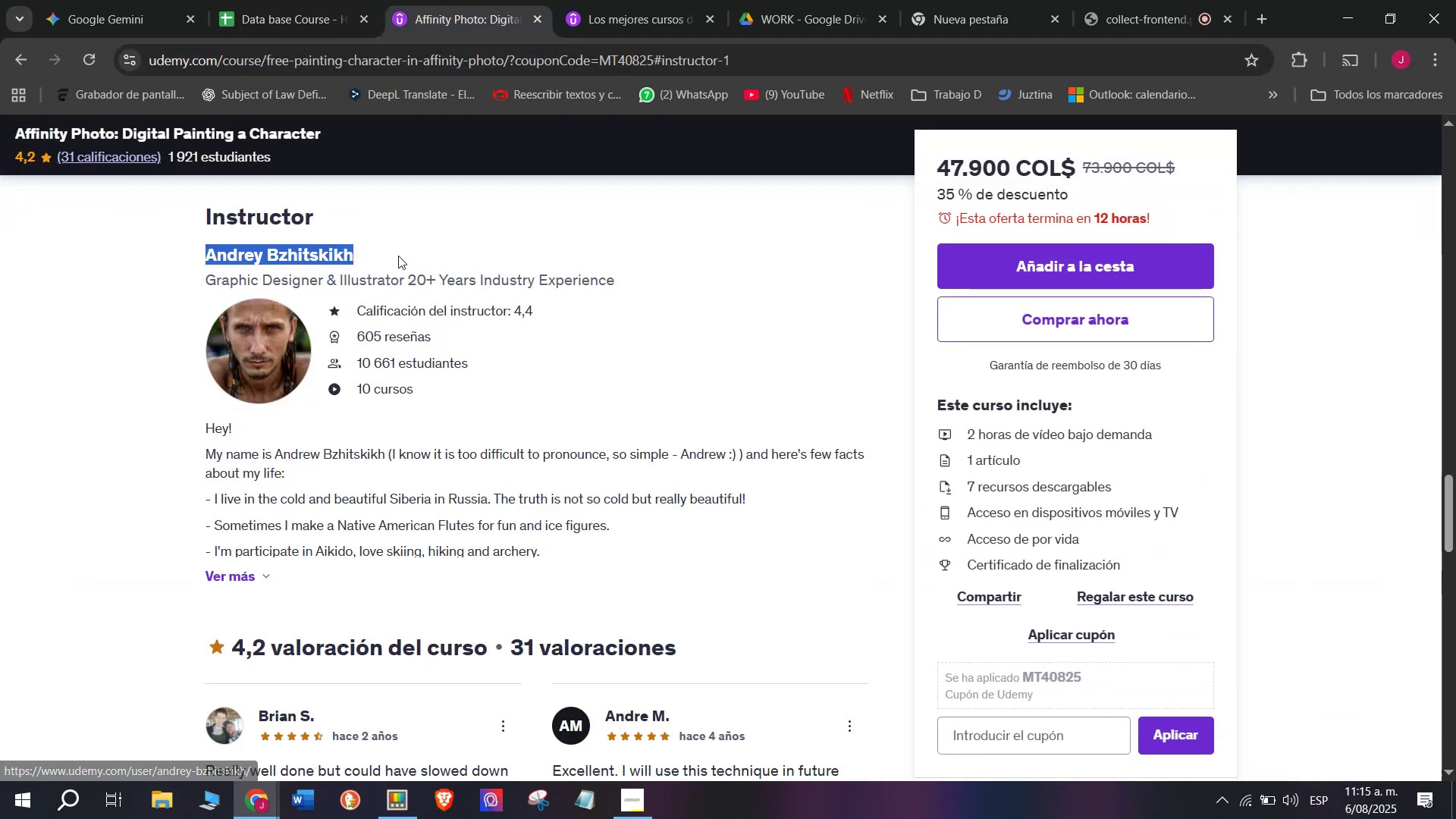 
key(Control+C)
 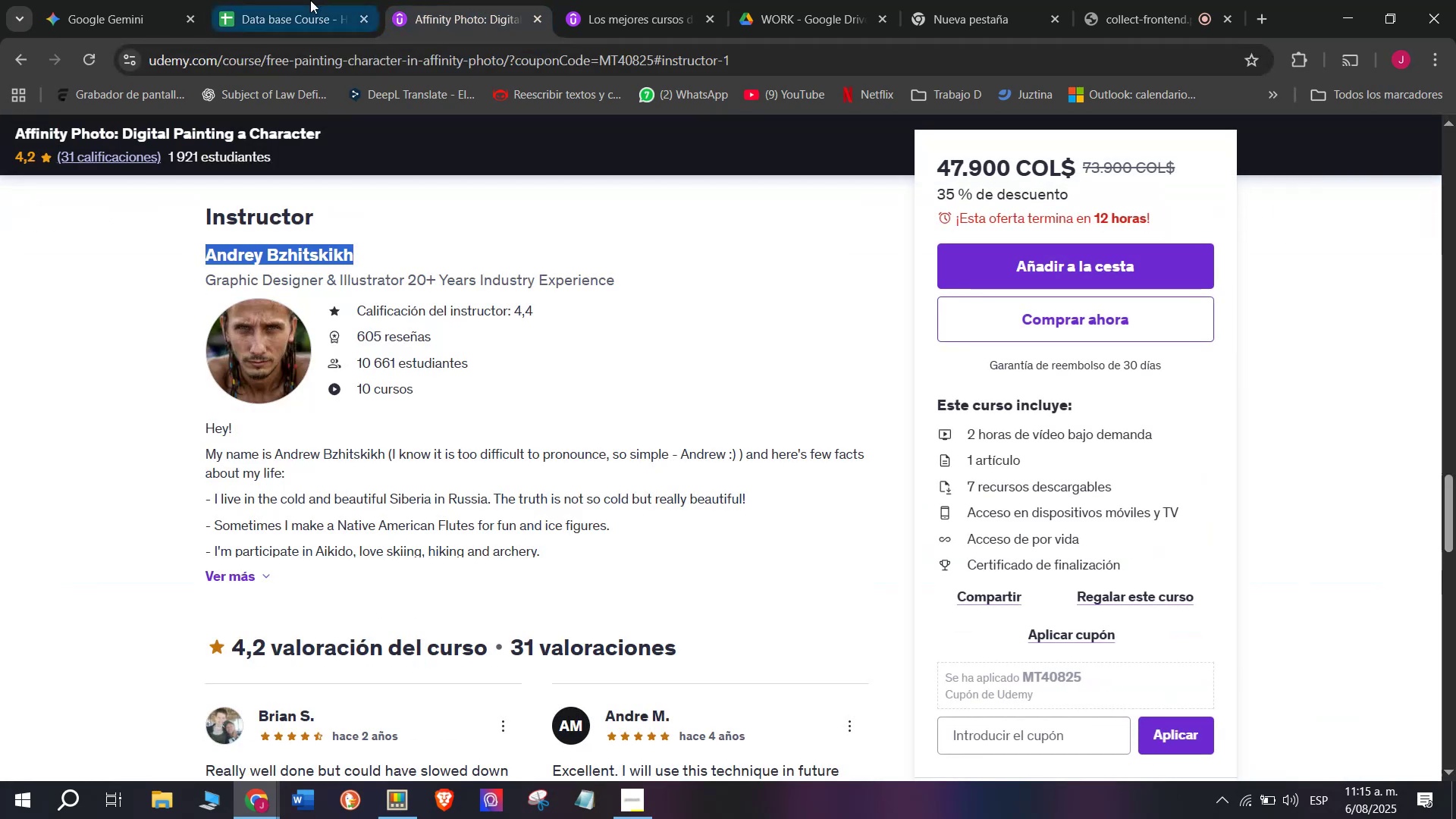 
left_click([310, 0])
 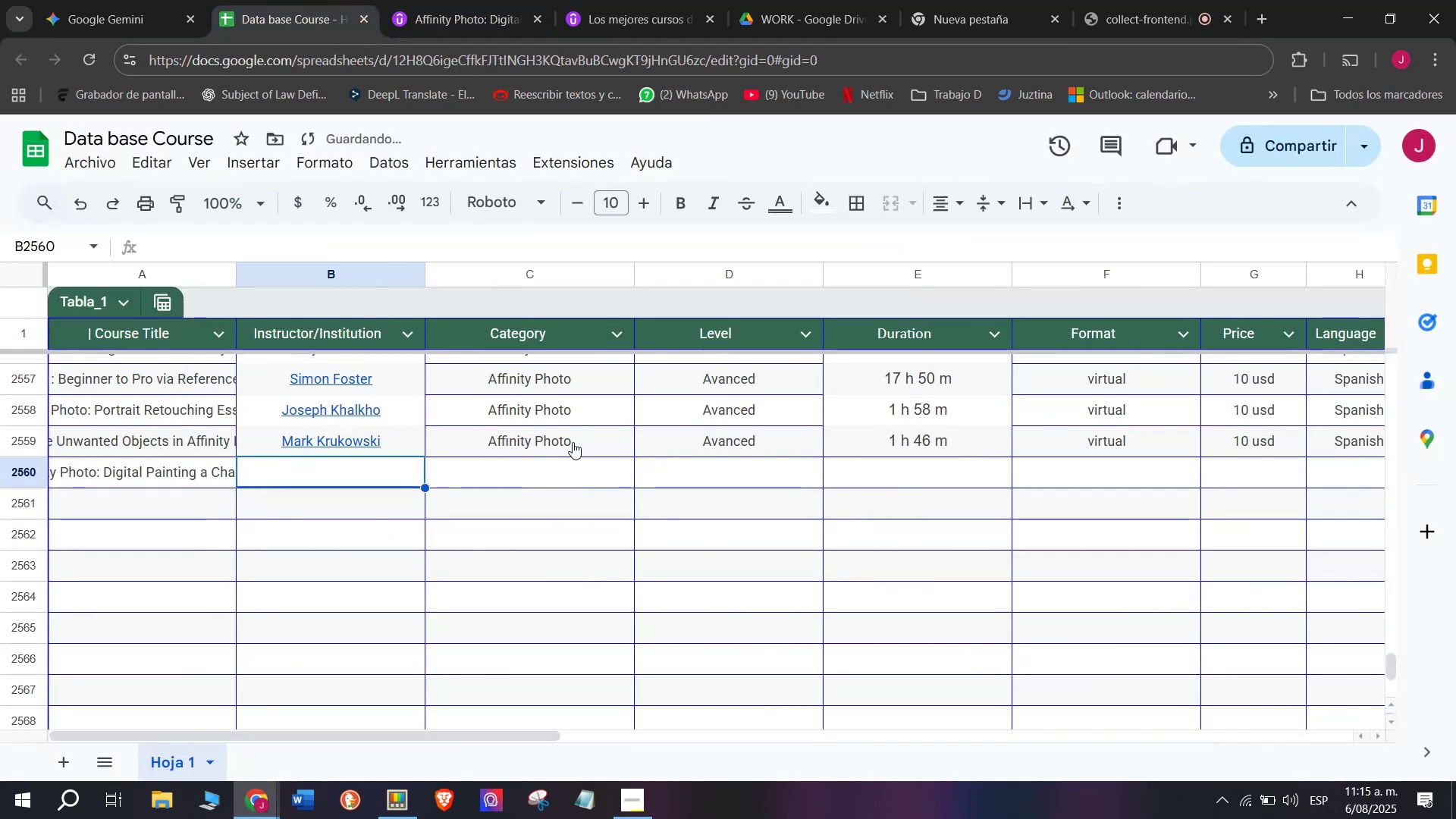 
key(Z)
 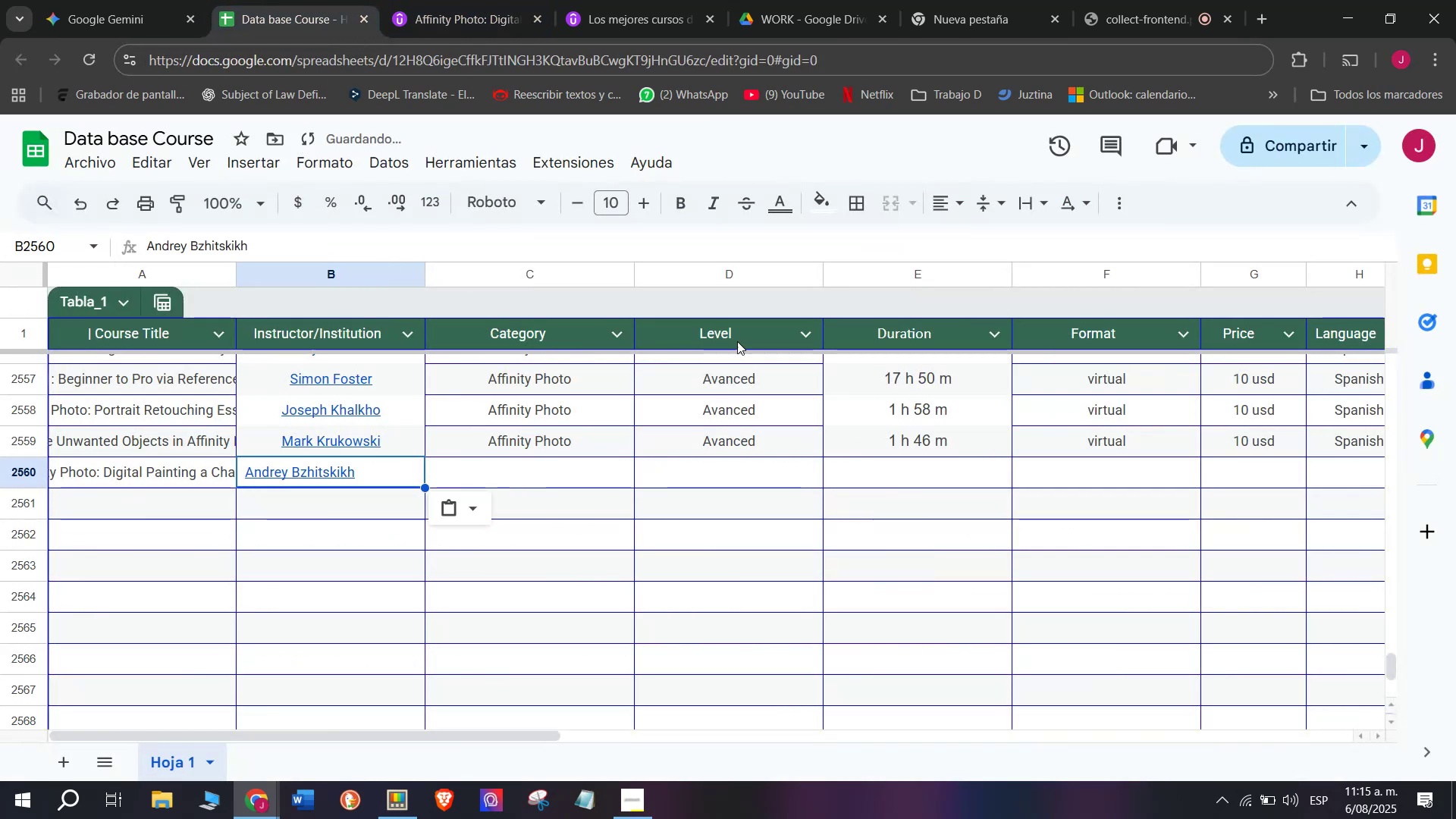 
key(Control+ControlLeft)
 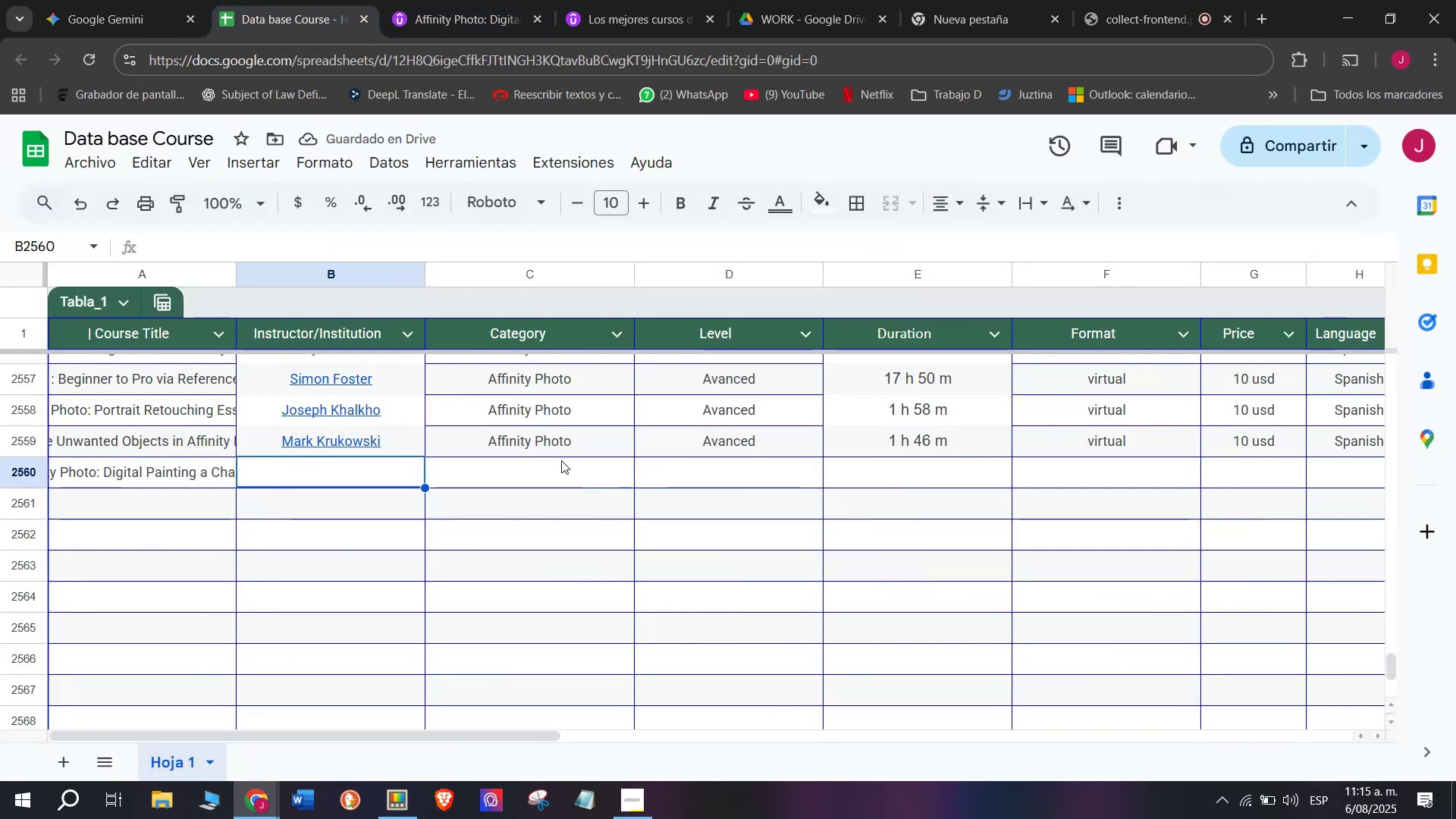 
key(Control+V)
 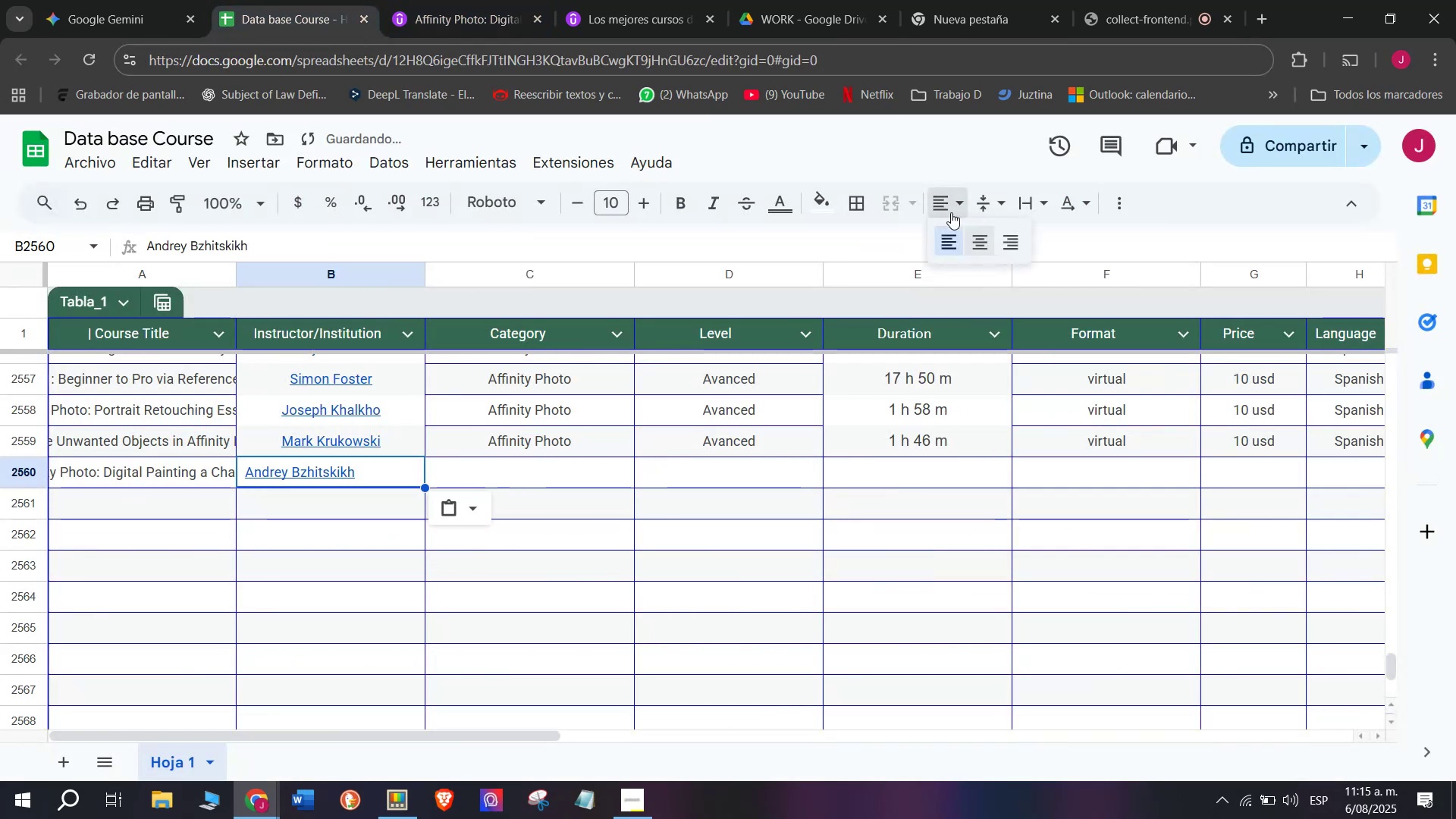 
double_click([977, 243])
 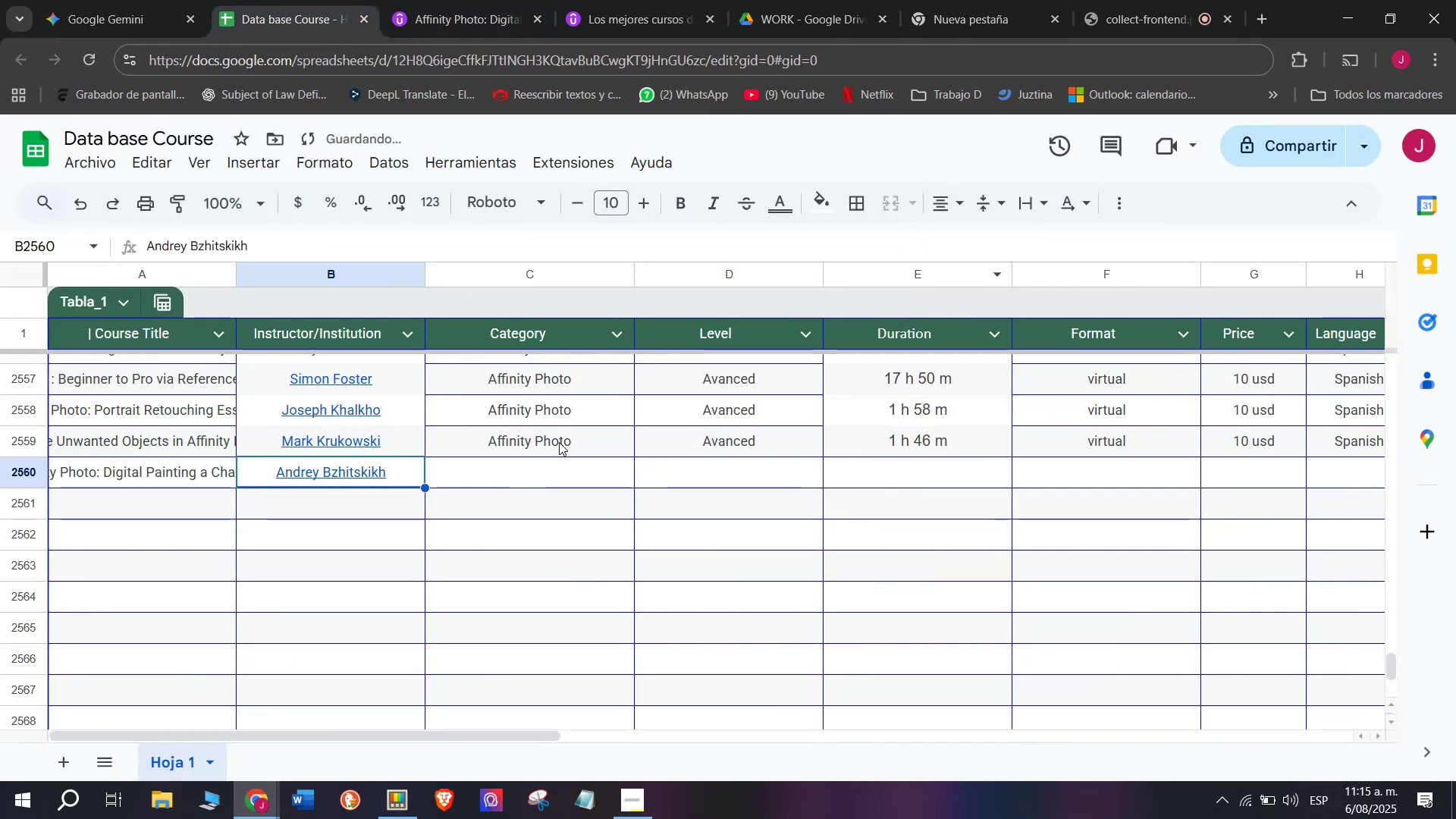 
left_click([555, 454])
 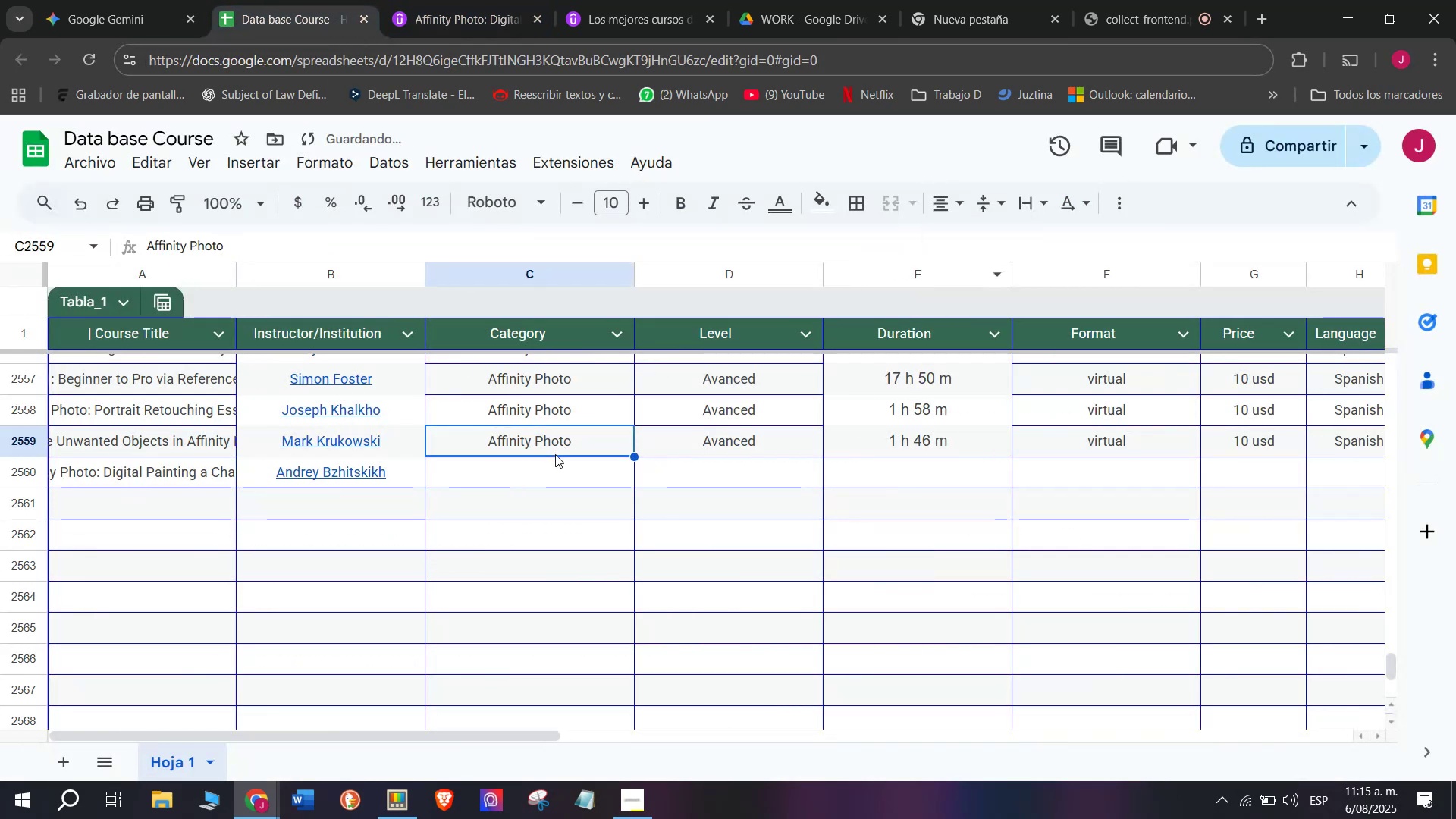 
key(Break)
 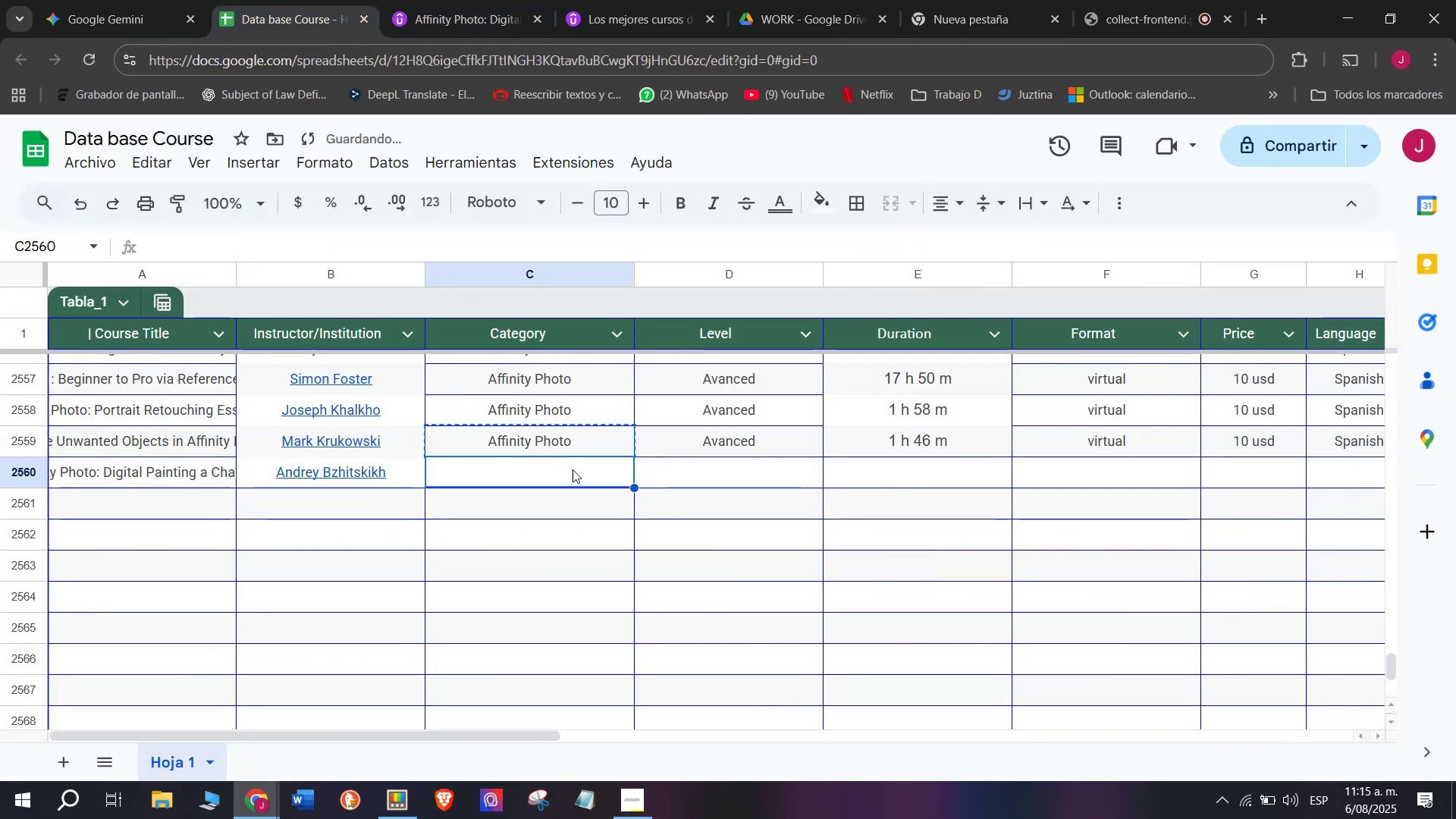 
key(Control+ControlLeft)
 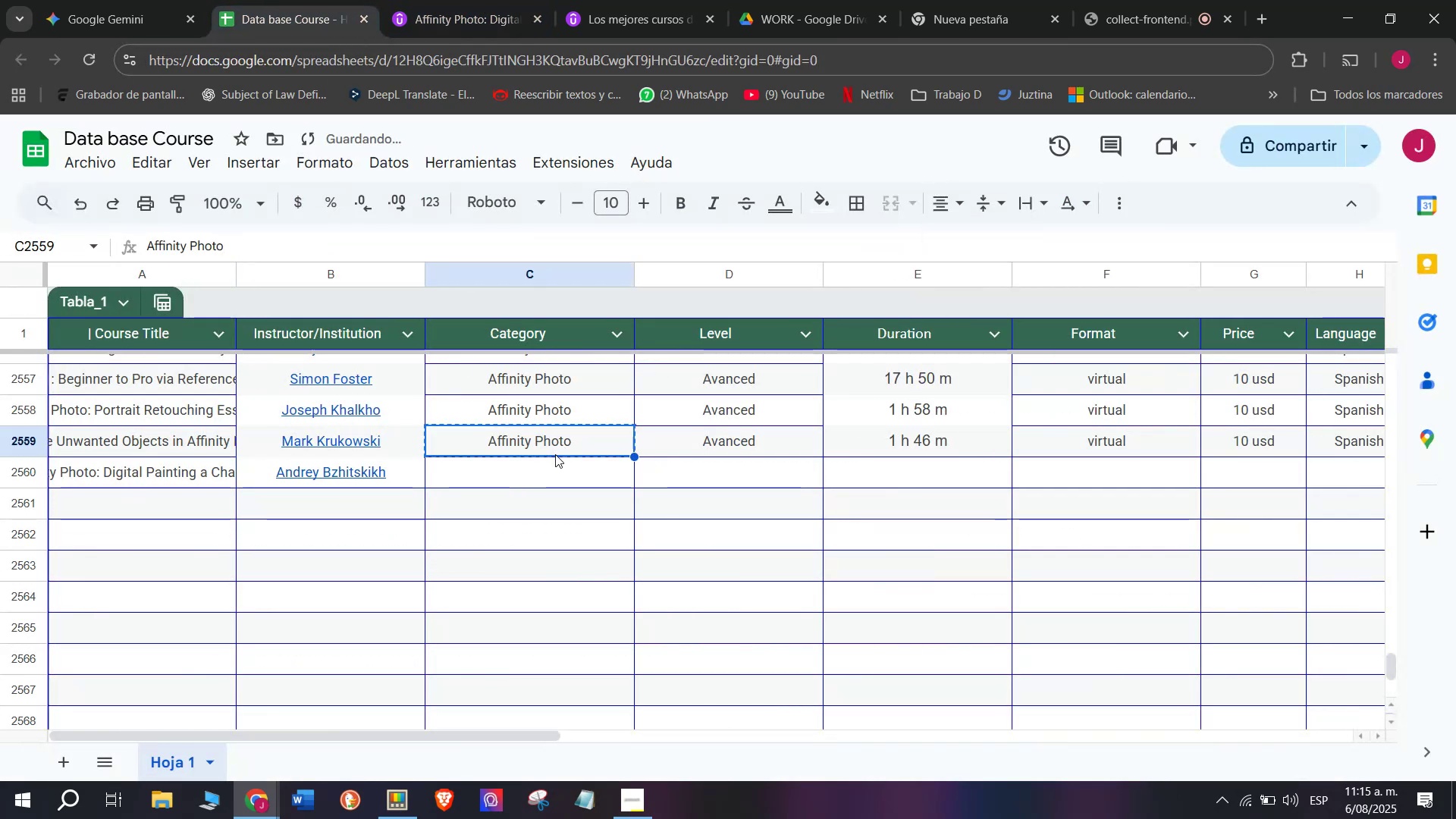 
key(Control+C)
 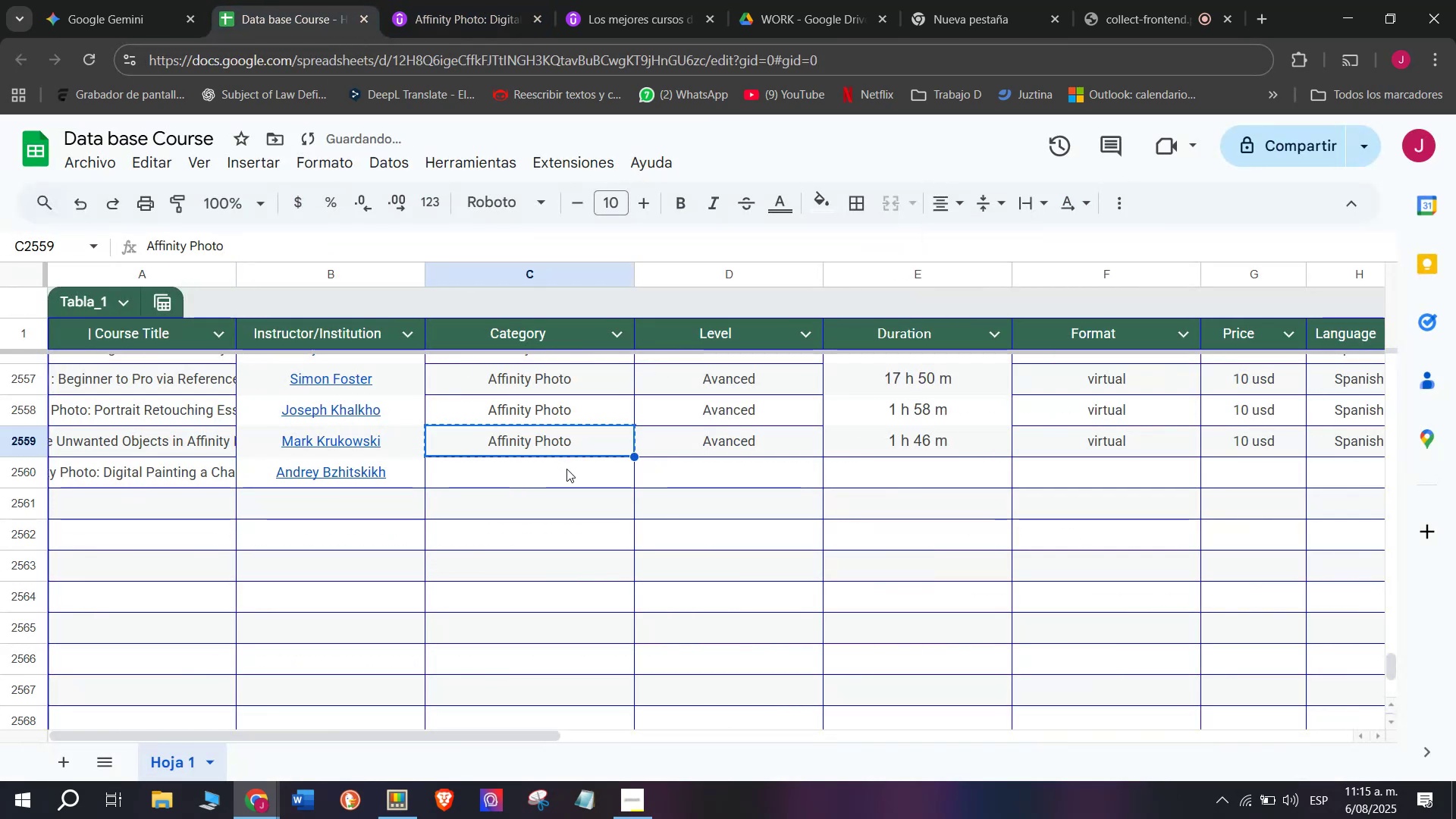 
double_click([566, 469])
 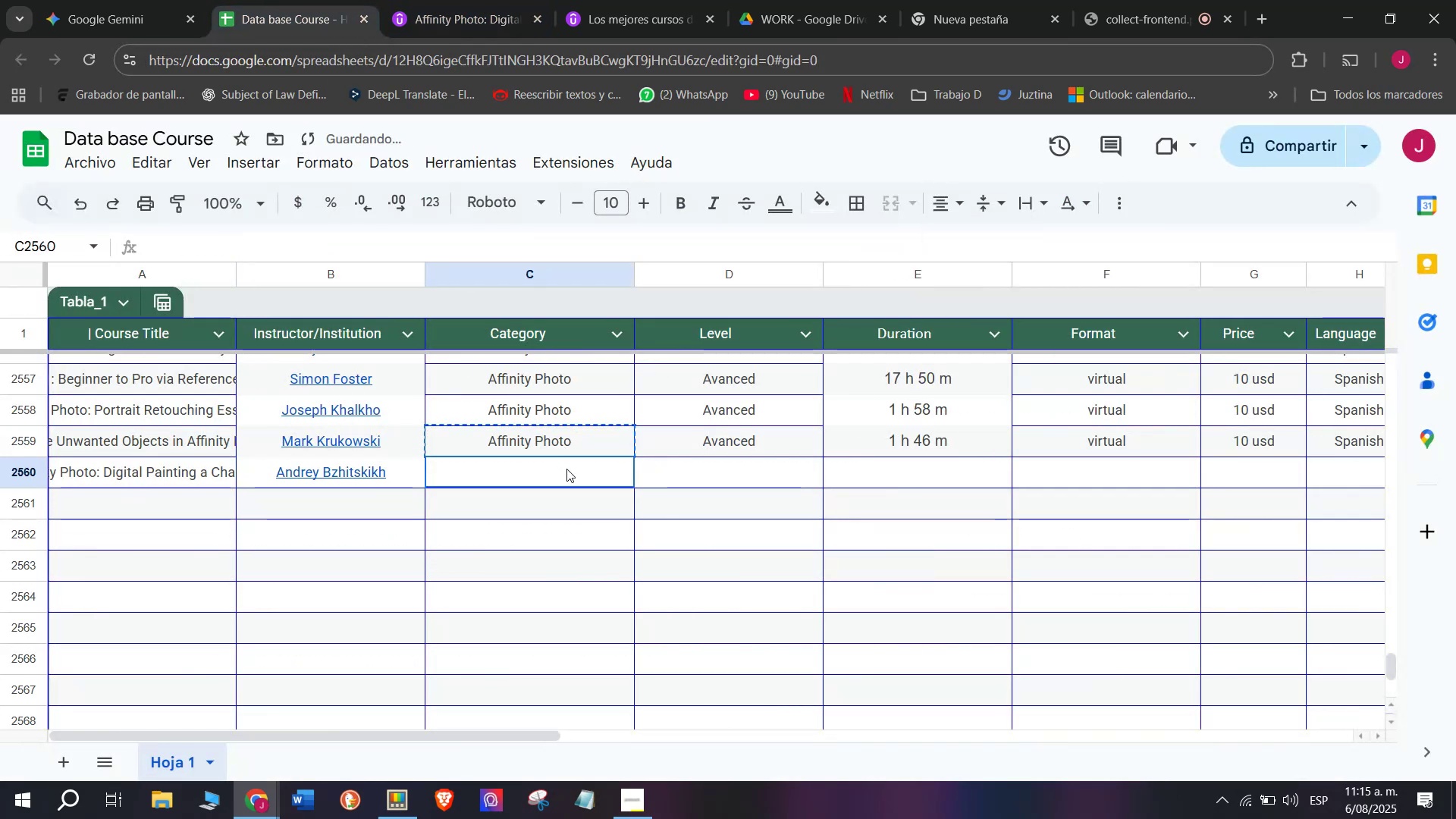 
key(Z)
 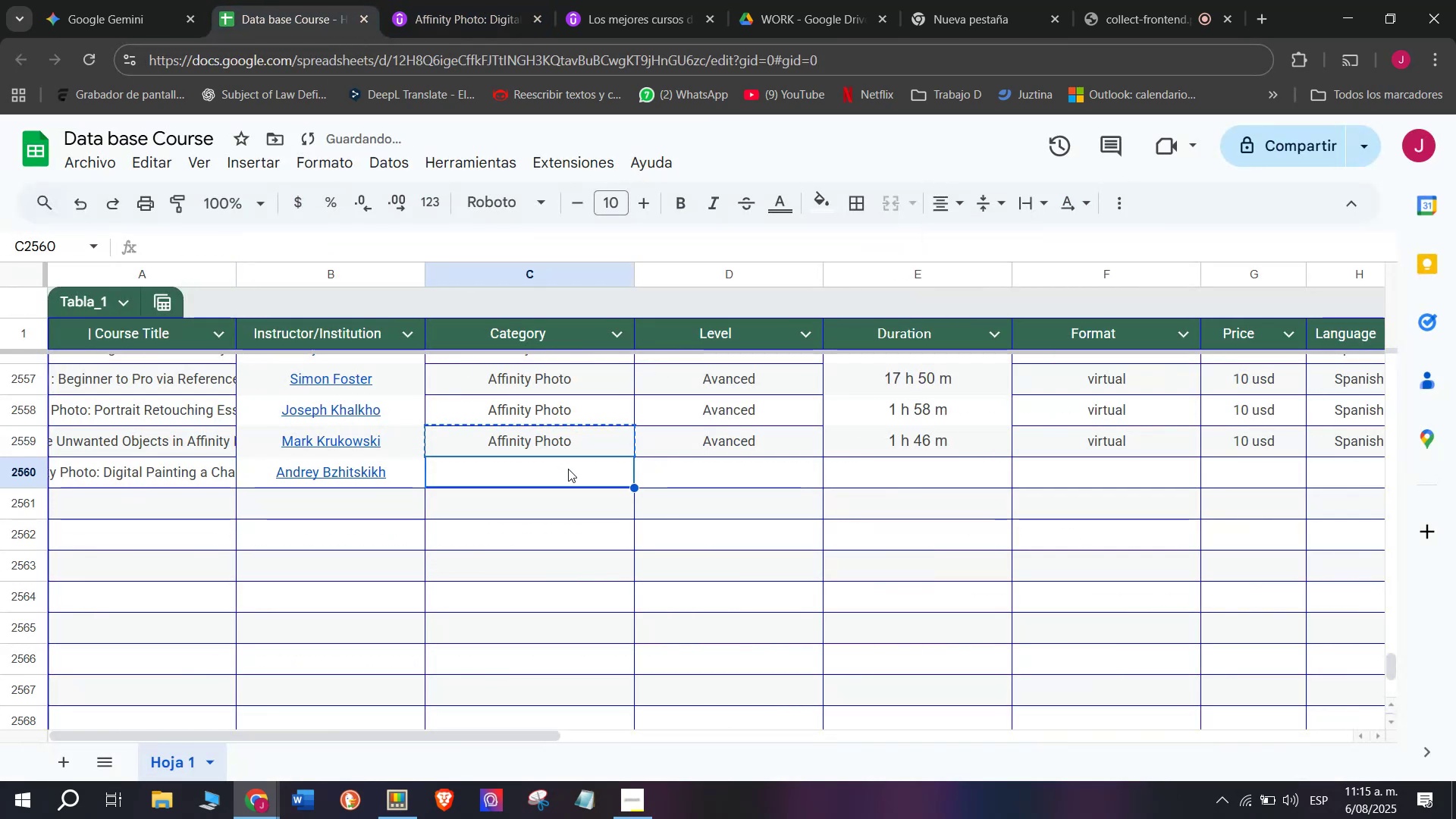 
key(Control+ControlLeft)
 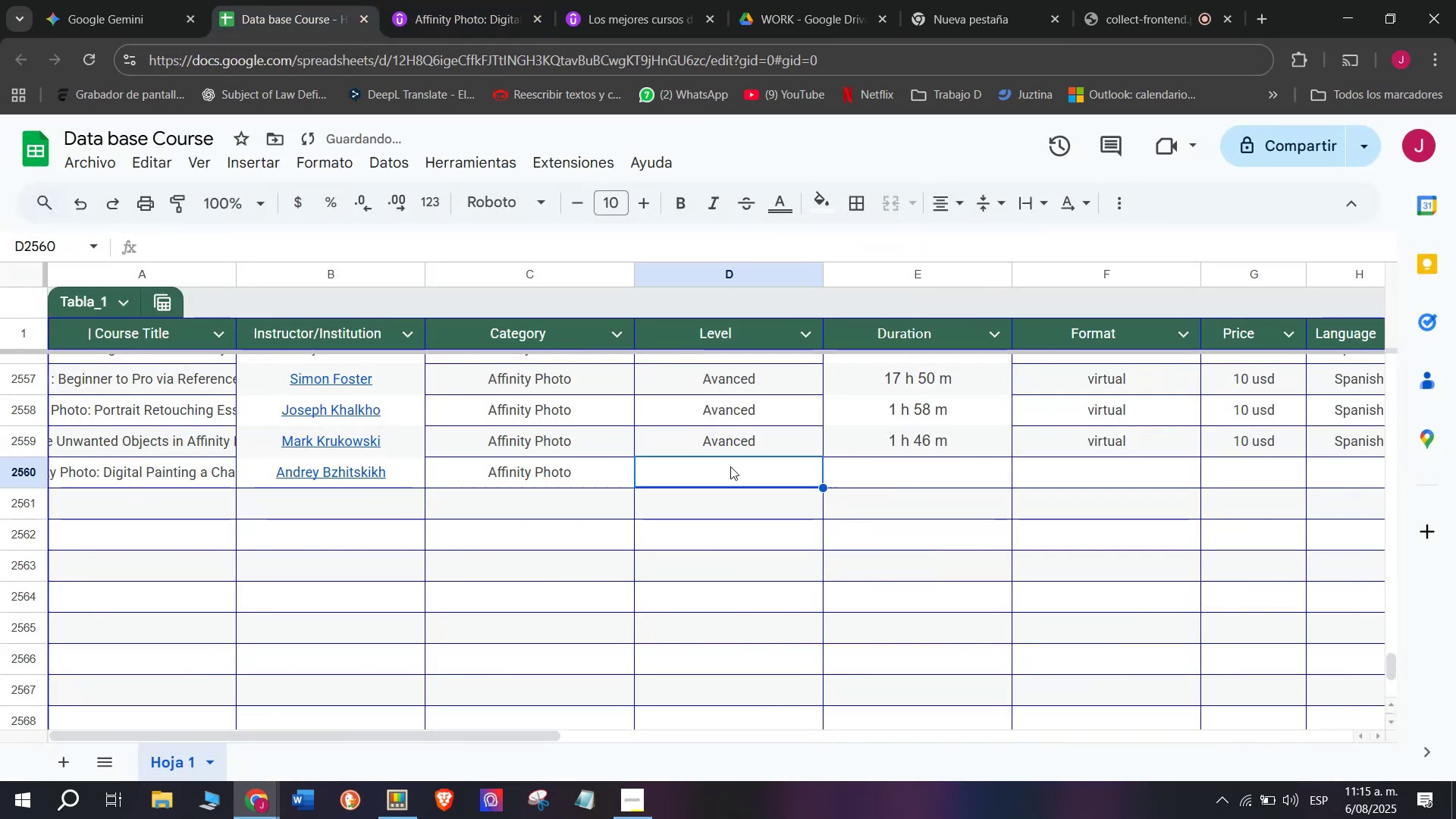 
key(Control+V)
 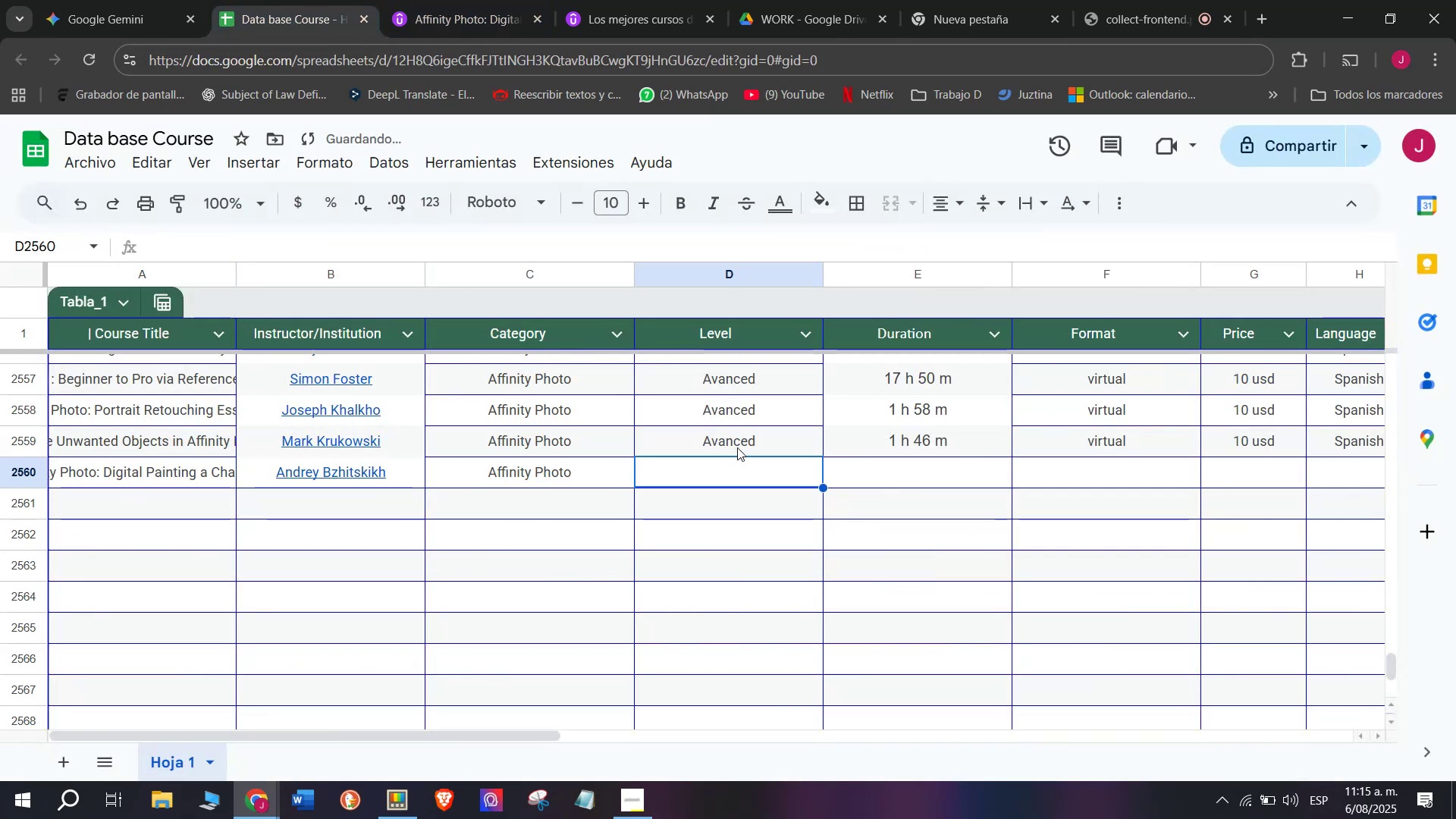 
triple_click([739, 447])
 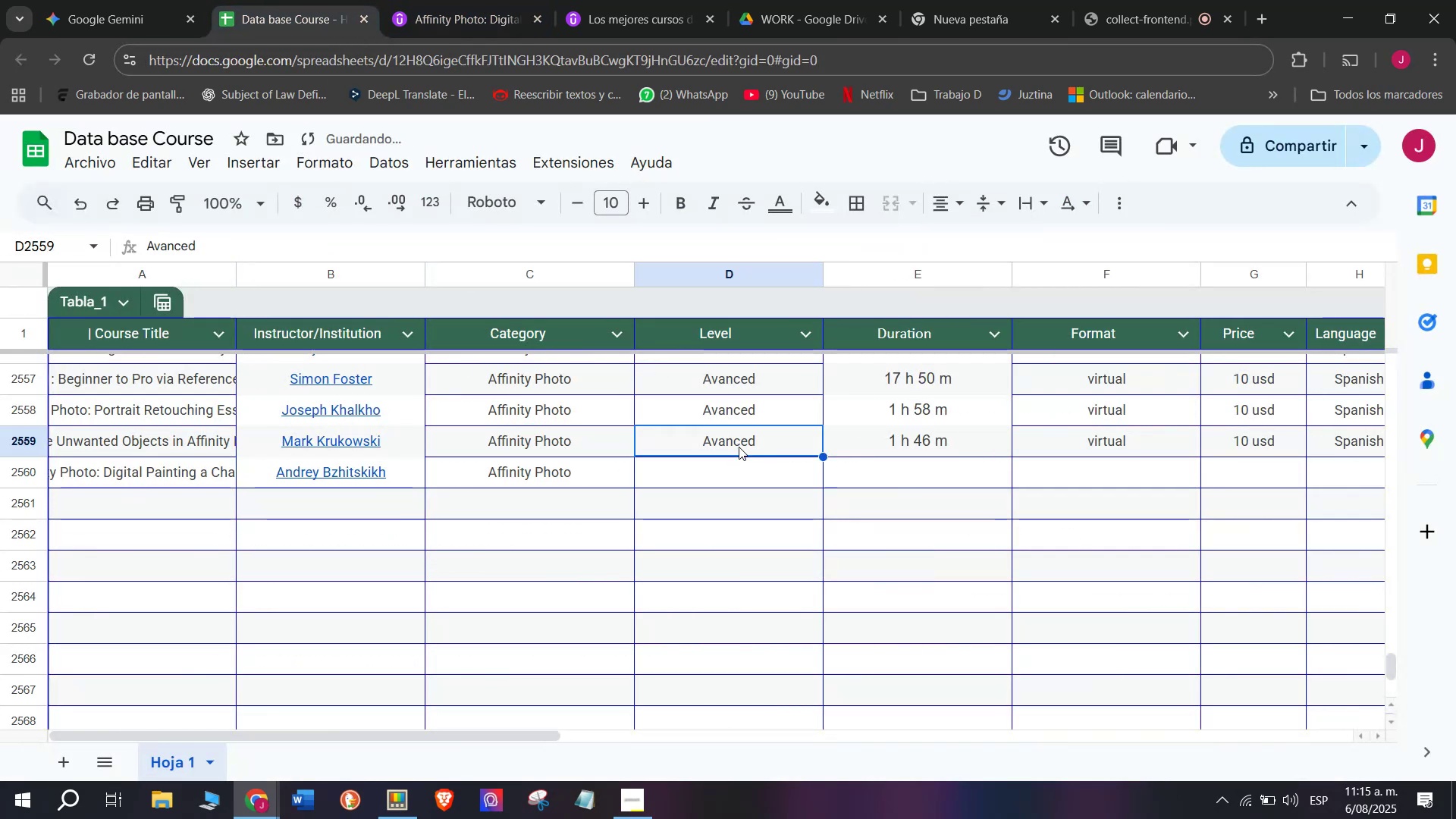 
key(Break)
 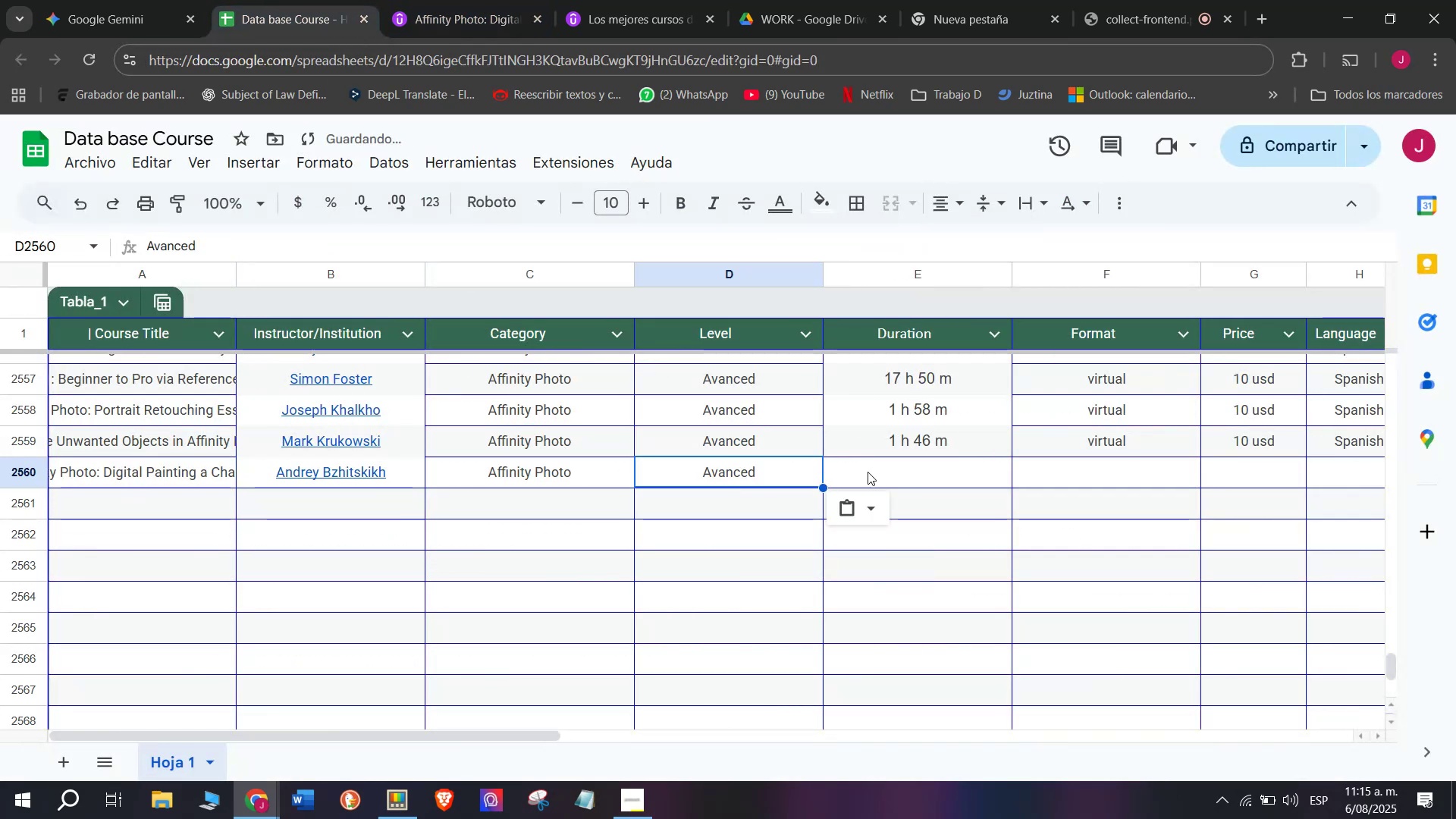 
key(Control+ControlLeft)
 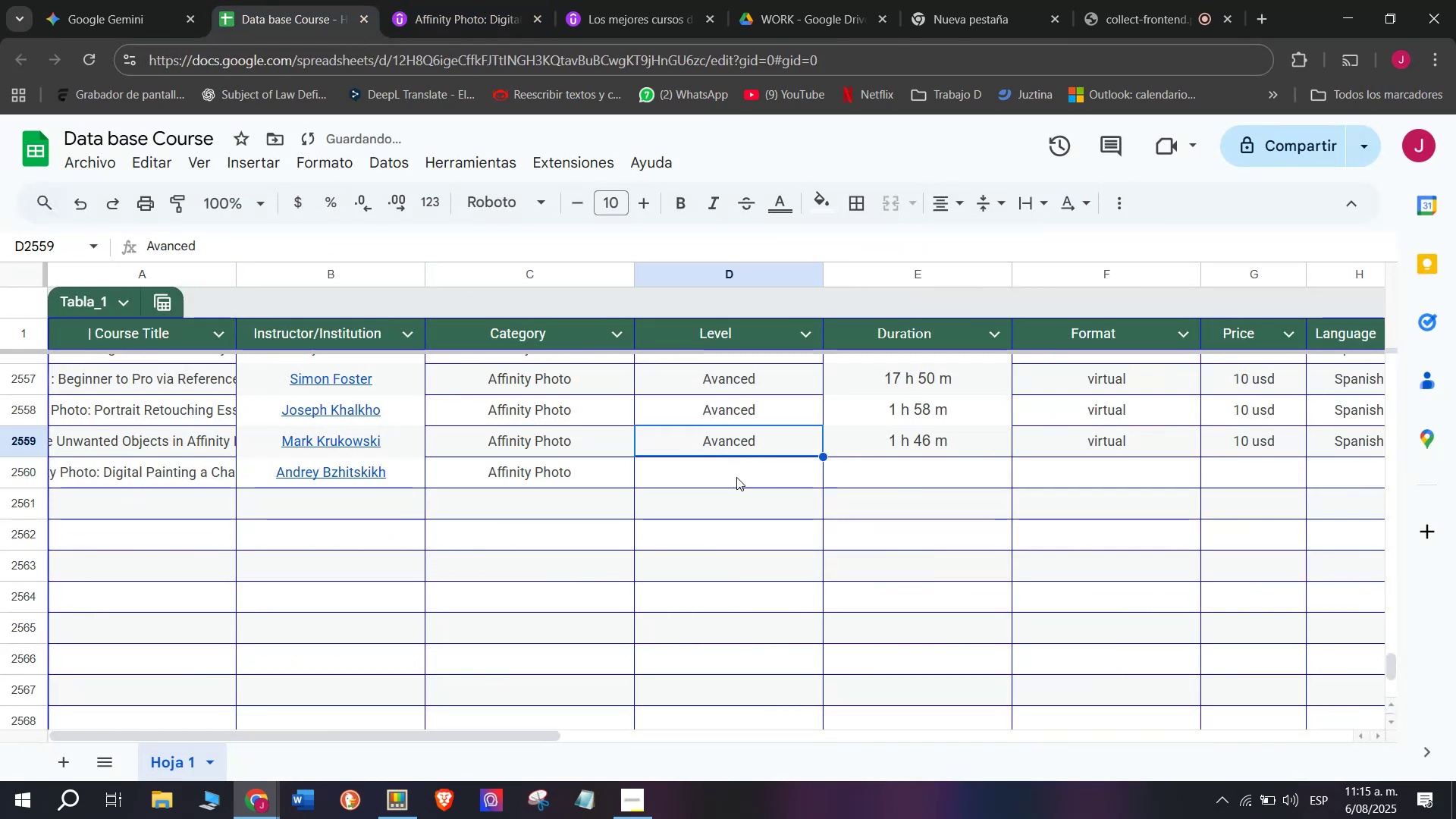 
key(Control+C)
 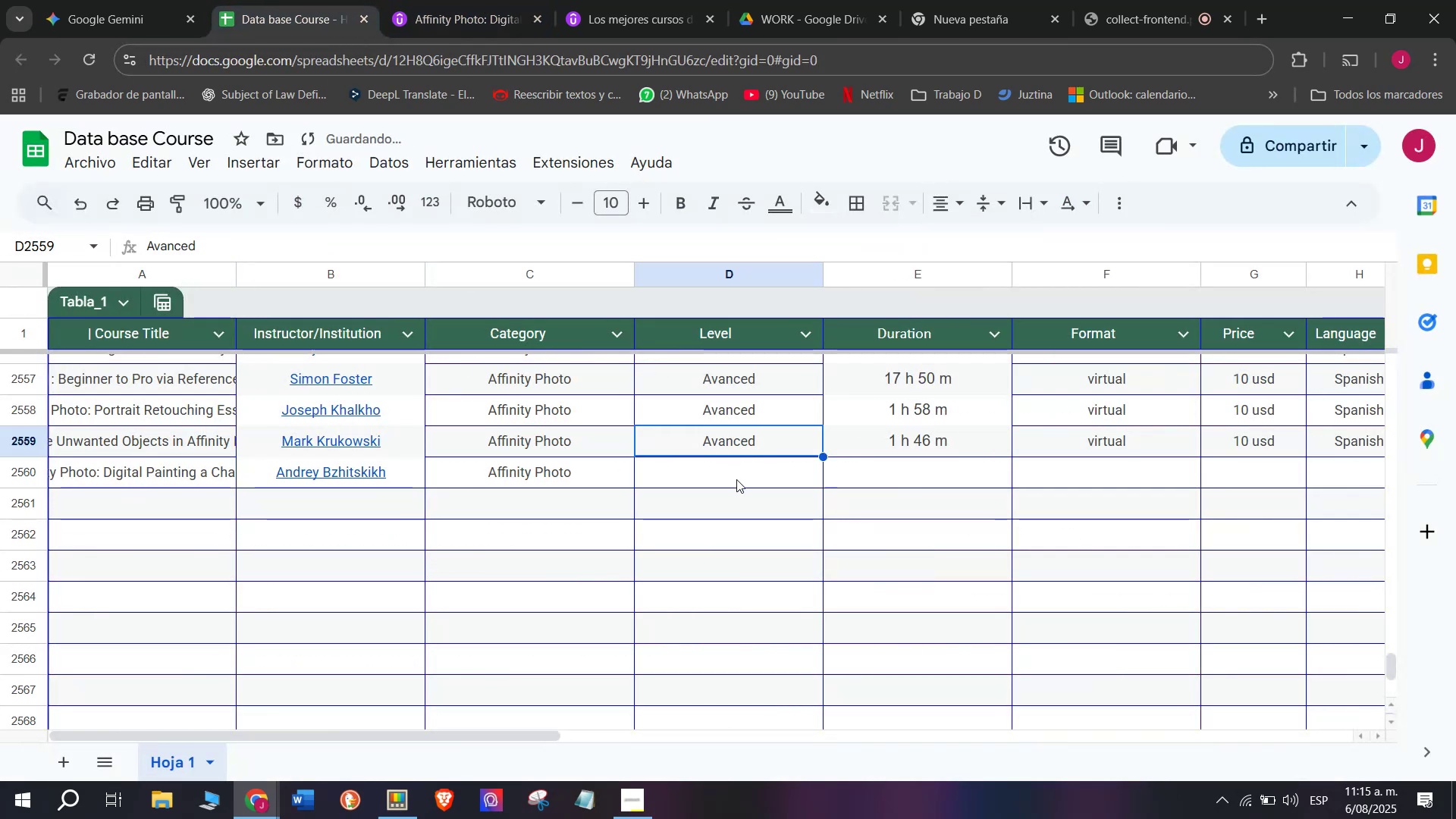 
triple_click([736, 479])
 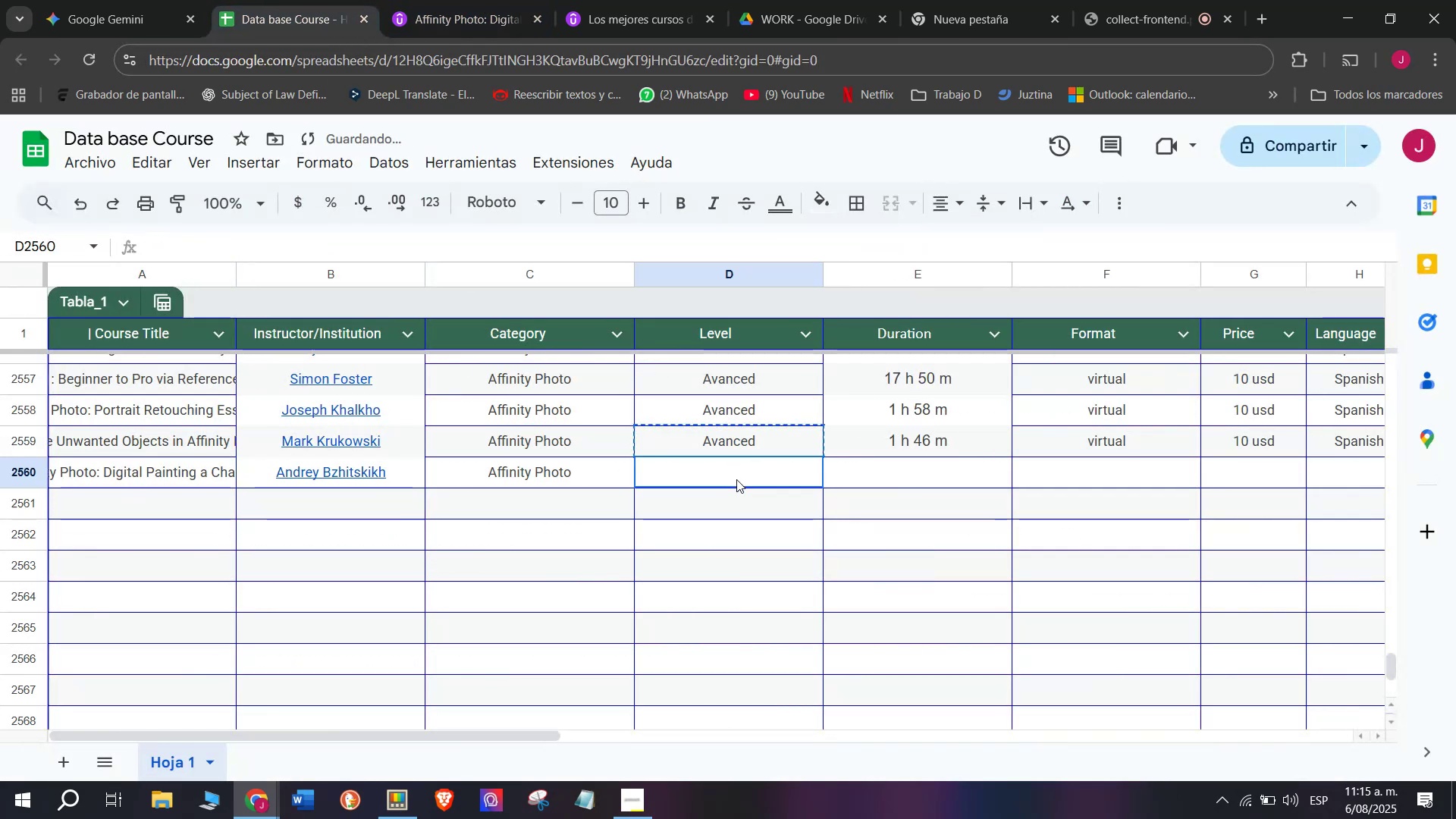 
key(Z)
 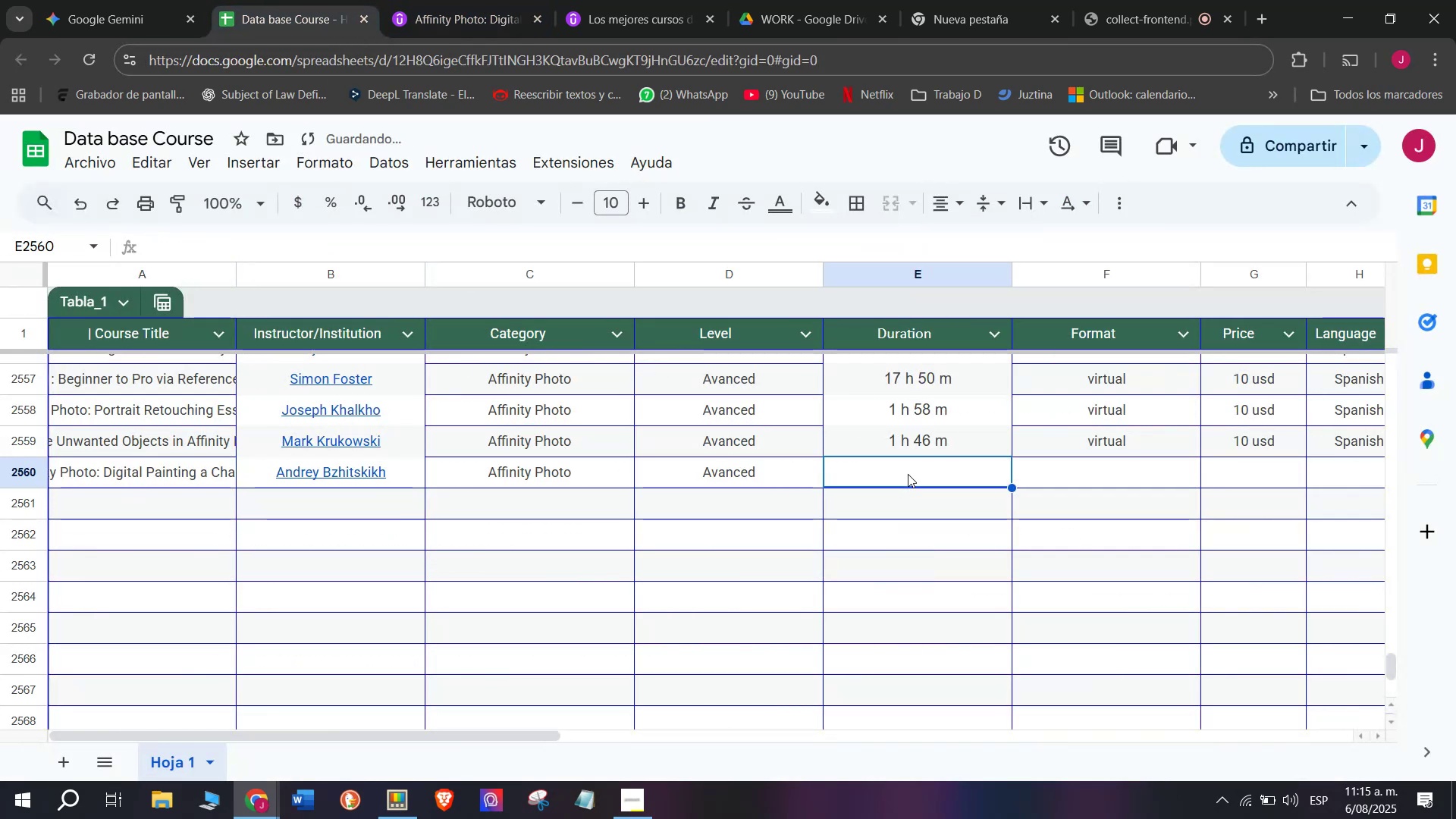 
key(Control+ControlLeft)
 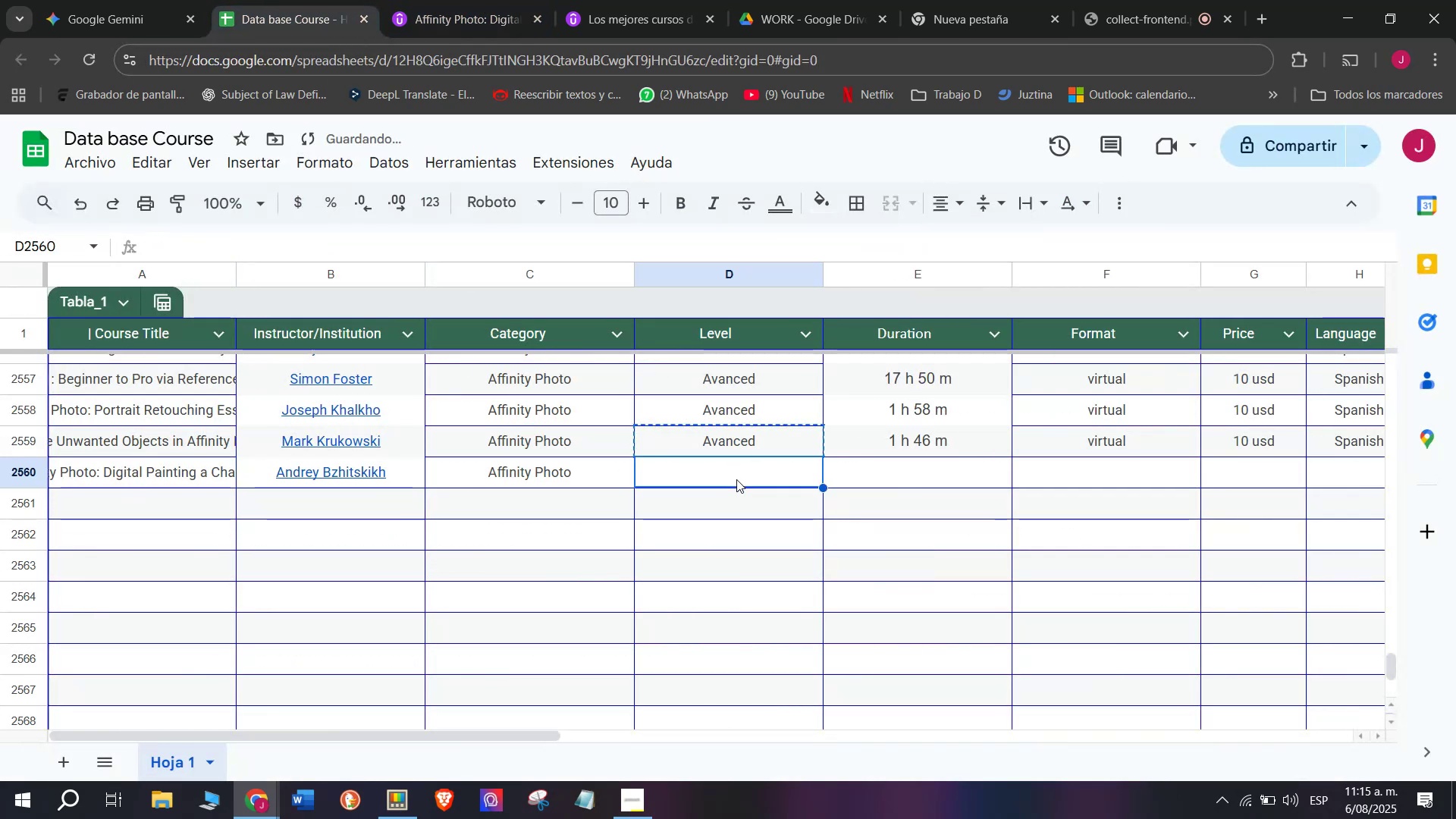 
key(Control+V)
 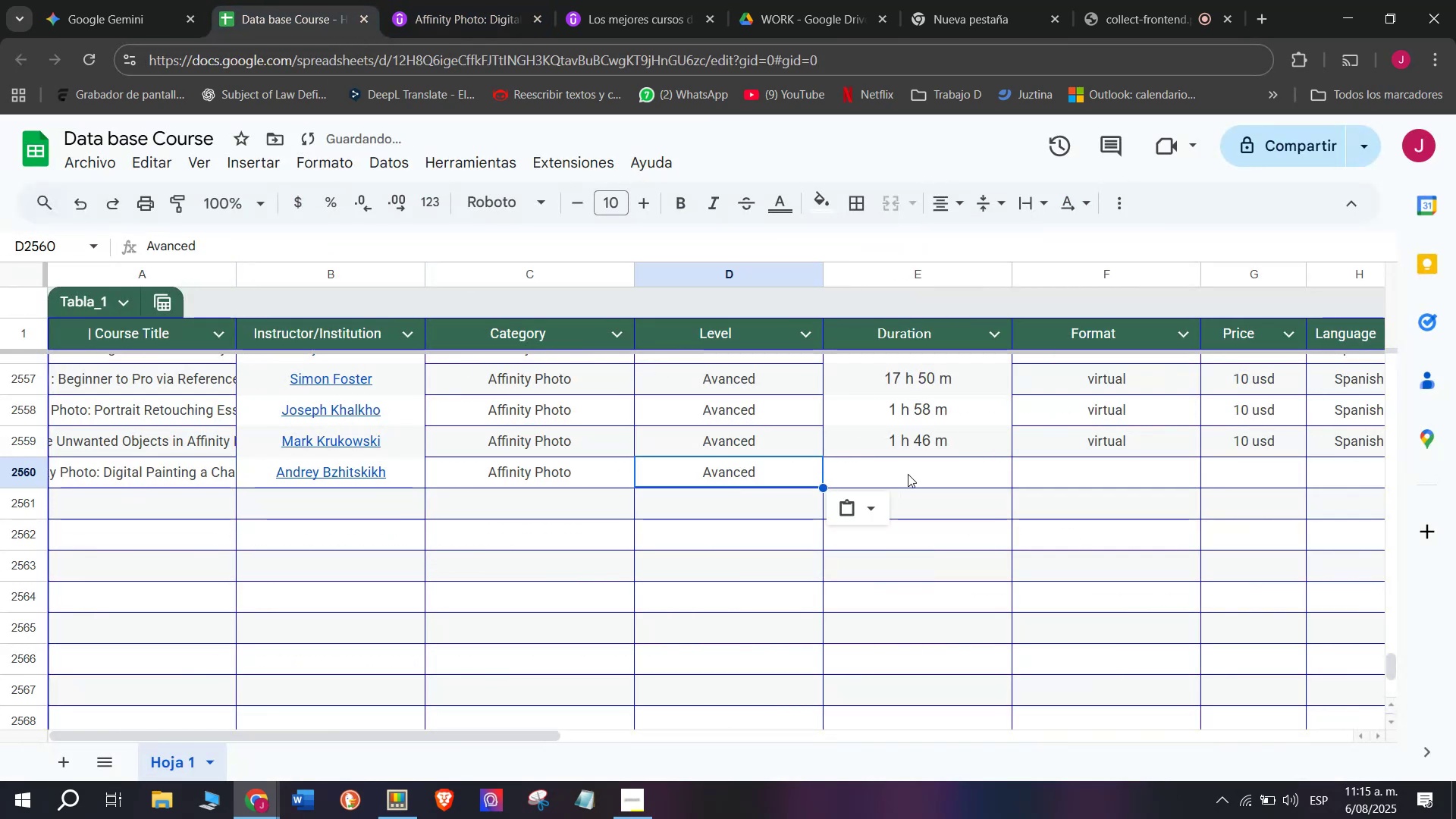 
triple_click([908, 474])
 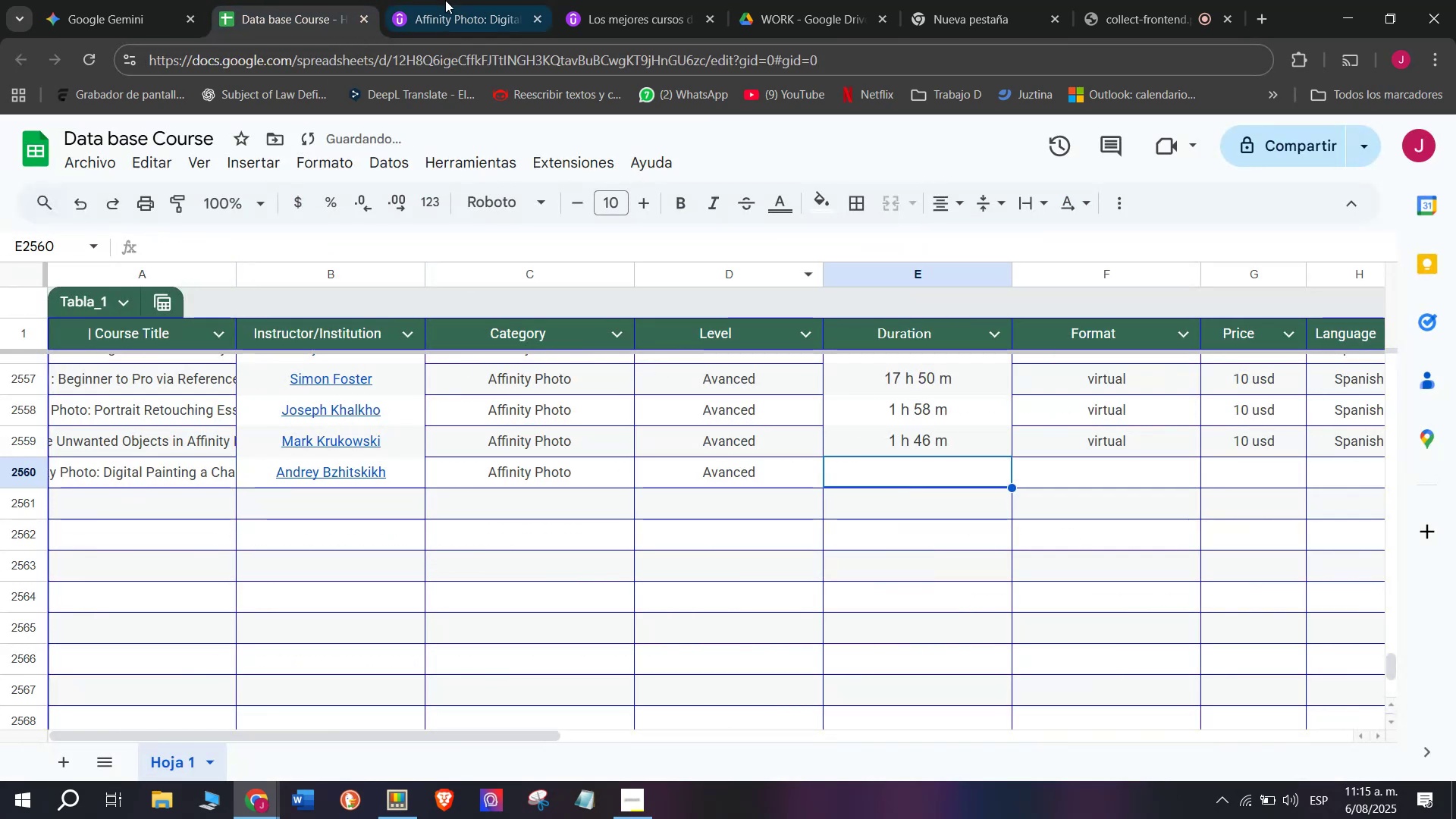 
left_click_drag(start_coordinate=[445, 0], to_coordinate=[446, 5])
 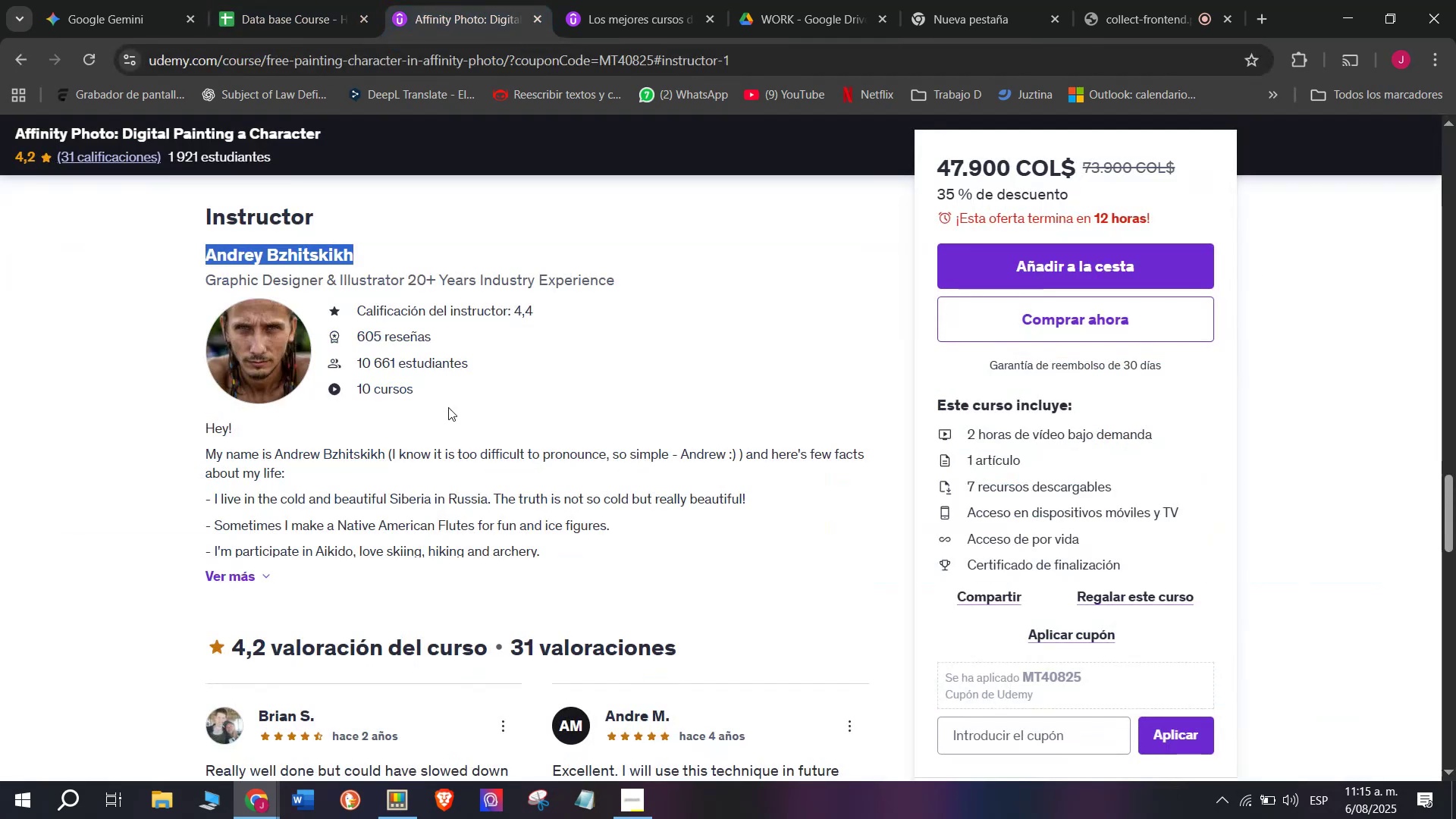 
scroll: coordinate [285, 612], scroll_direction: up, amount: 9.0
 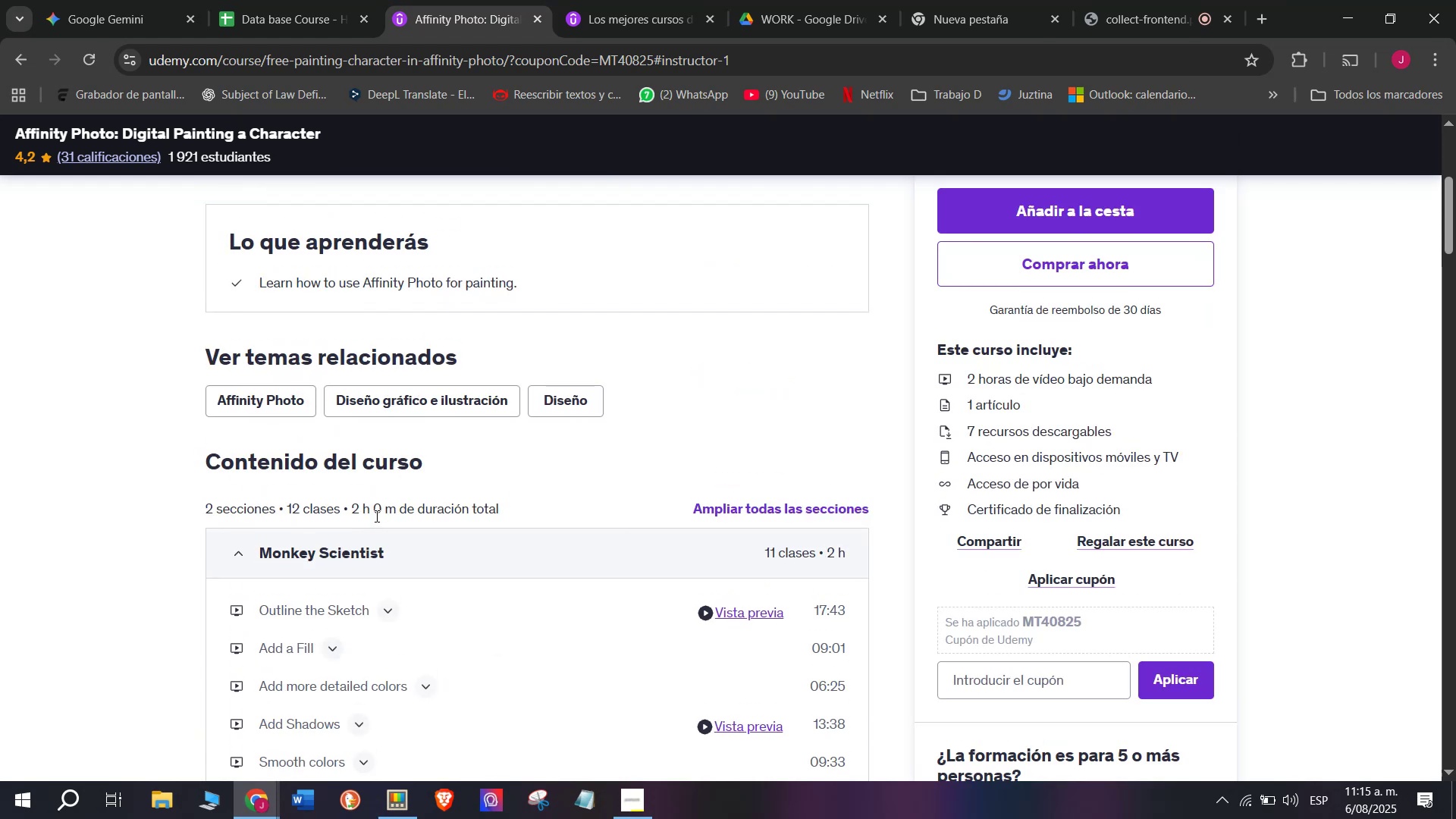 
left_click_drag(start_coordinate=[369, 513], to_coordinate=[348, 513])
 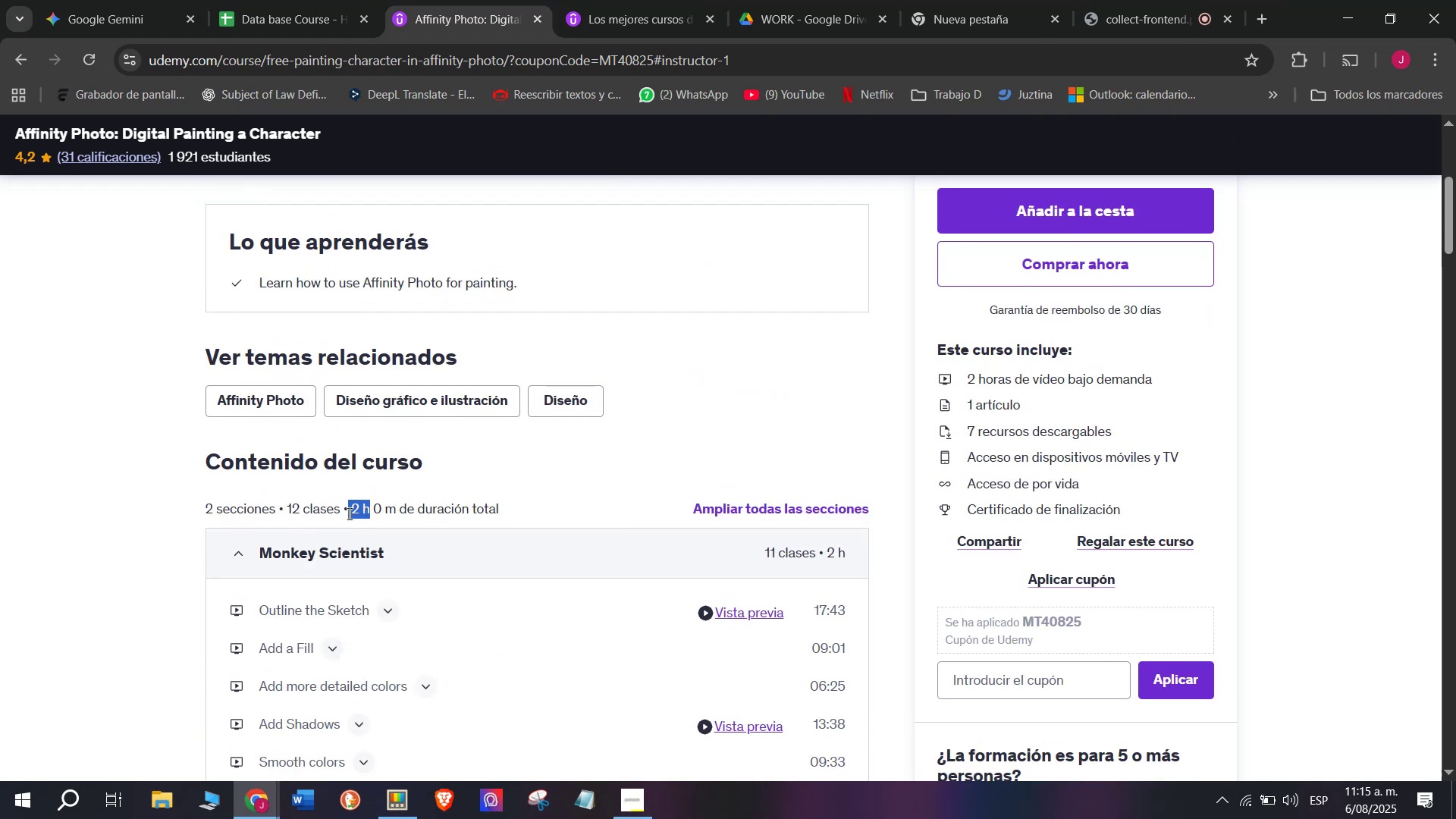 
key(Break)
 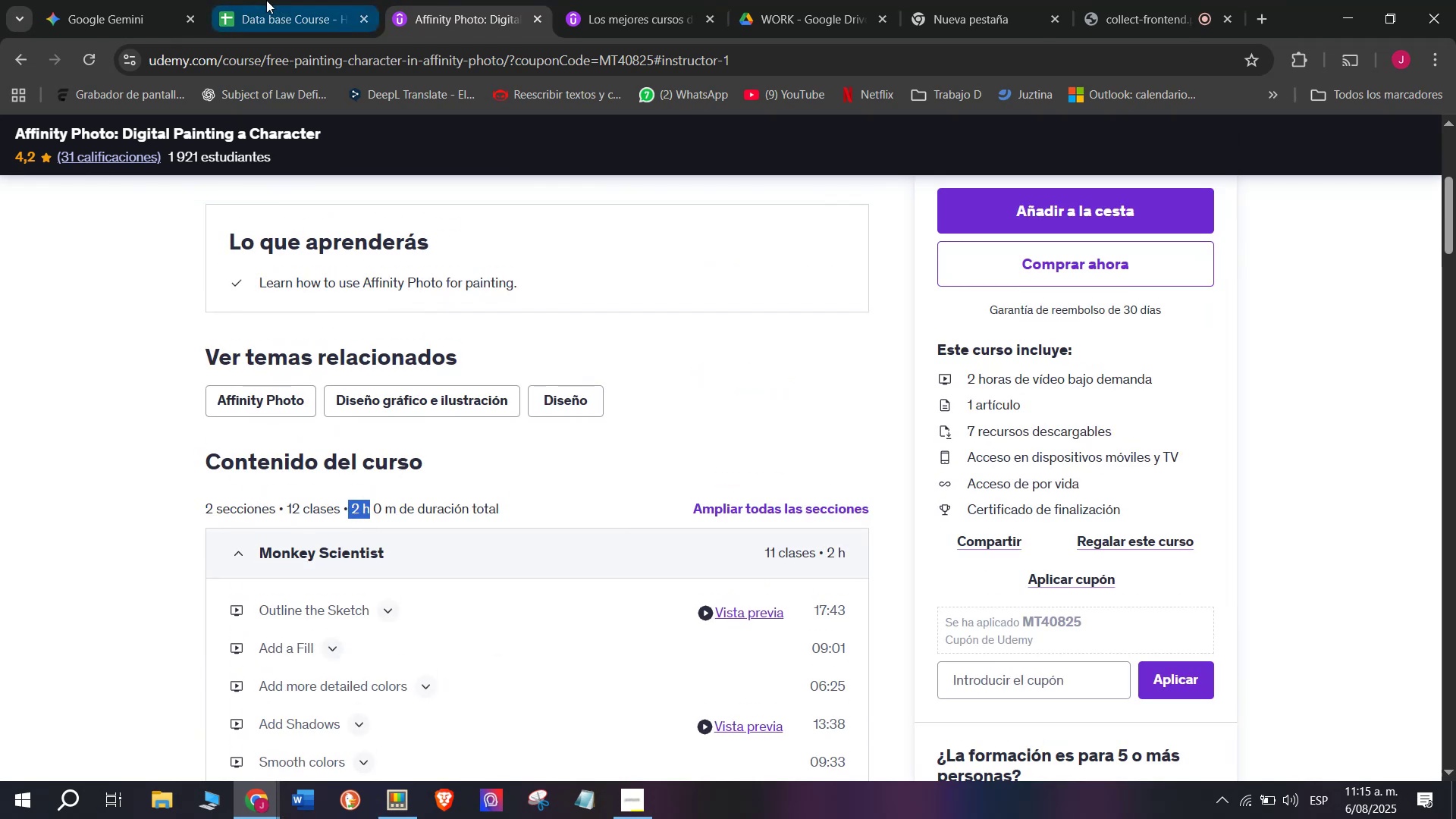 
key(Control+ControlLeft)
 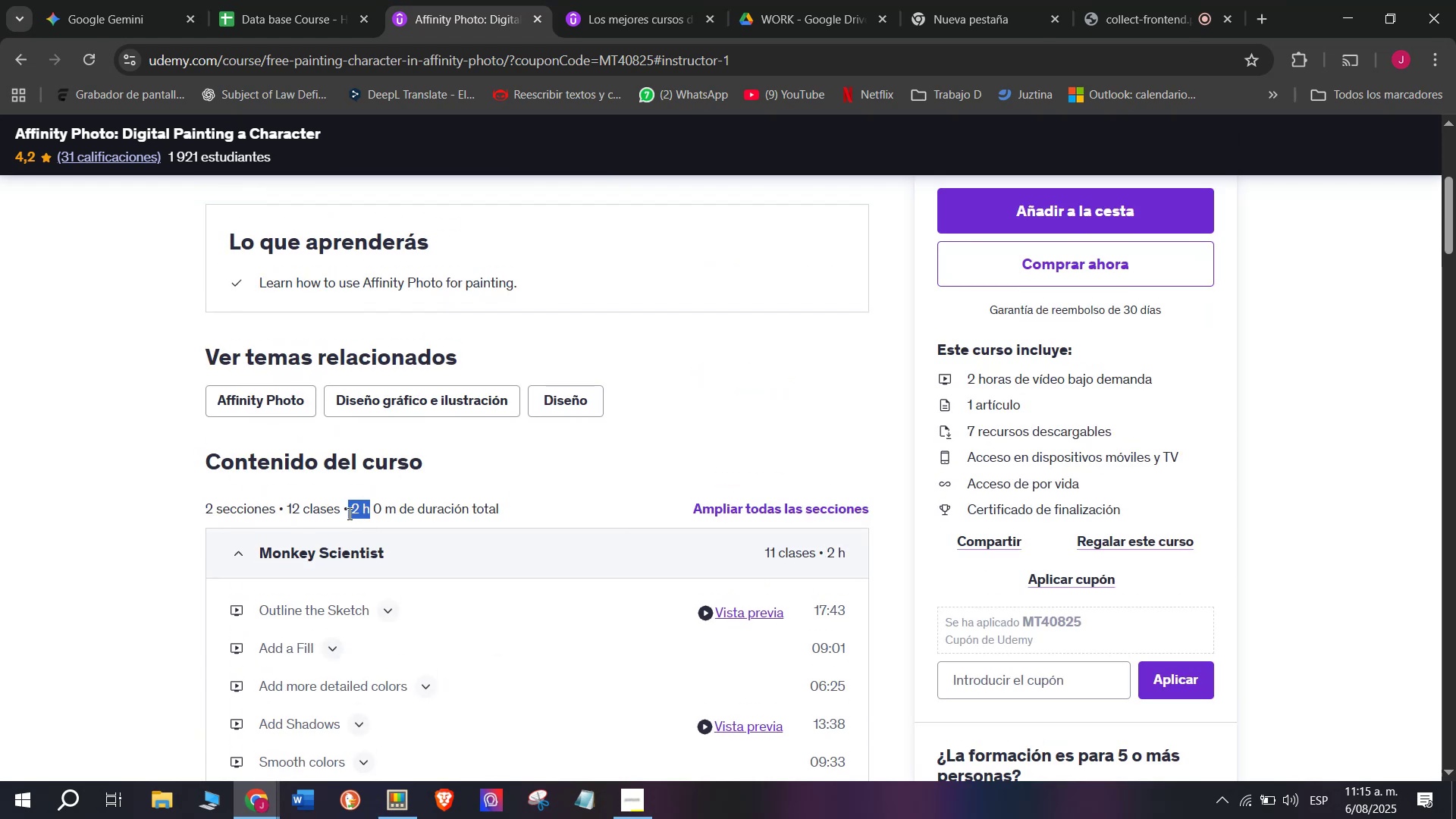 
key(Control+C)
 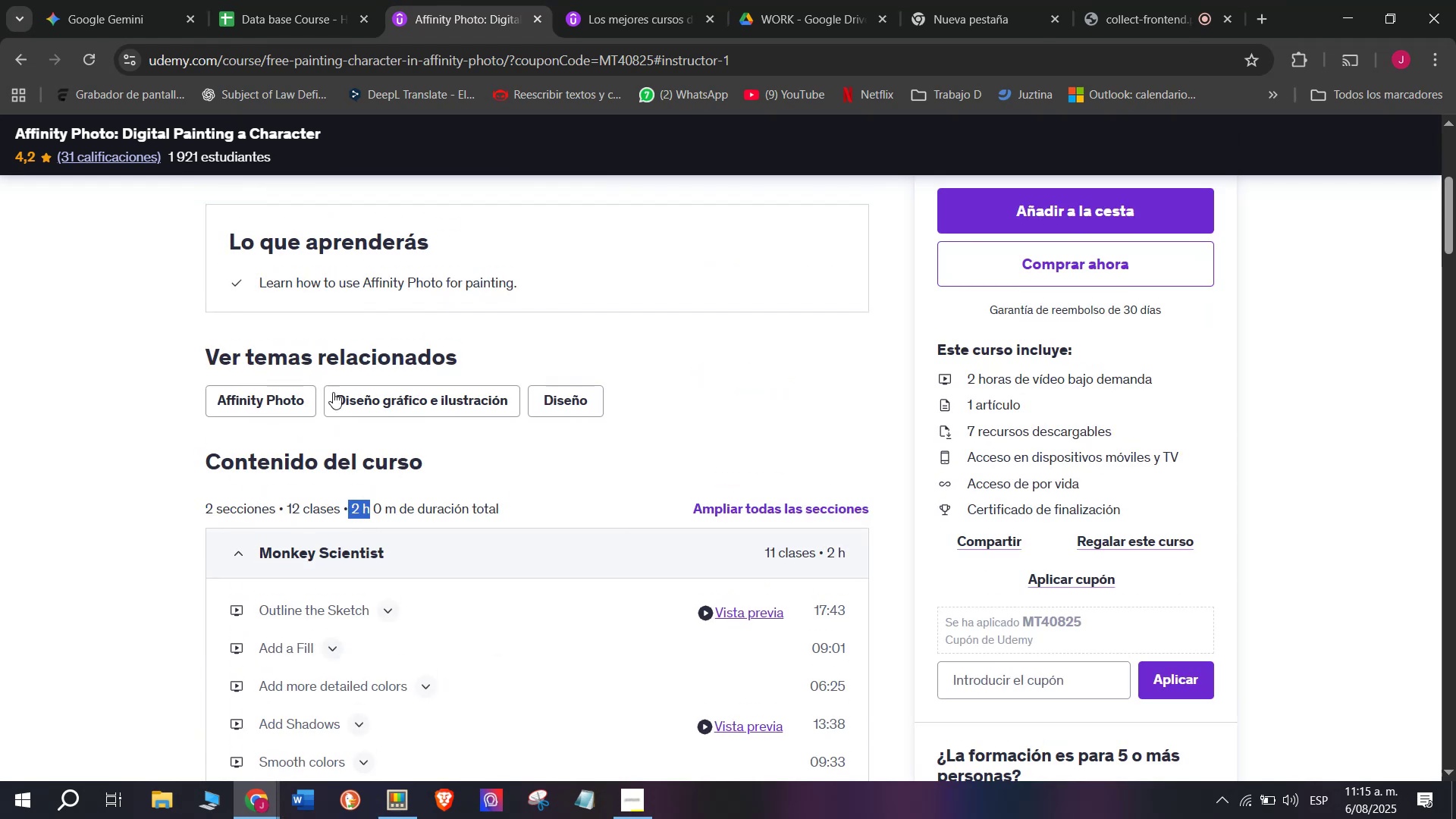 
key(Control+ControlLeft)
 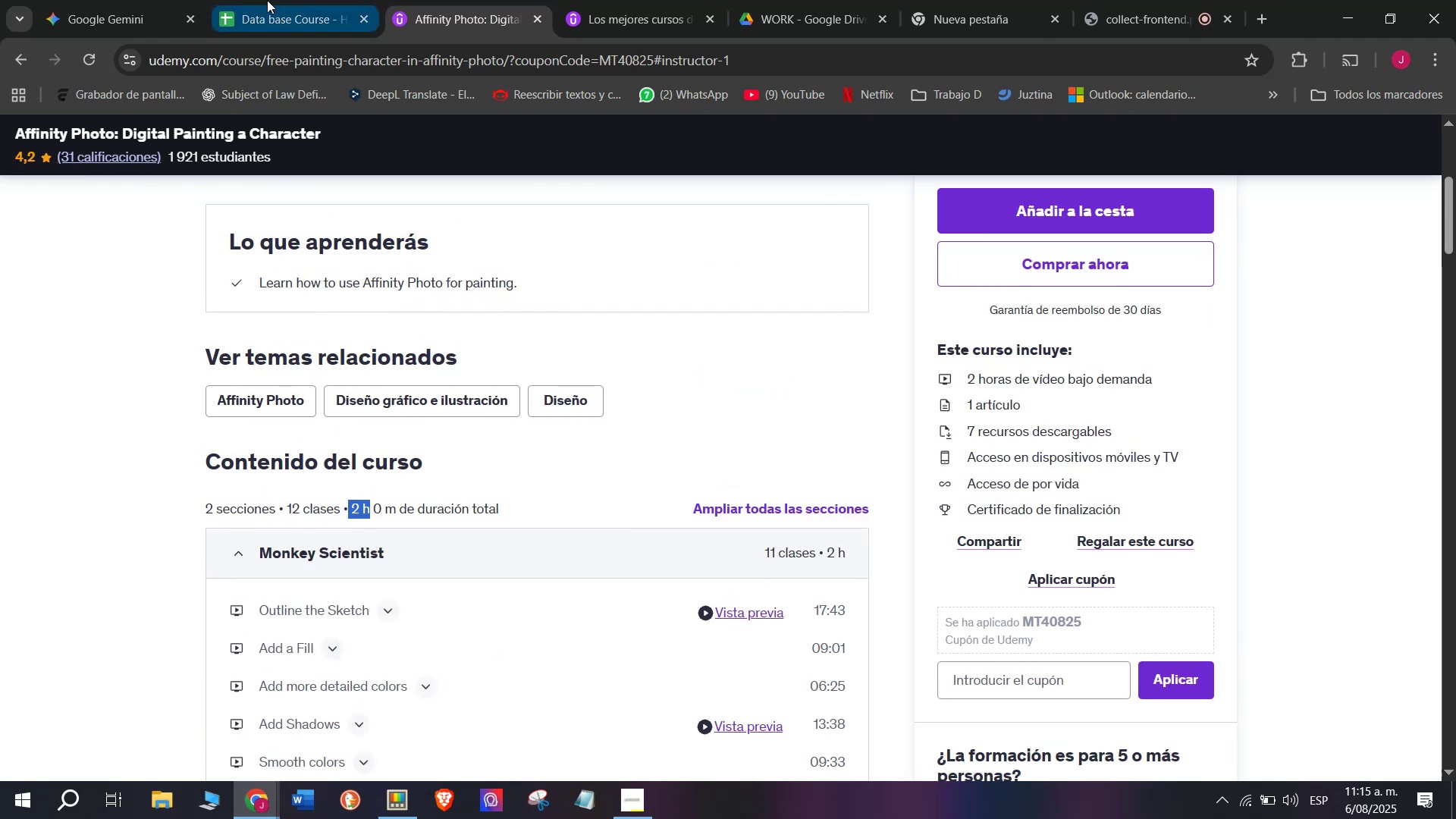 
key(Break)
 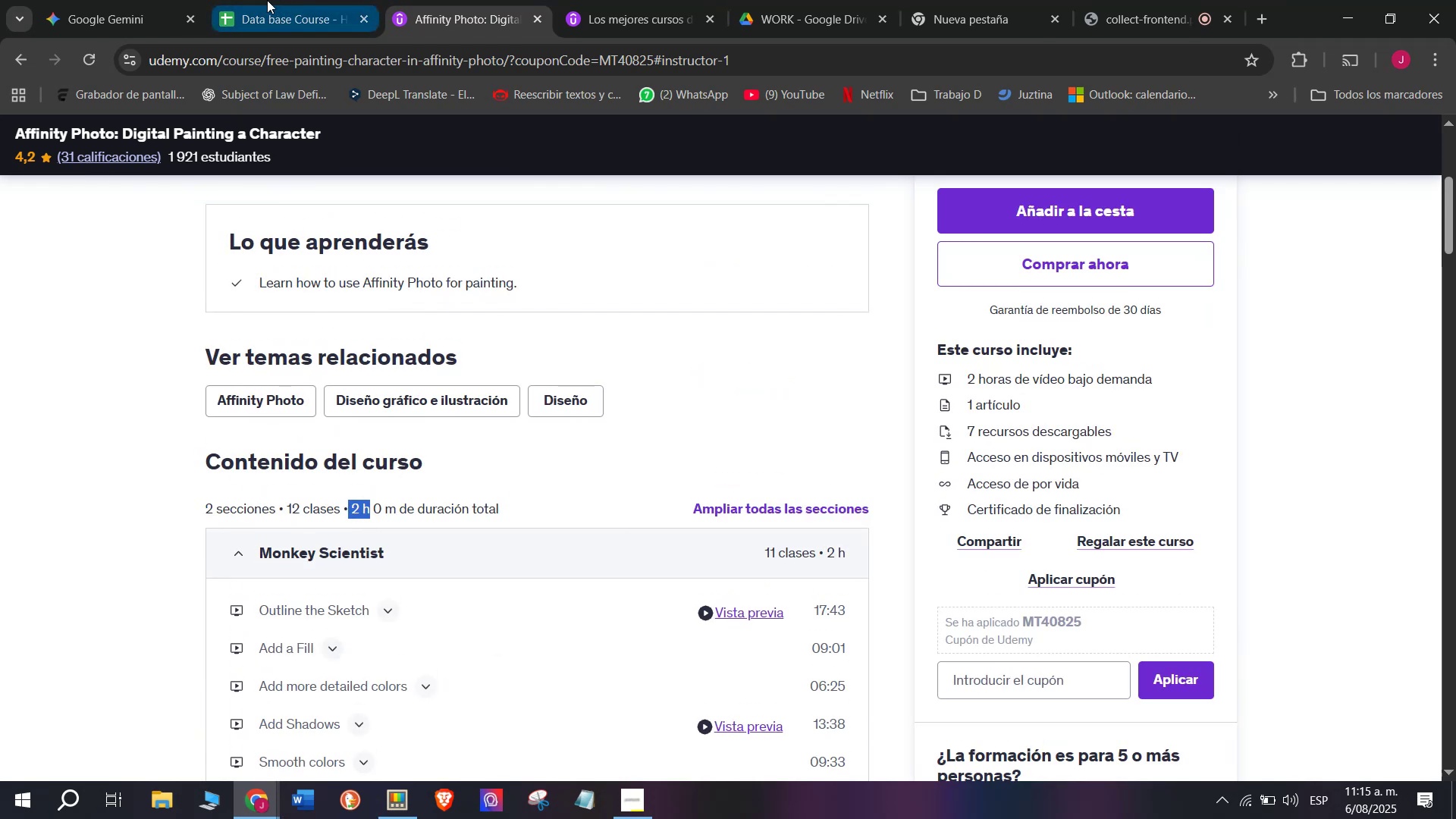 
key(Control+C)
 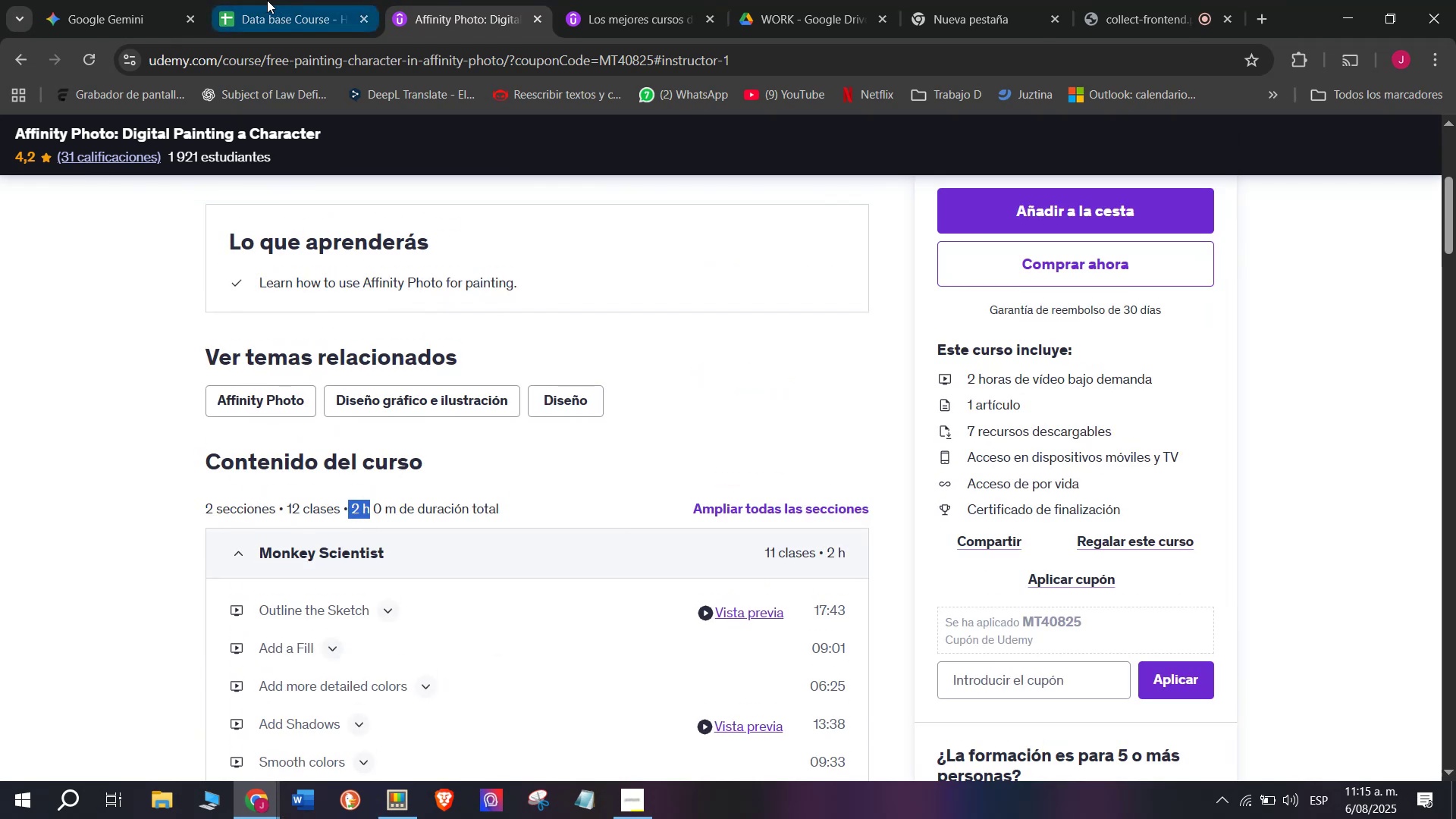 
left_click([267, 0])
 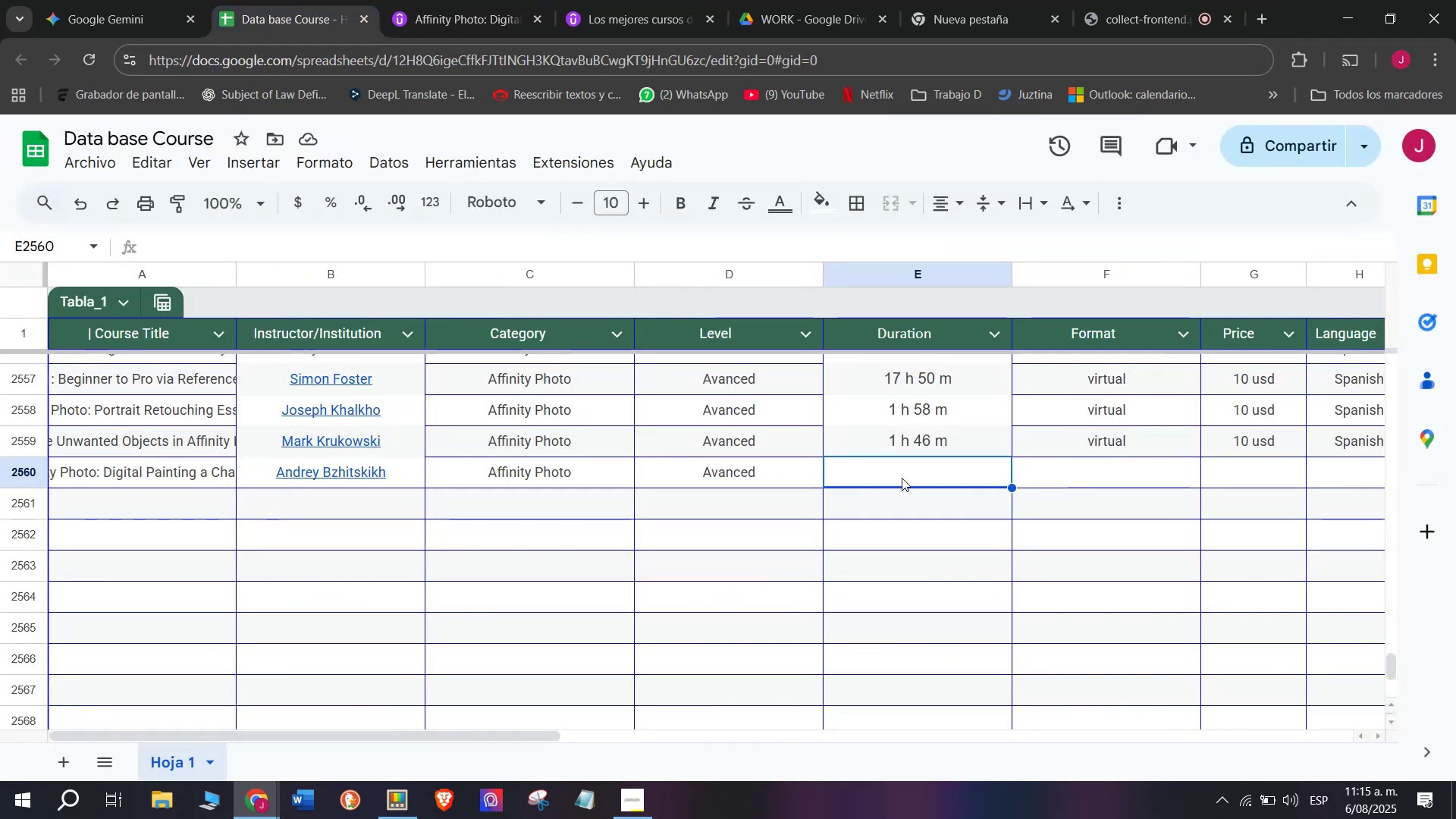 
double_click([905, 476])
 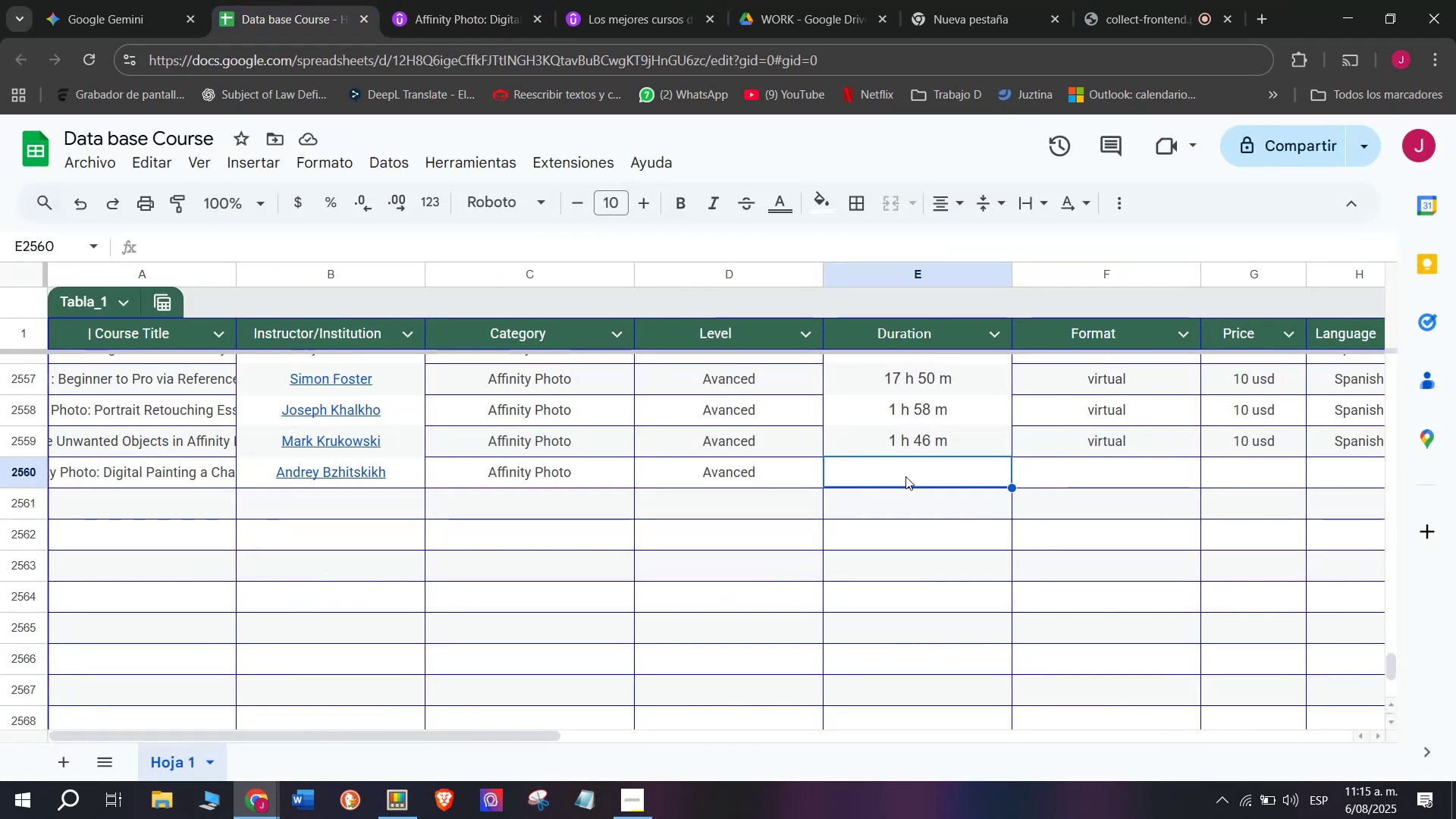 
key(Control+ControlLeft)
 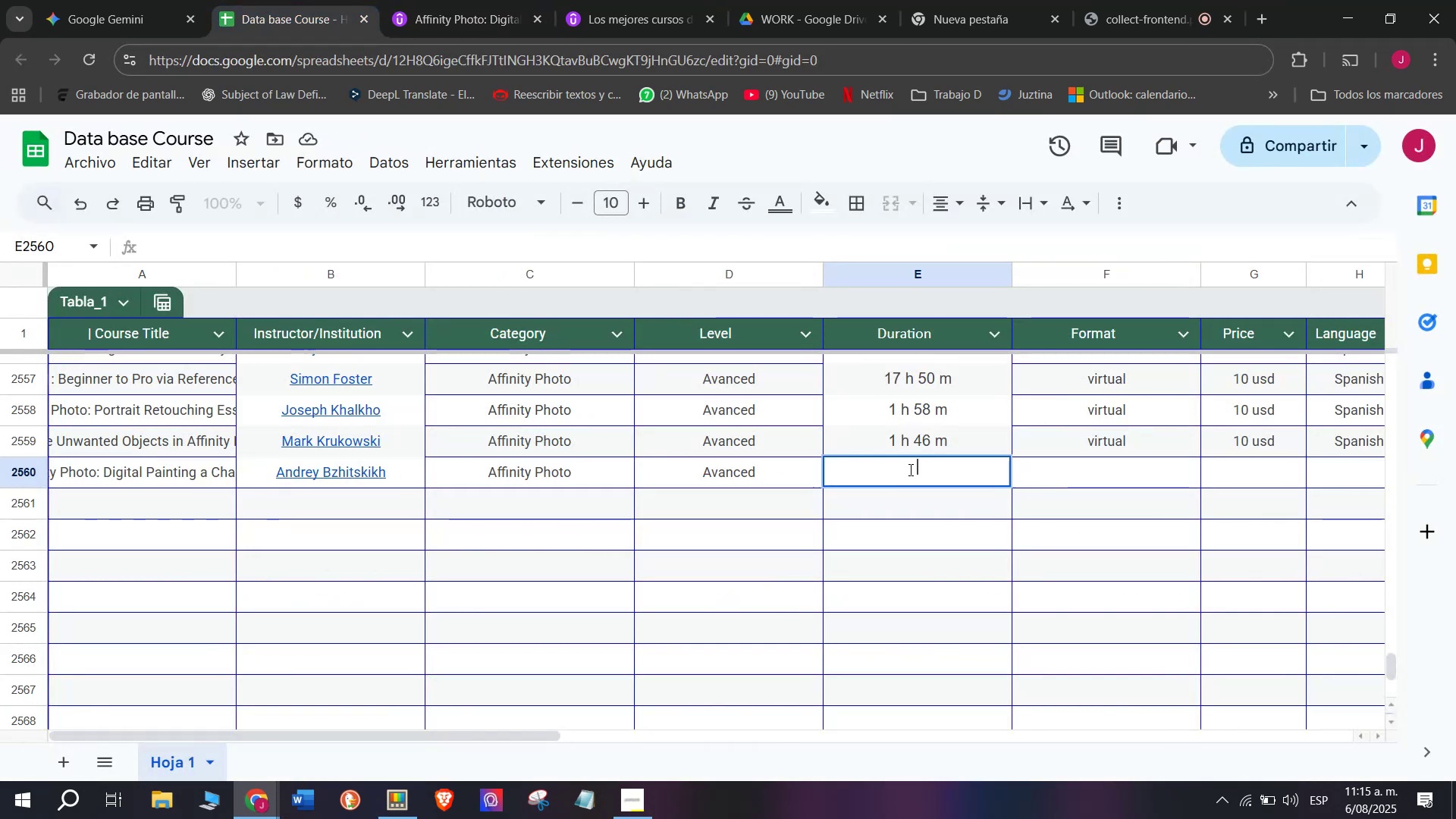 
key(Z)
 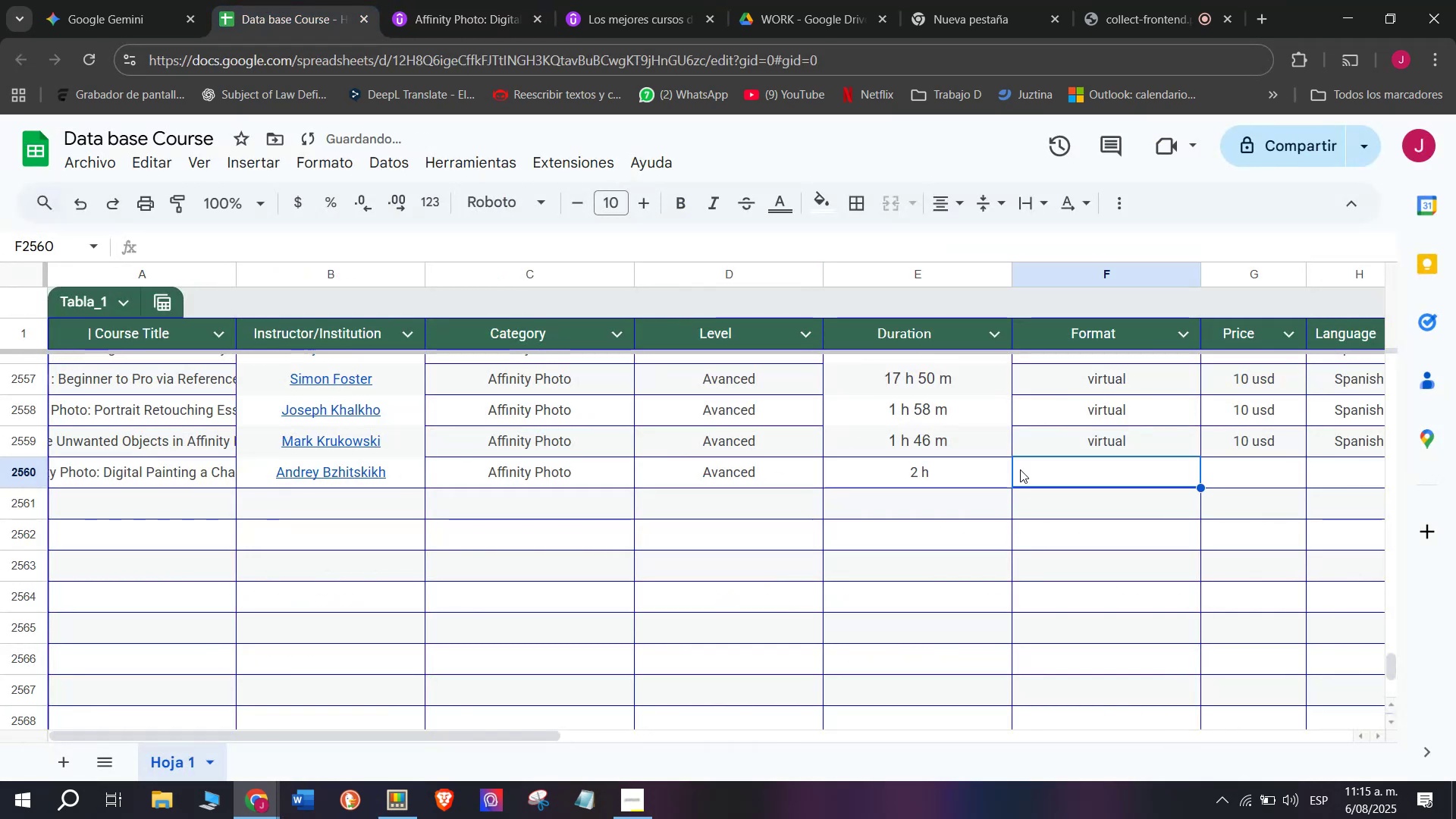 
key(Control+V)
 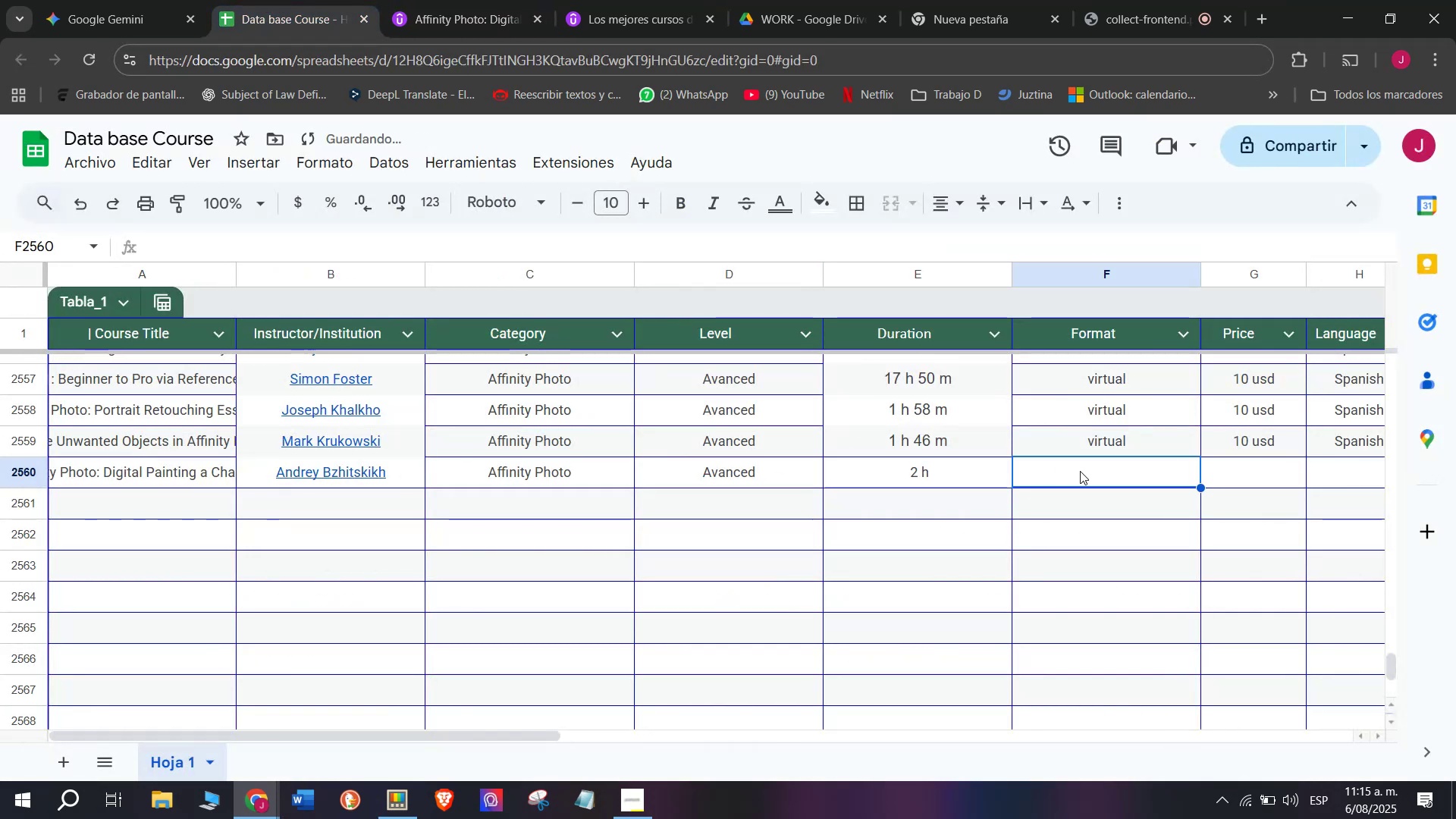 
double_click([1081, 471])
 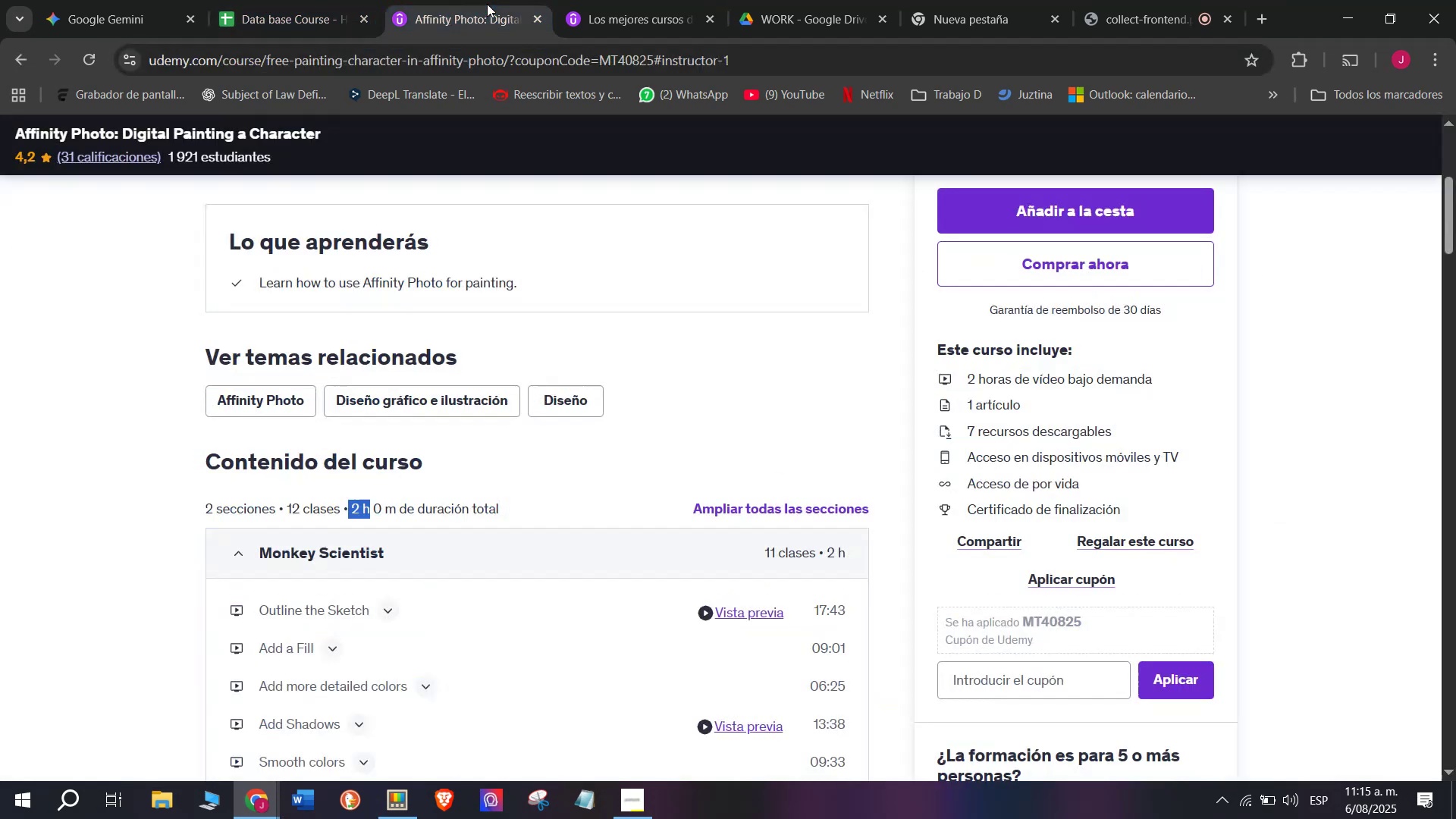 
scroll: coordinate [499, 435], scroll_direction: up, amount: 3.0
 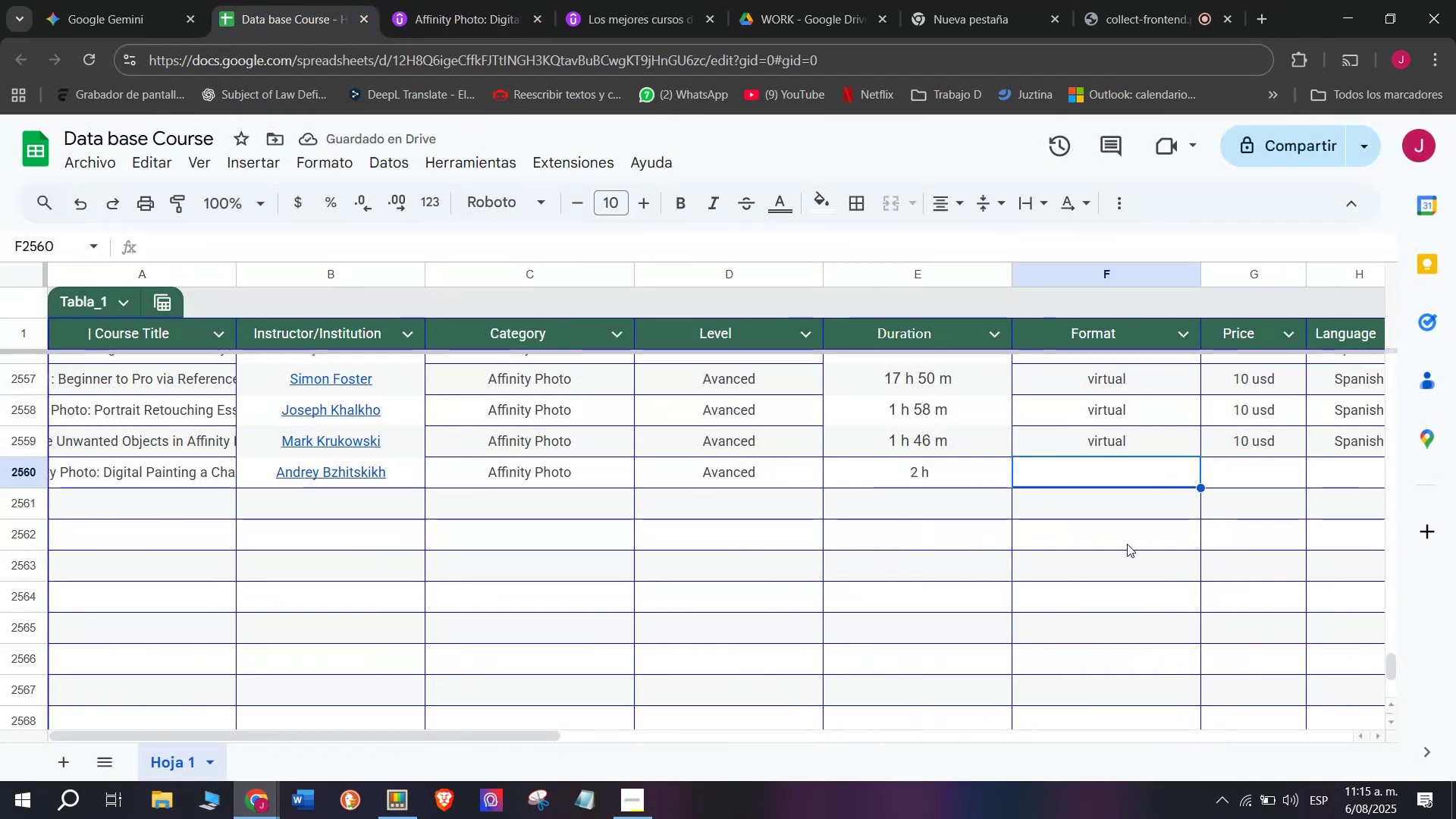 
left_click([1115, 449])
 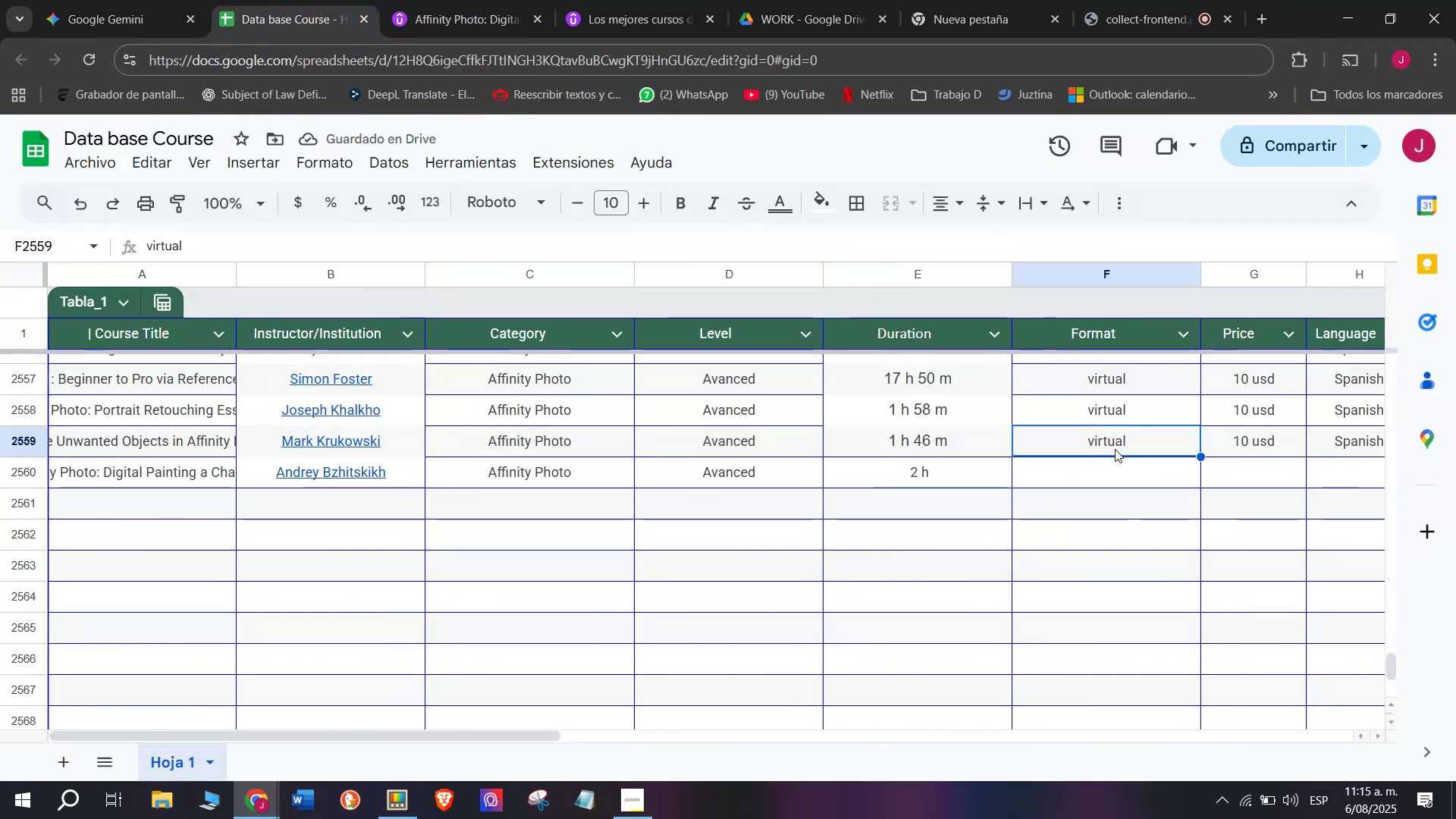 
key(Control+ControlLeft)
 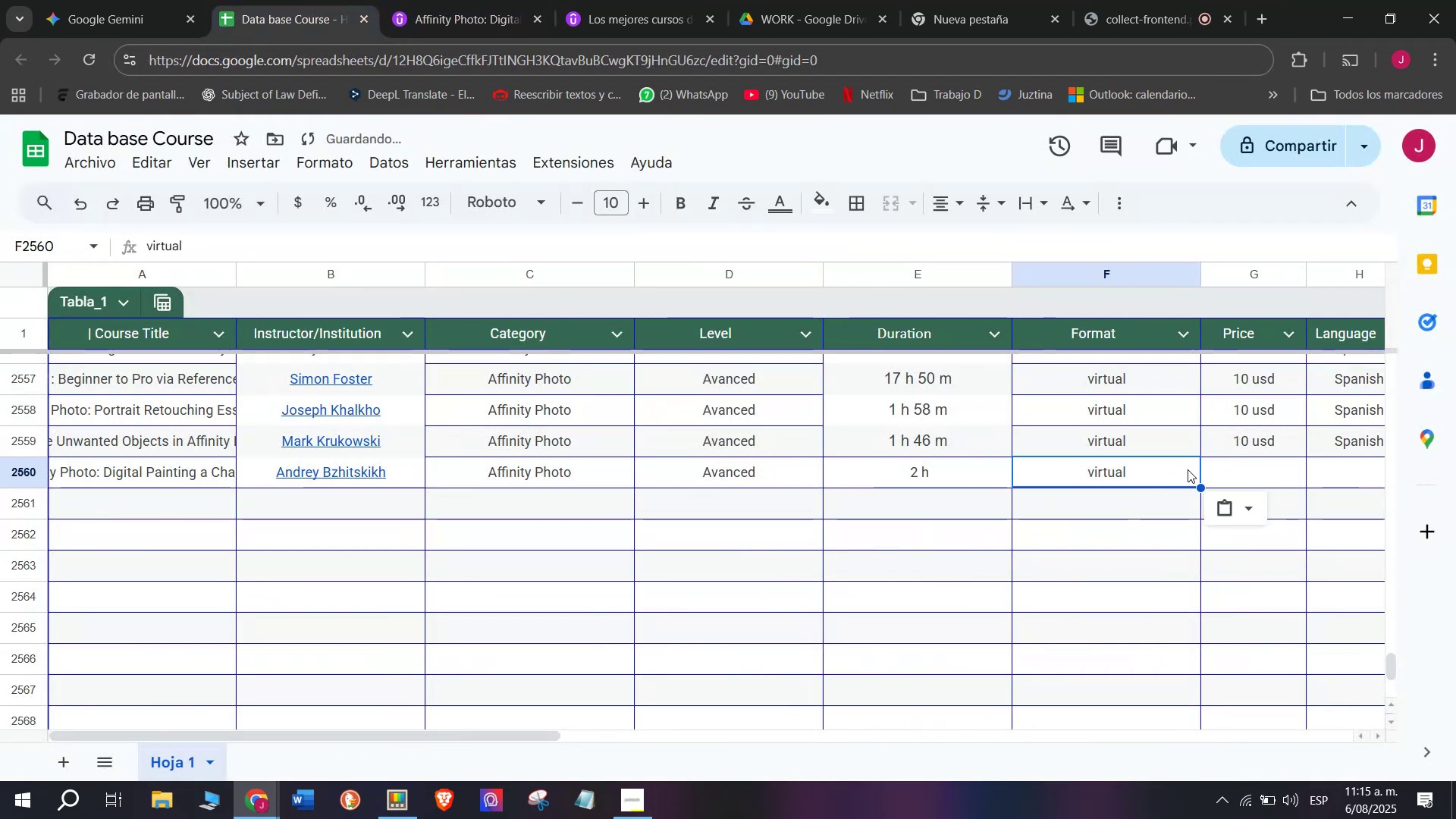 
key(Break)
 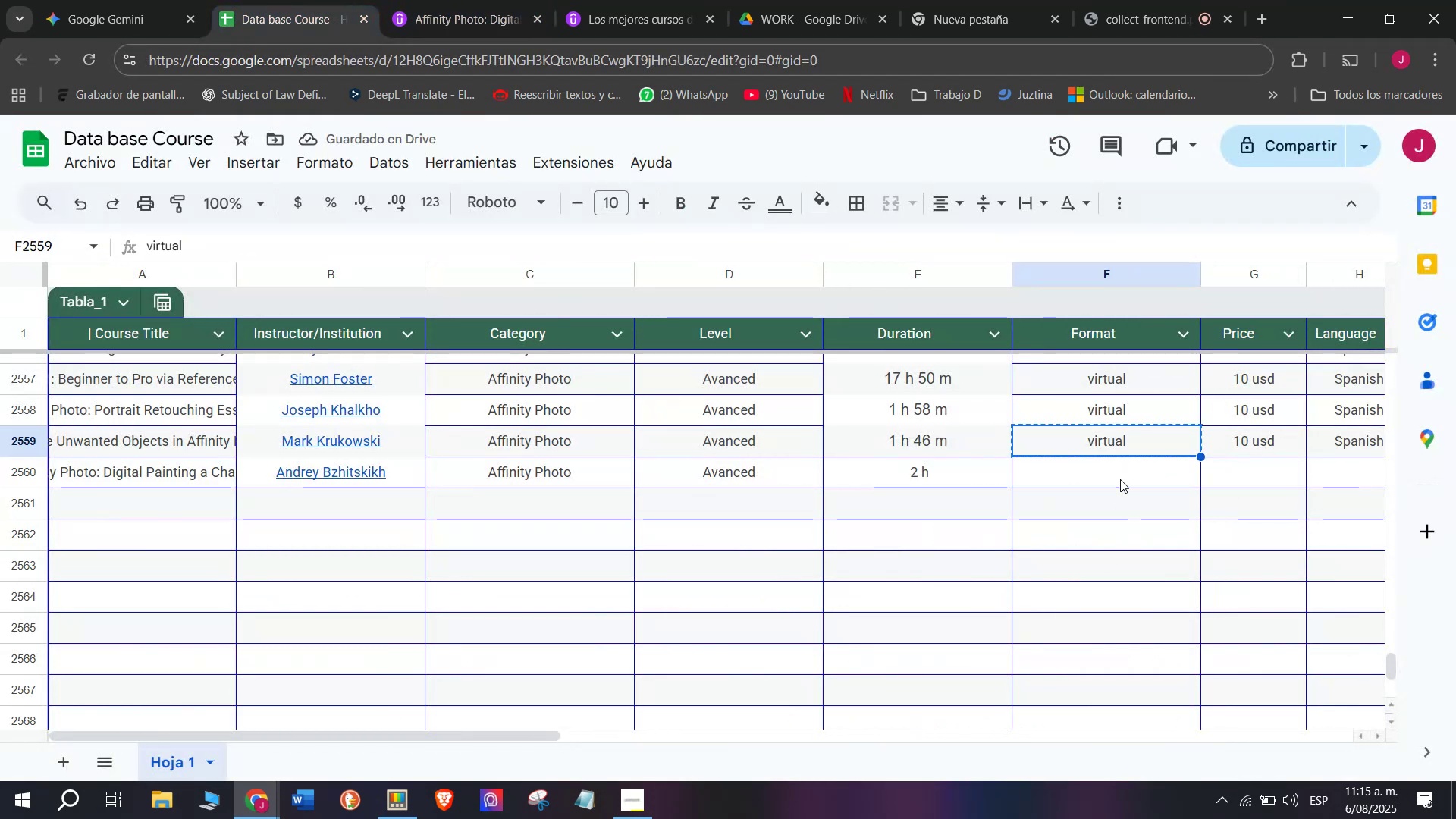 
key(Control+C)
 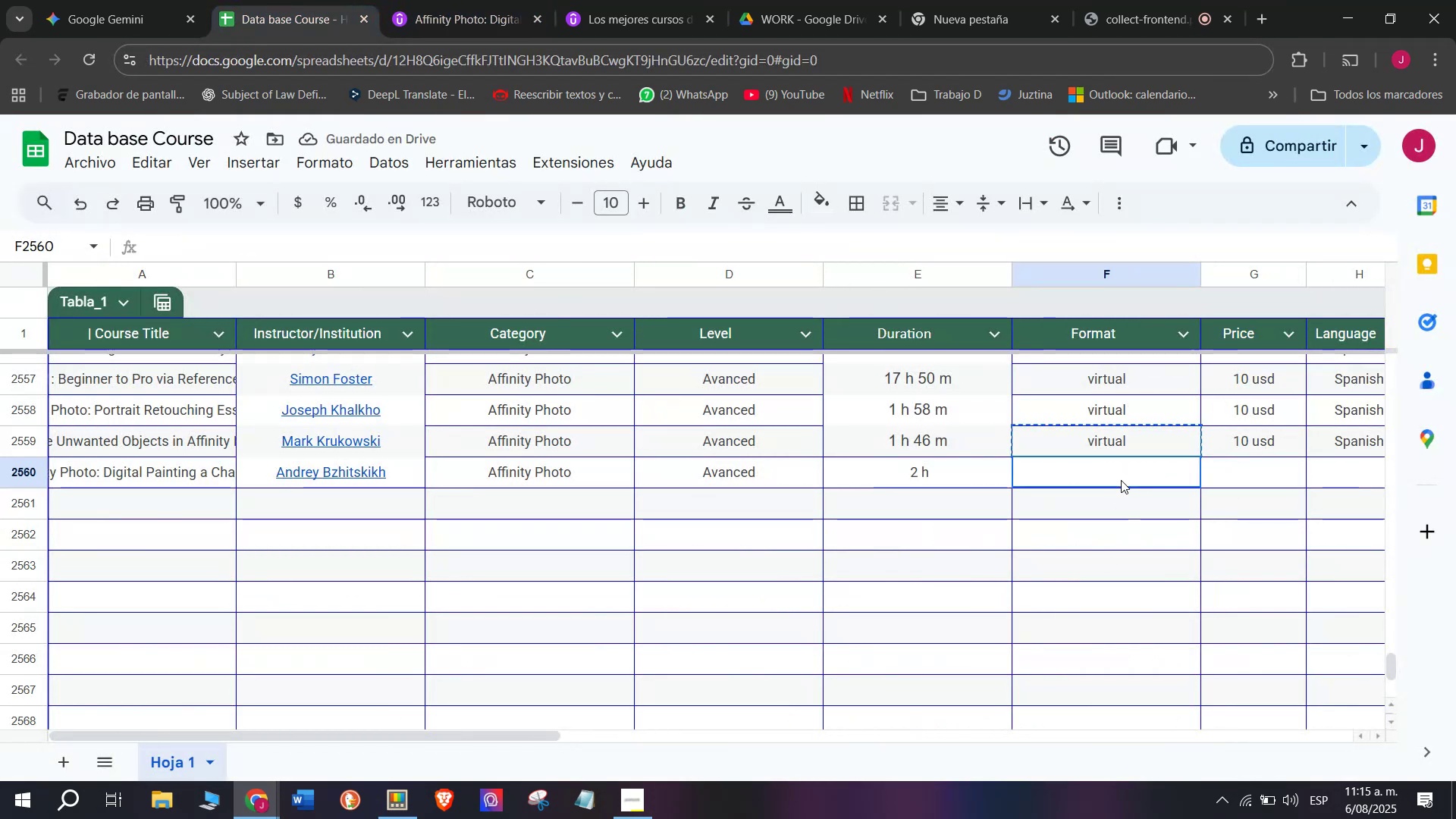 
double_click([1121, 480])
 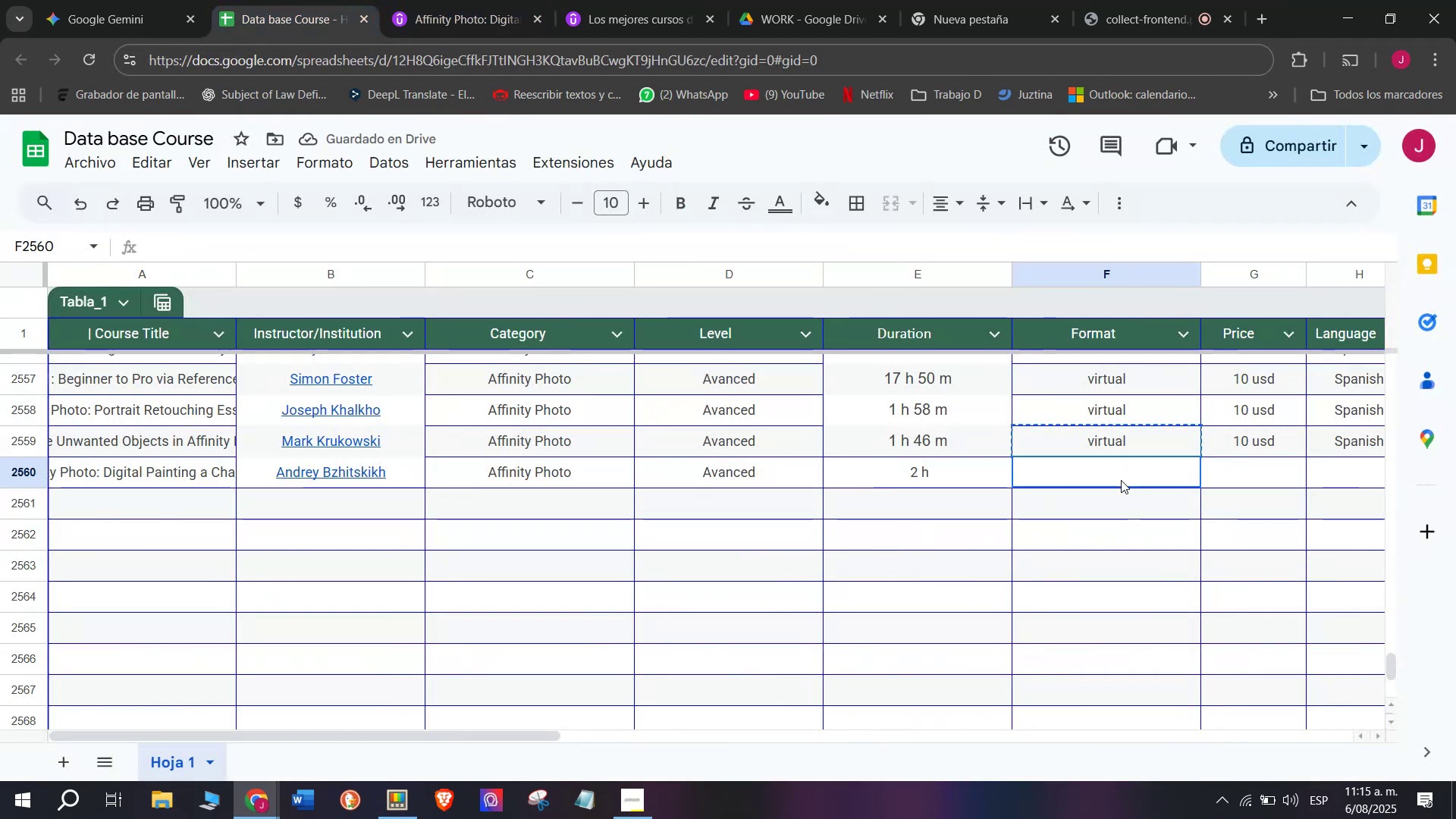 
key(Control+ControlLeft)
 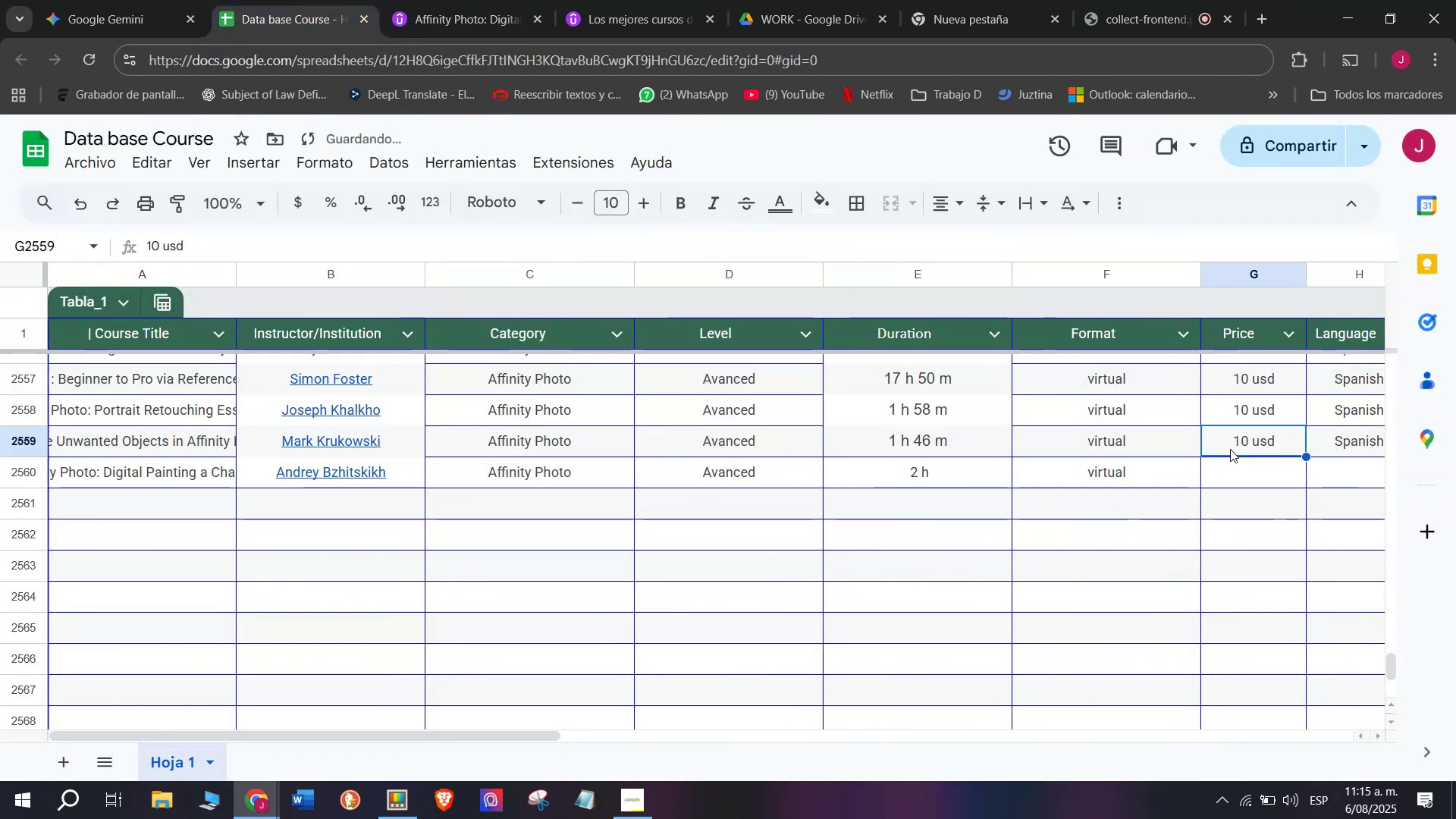 
key(Z)
 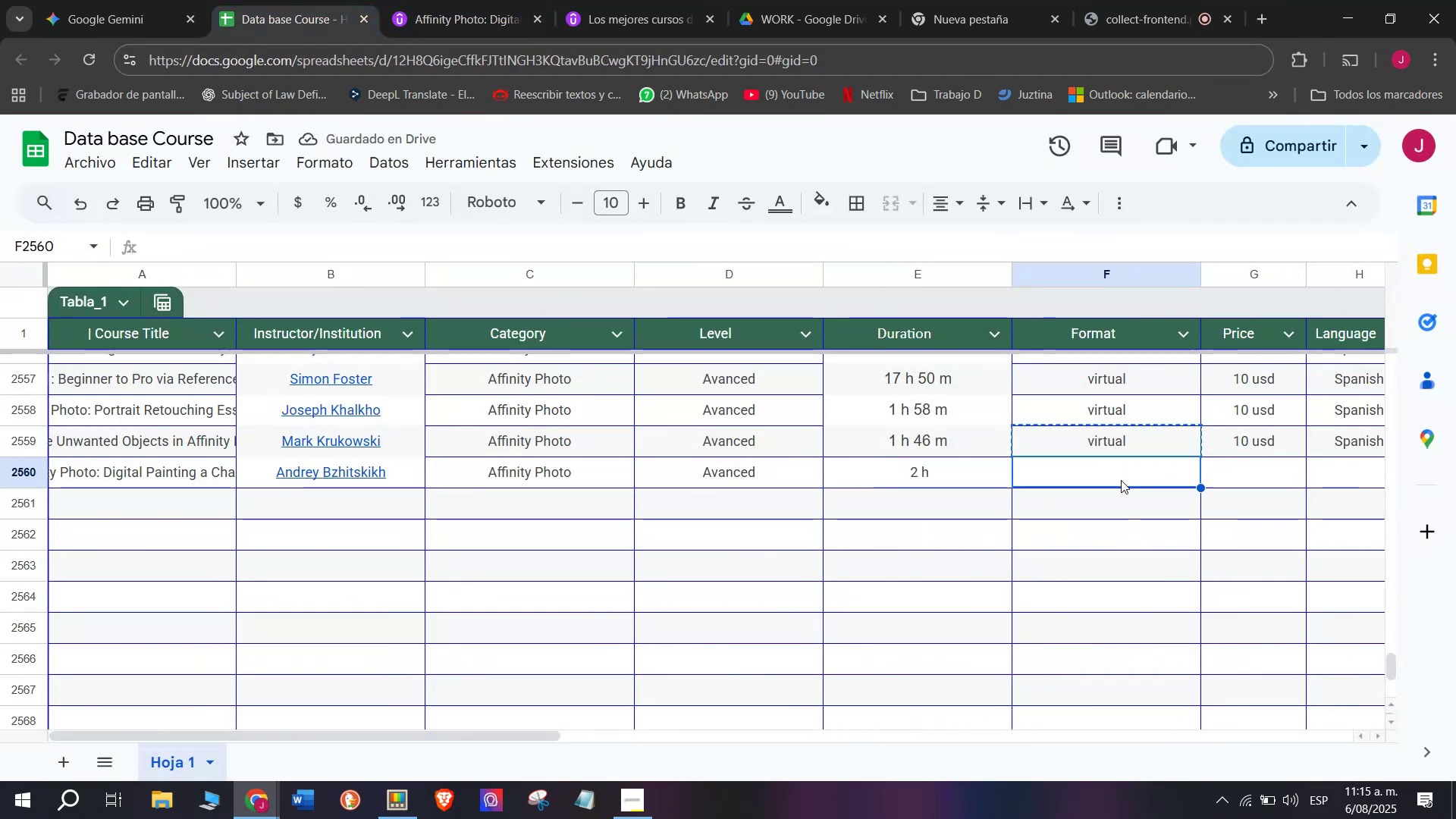 
key(Control+V)
 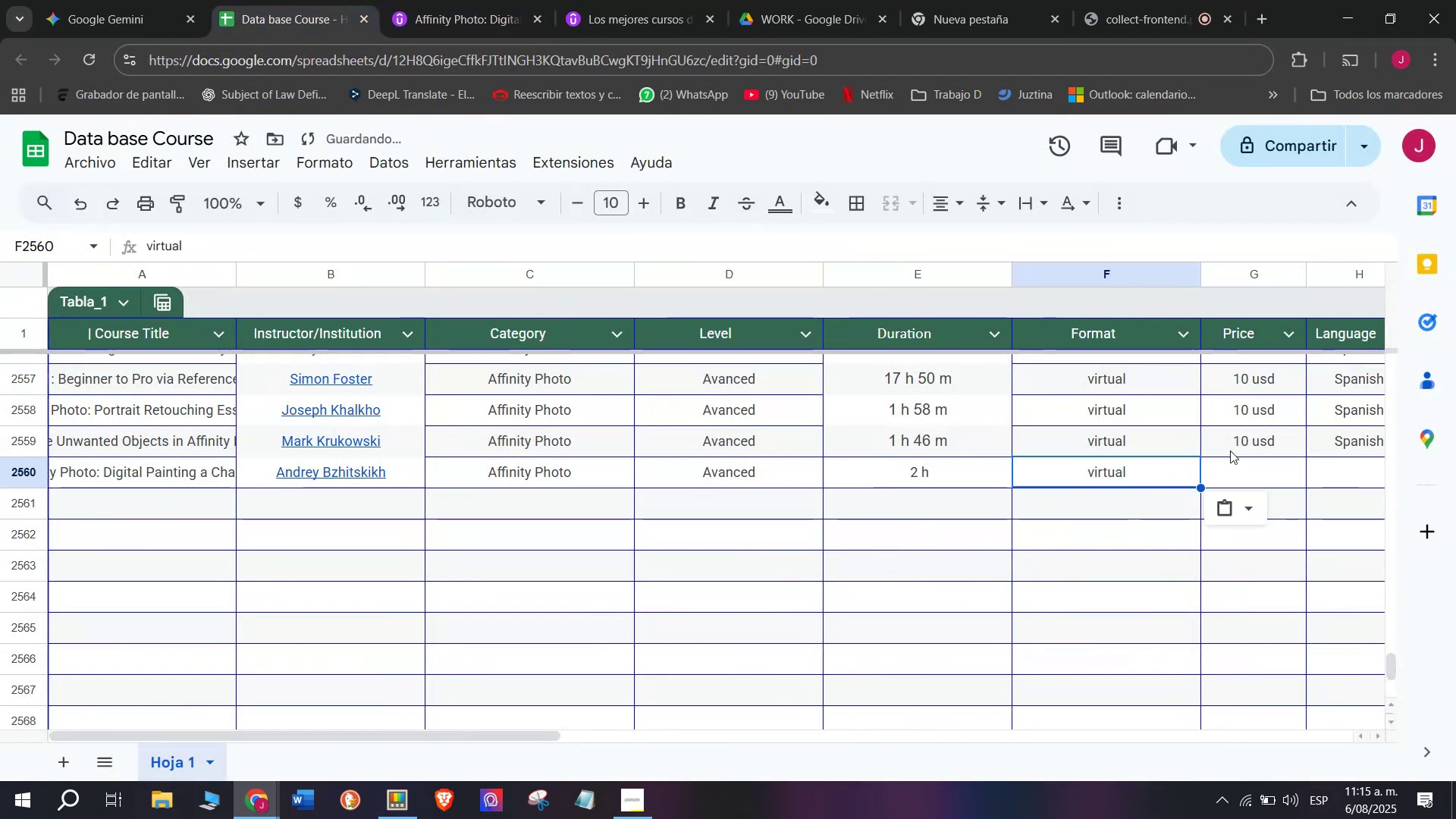 
triple_click([1230, 449])
 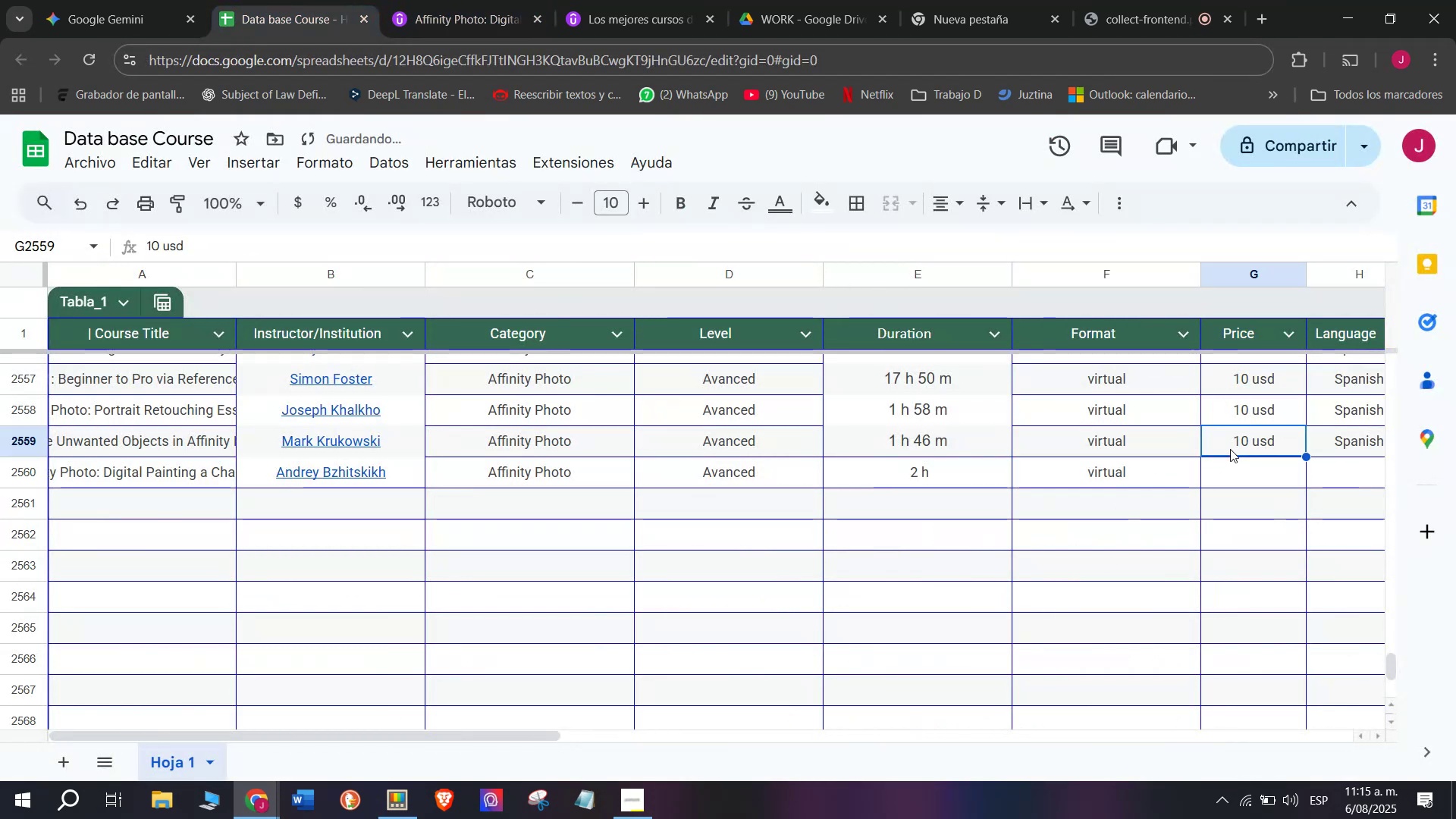 
key(Control+C)
 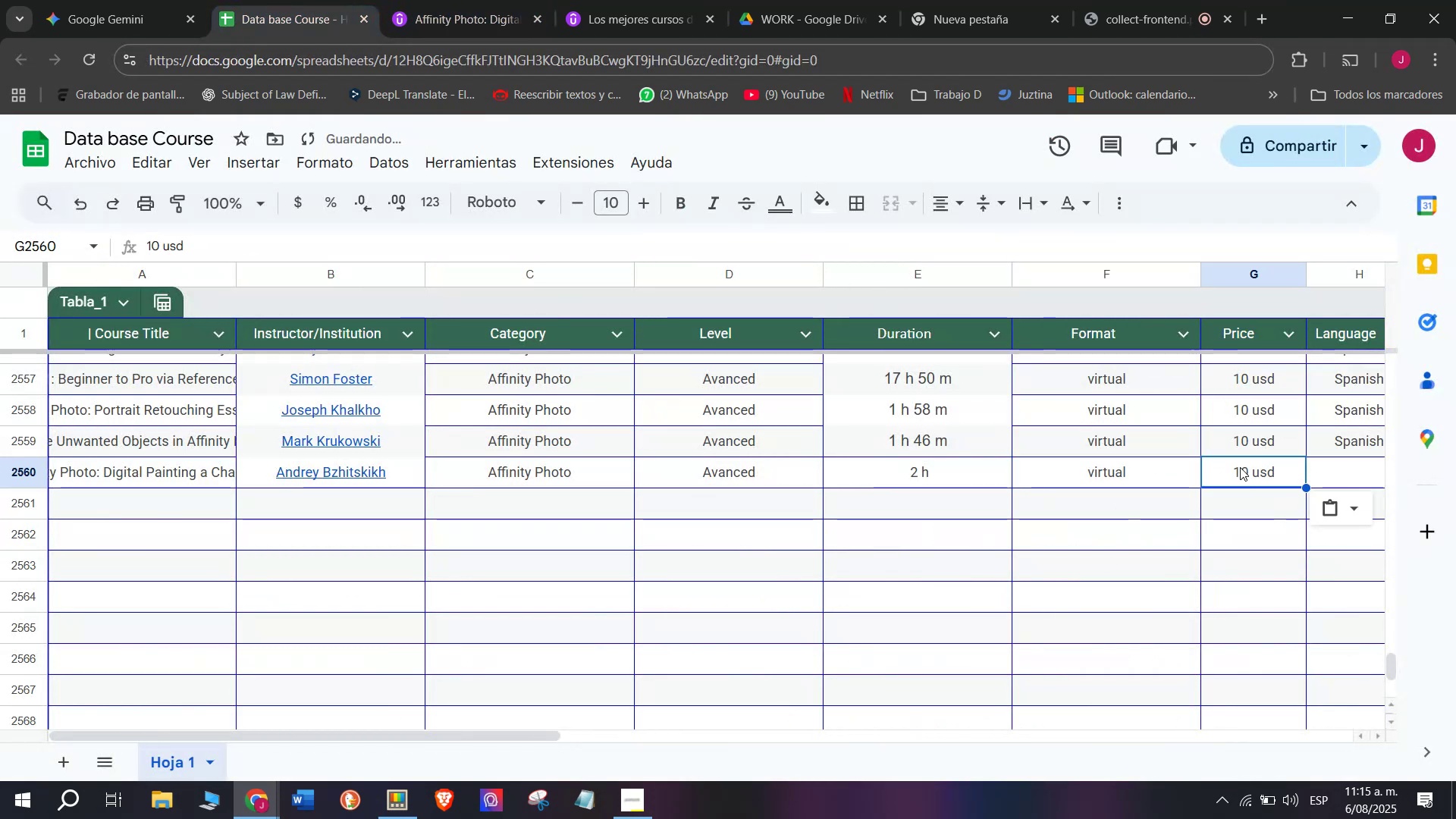 
key(Control+ControlLeft)
 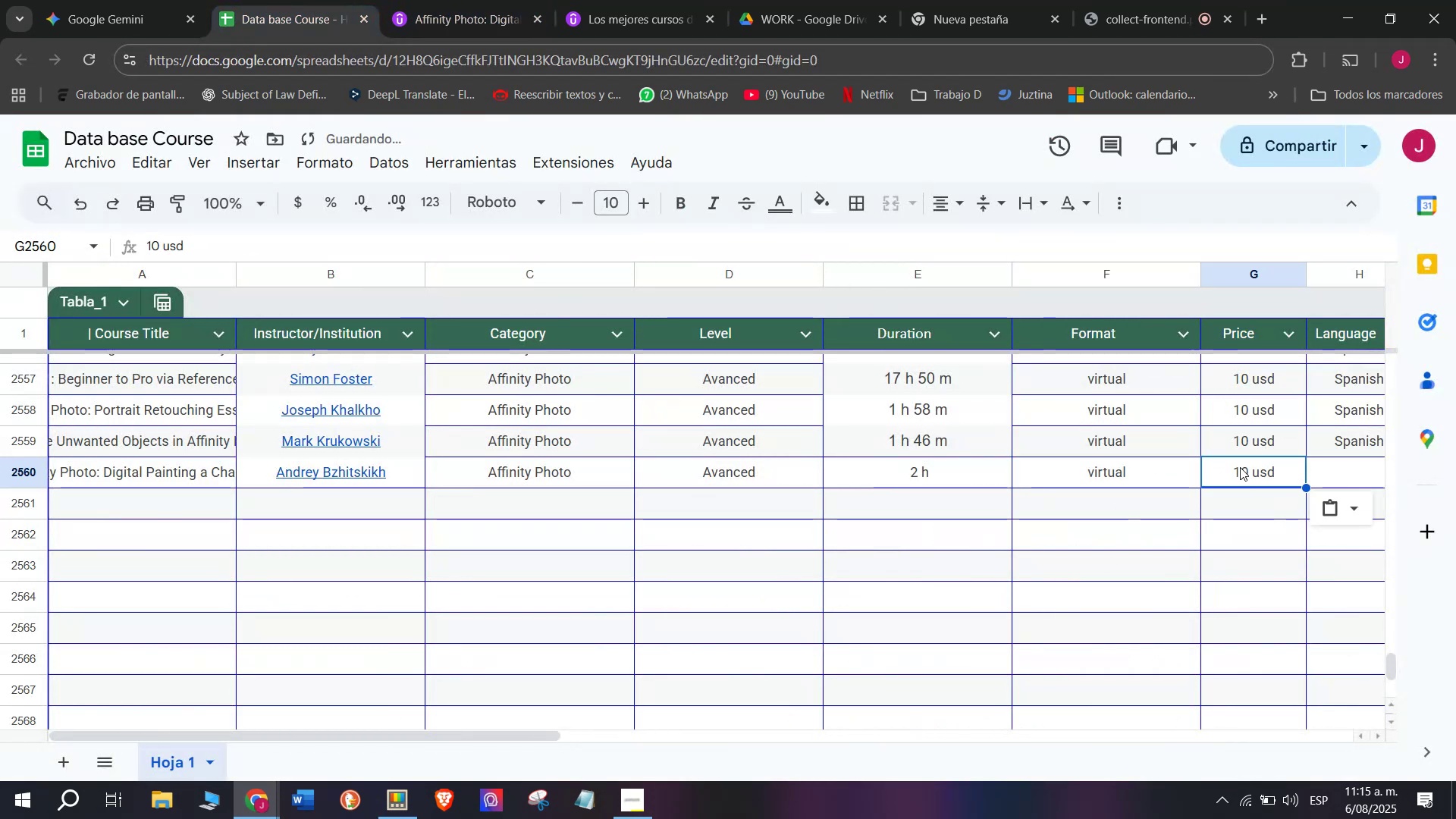 
key(Break)
 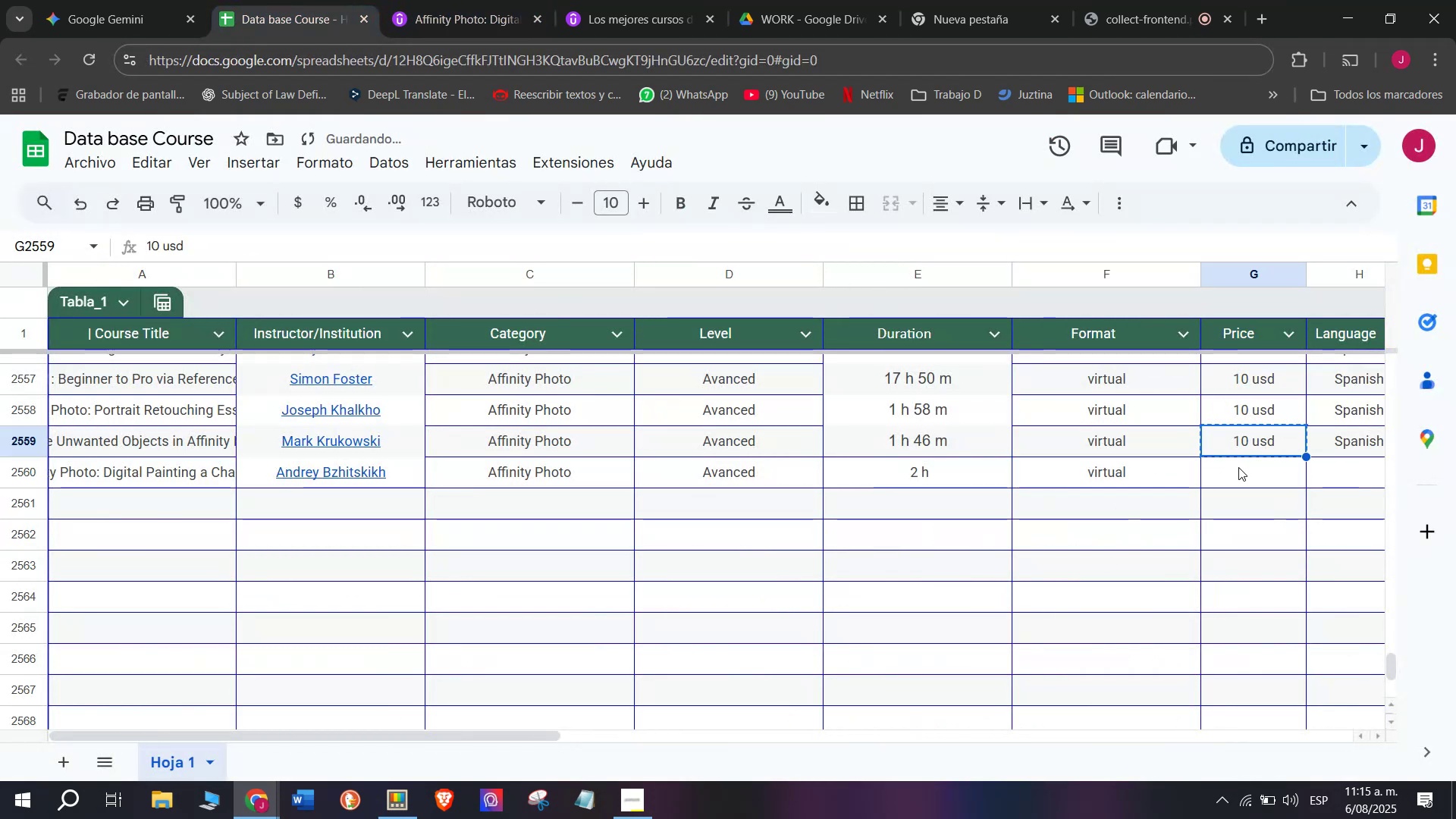 
key(Z)
 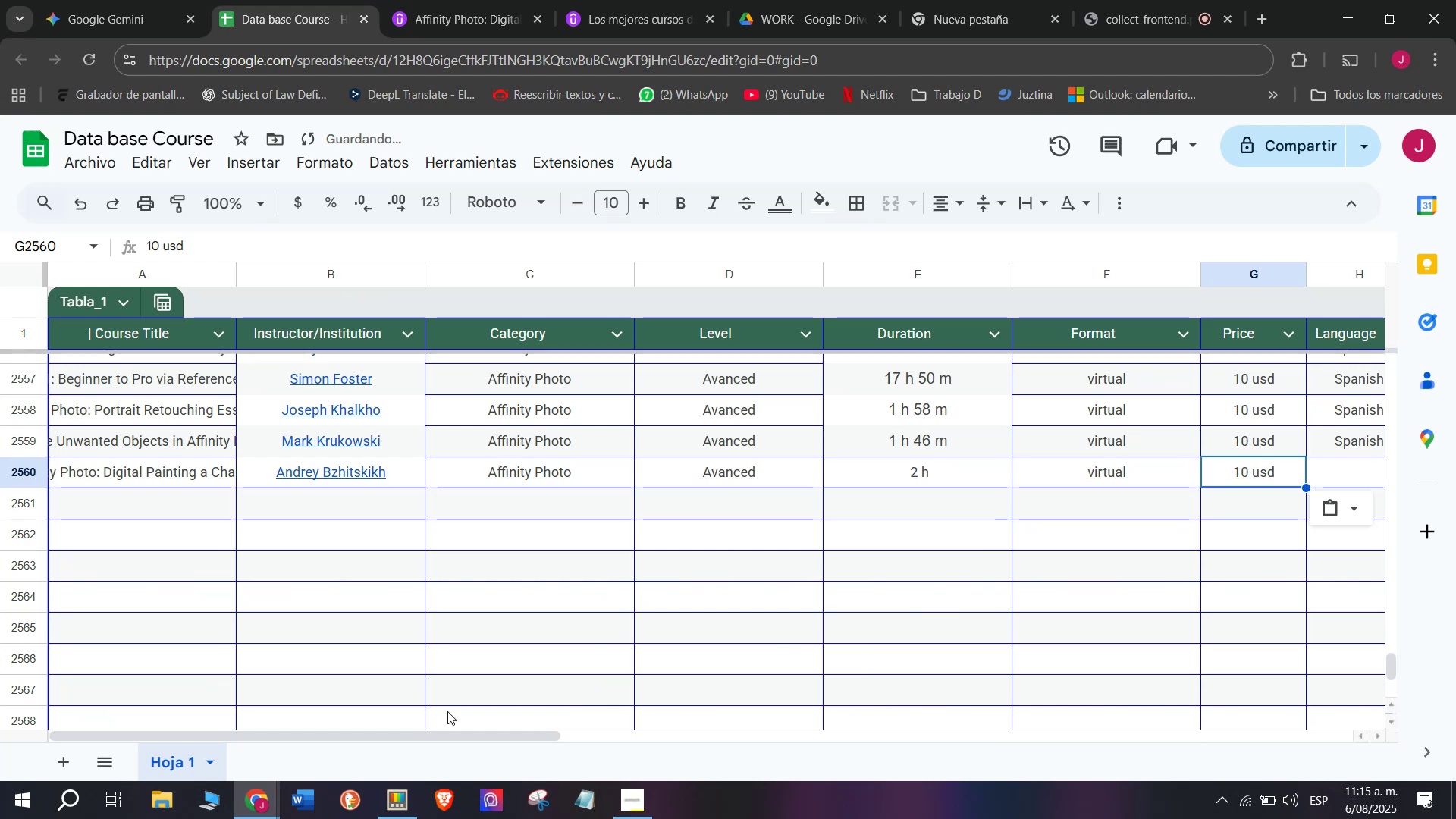 
key(Control+ControlLeft)
 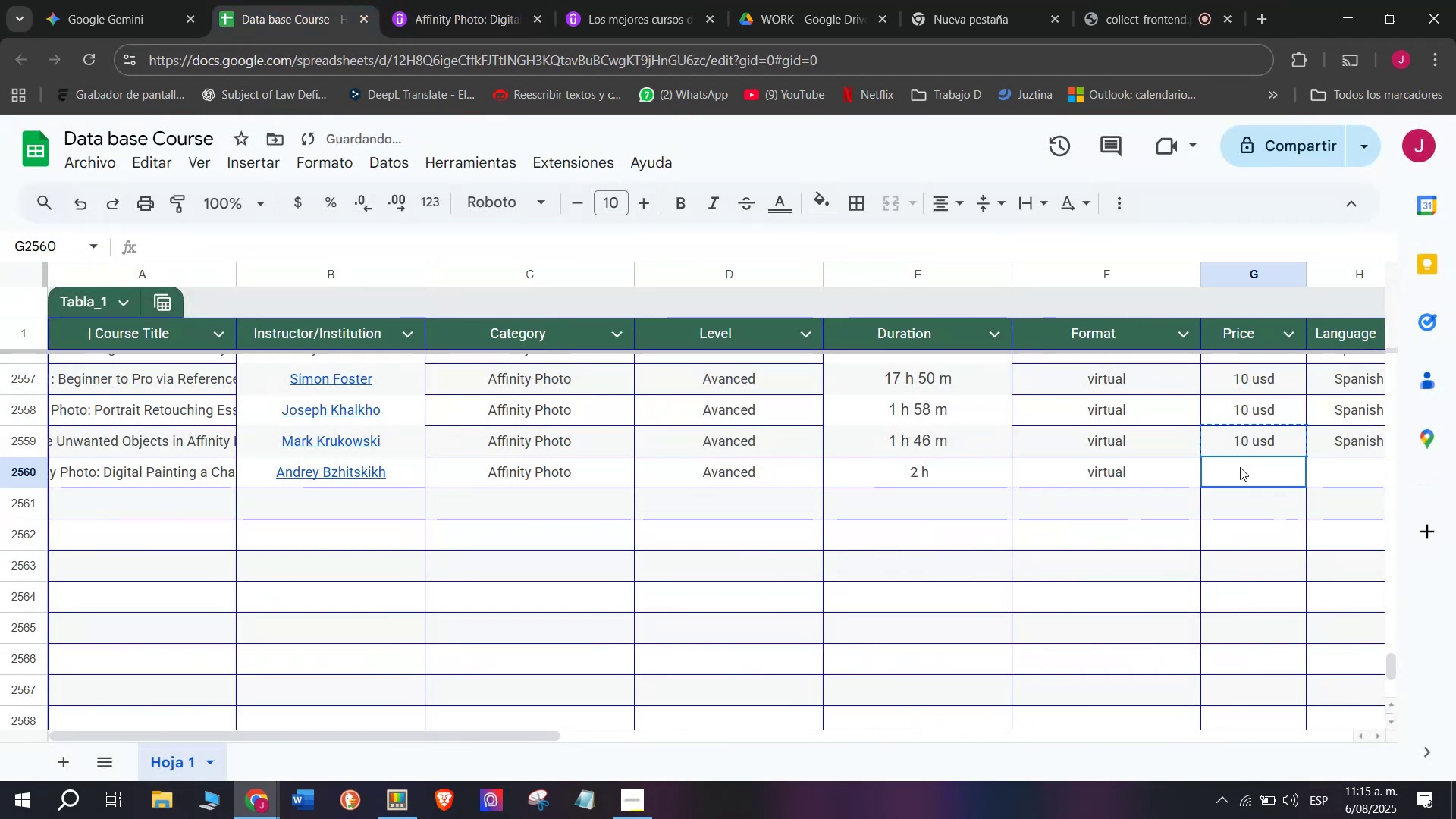 
key(Control+V)
 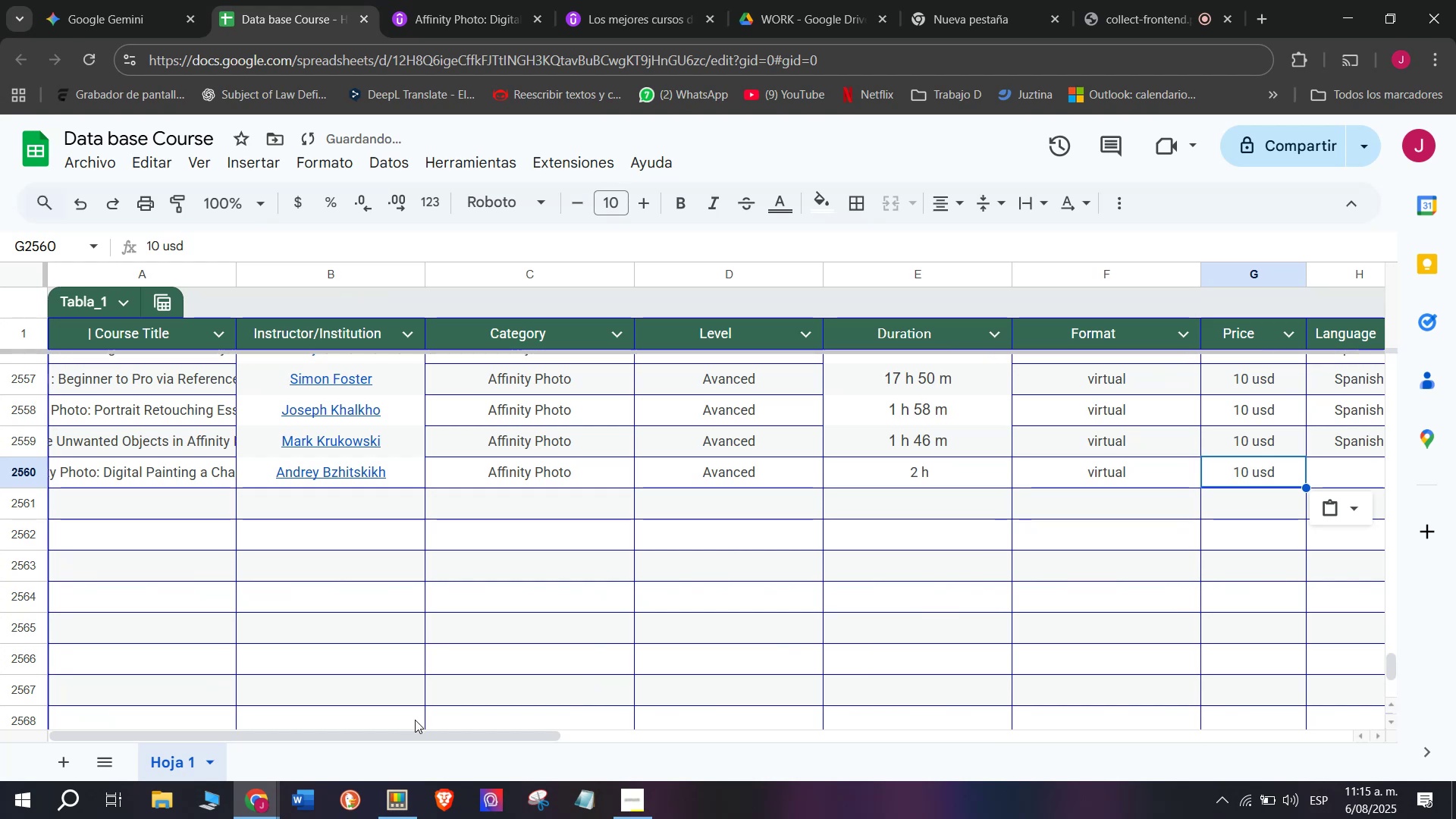 
left_click_drag(start_coordinate=[425, 737], to_coordinate=[762, 735])
 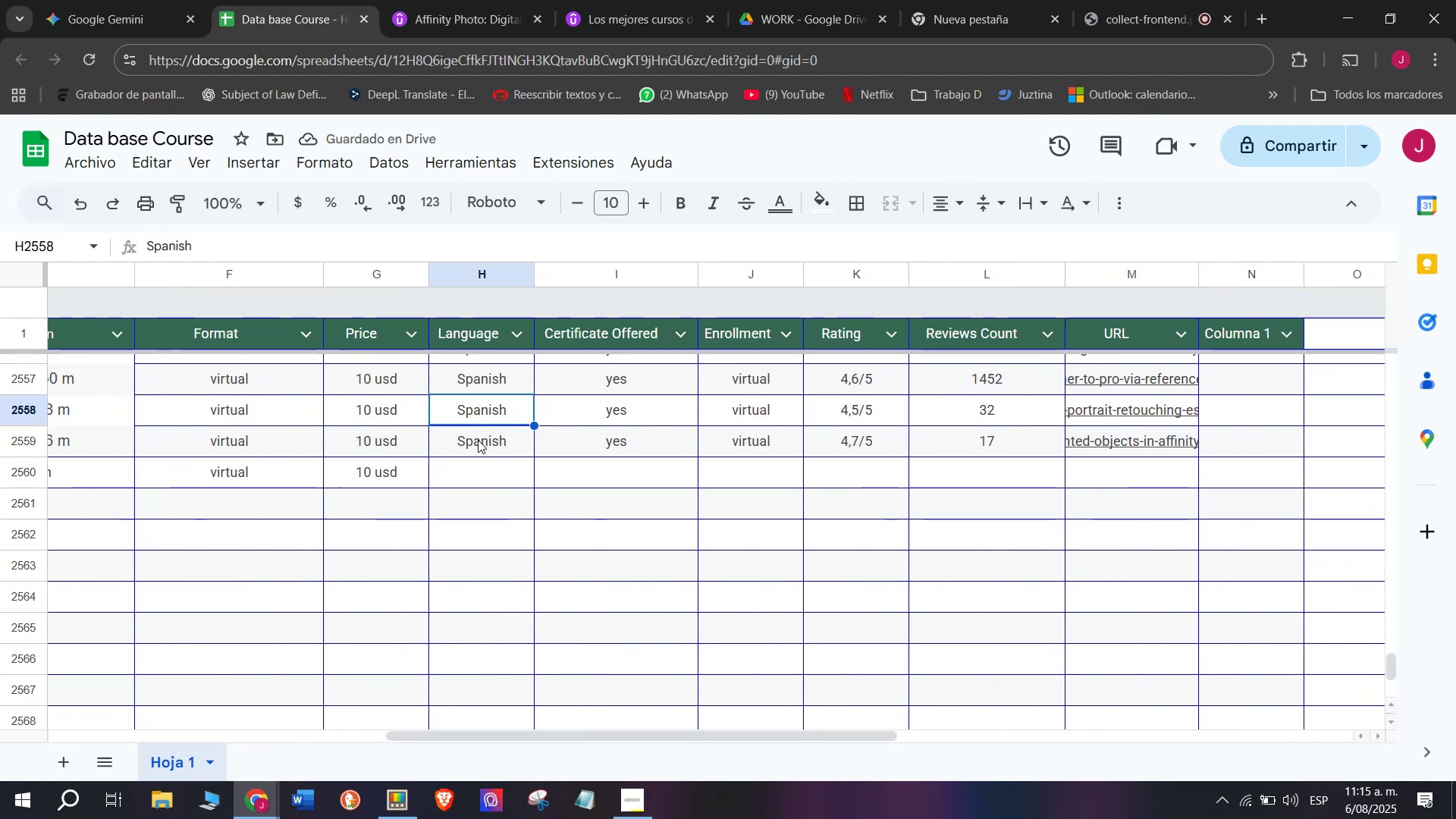 
key(Control+C)
 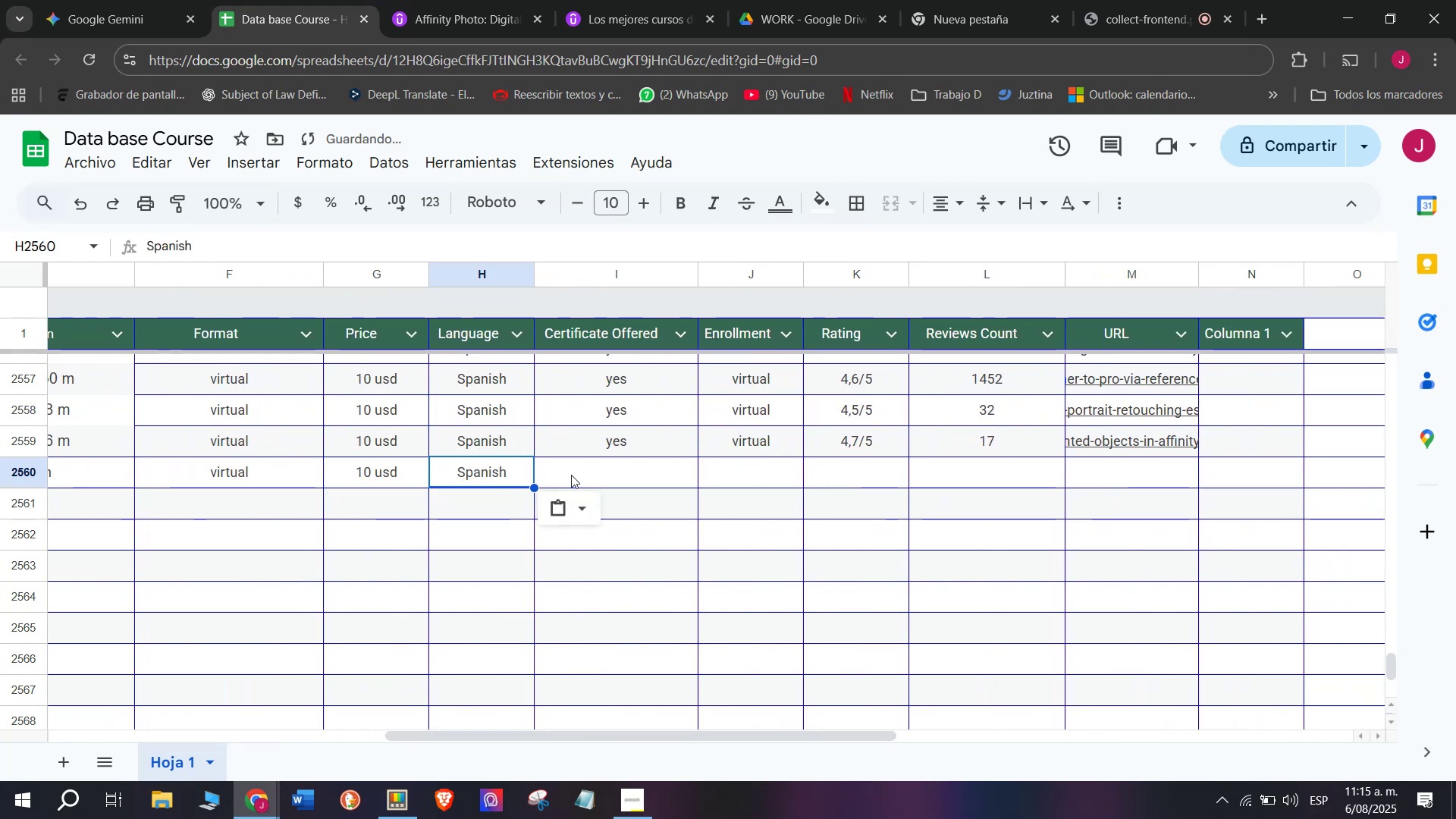 
key(Break)
 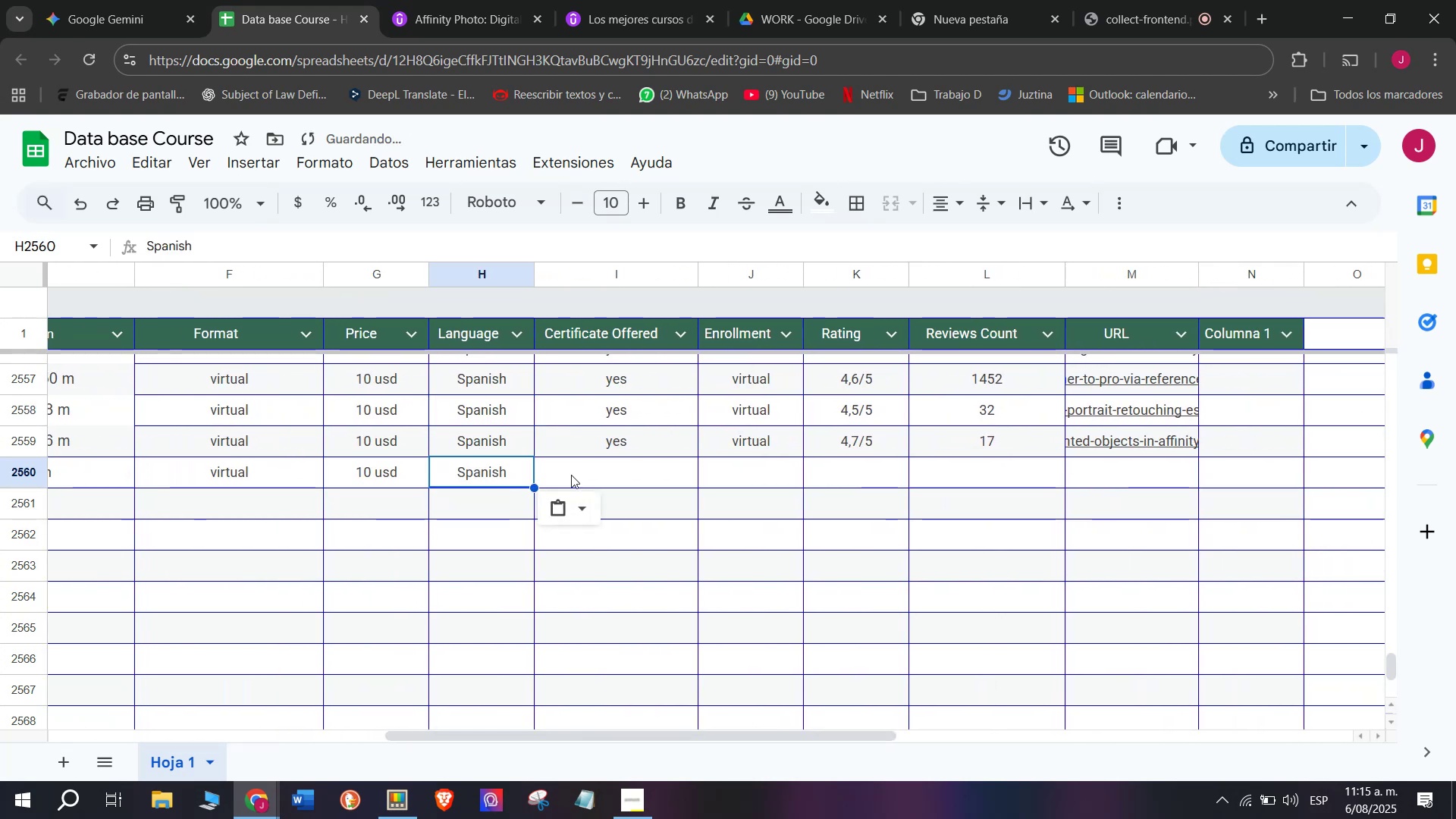 
key(Control+ControlLeft)
 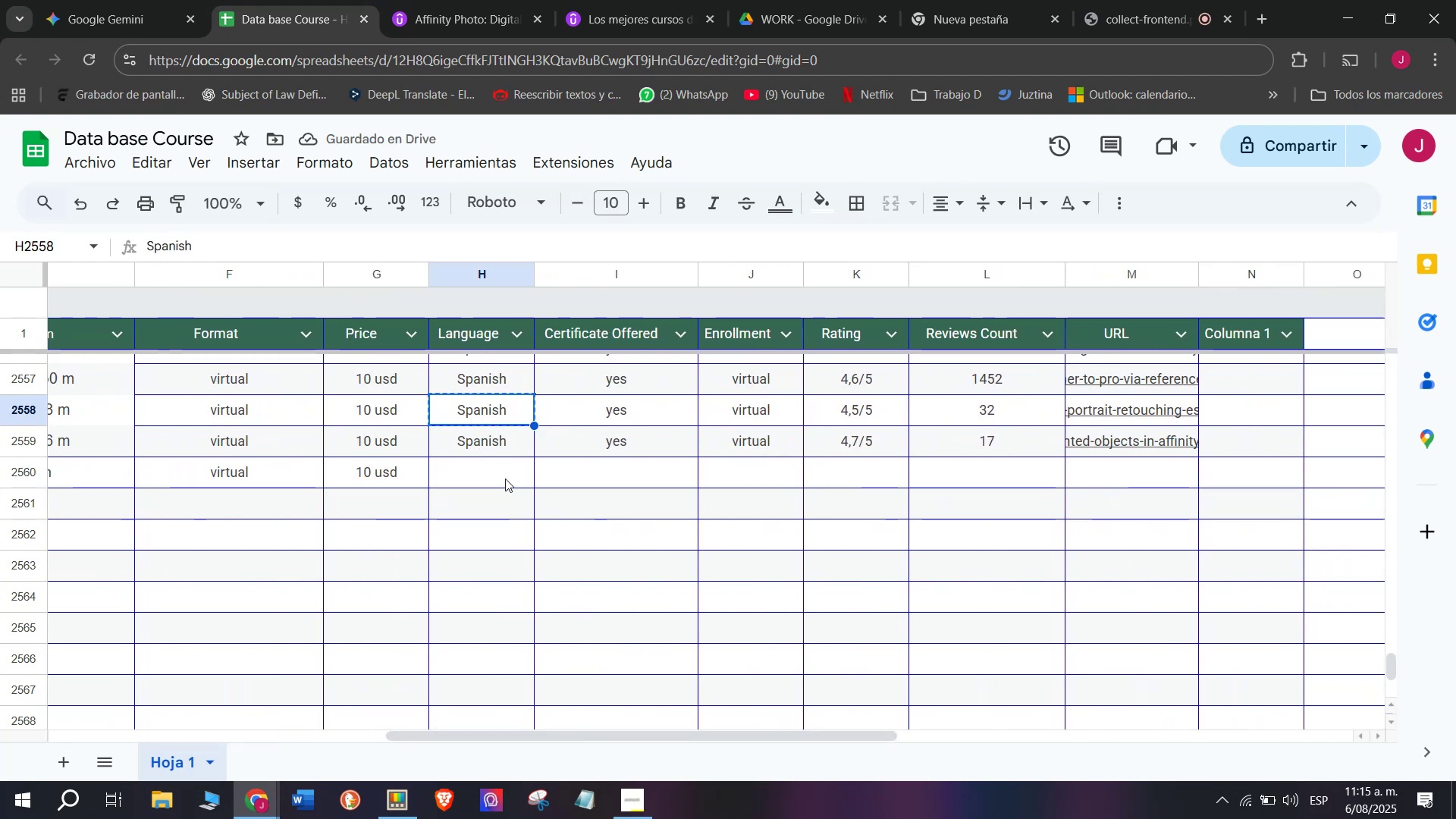 
key(Control+ControlLeft)
 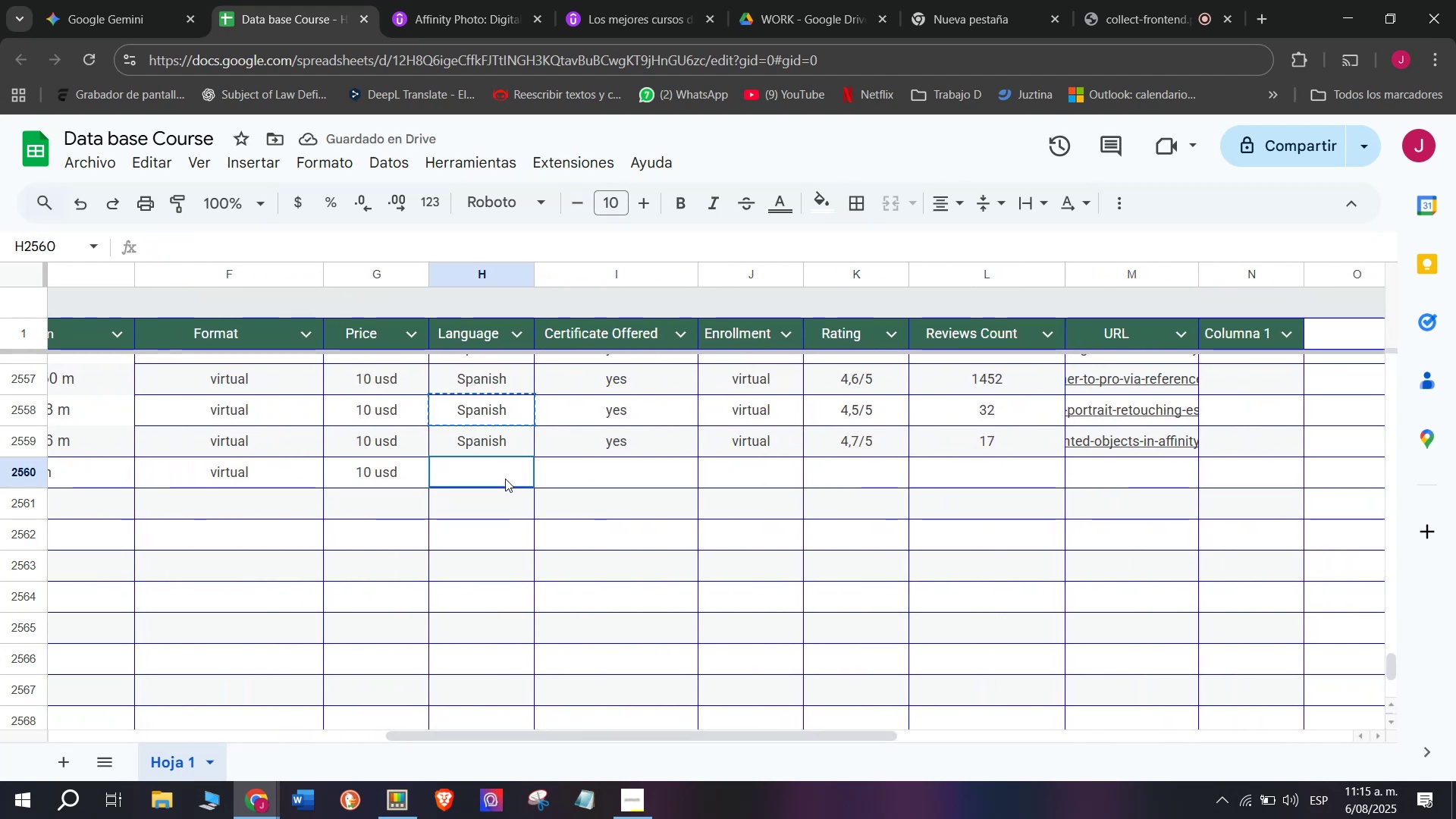 
key(Z)
 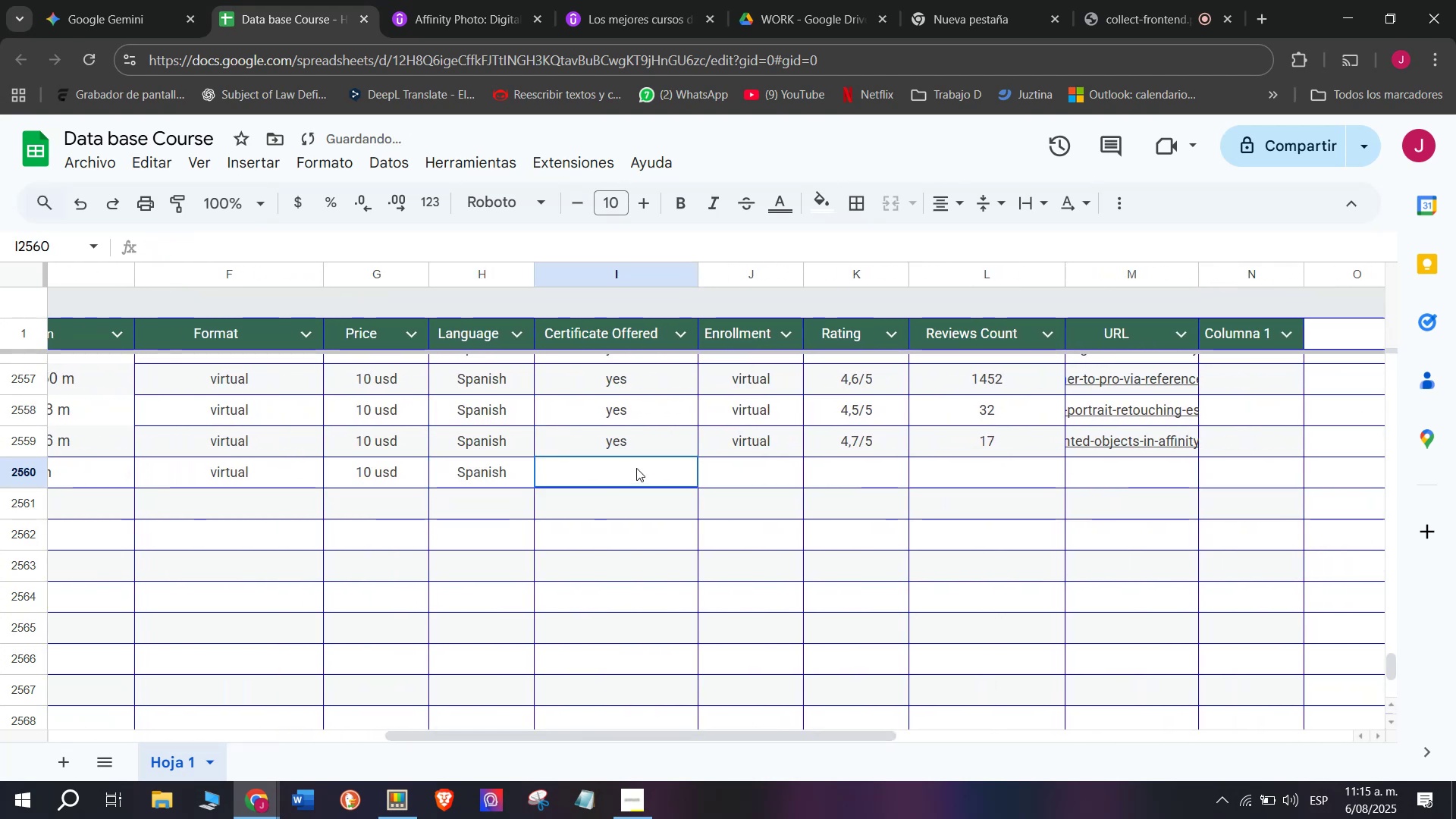 
key(Control+V)
 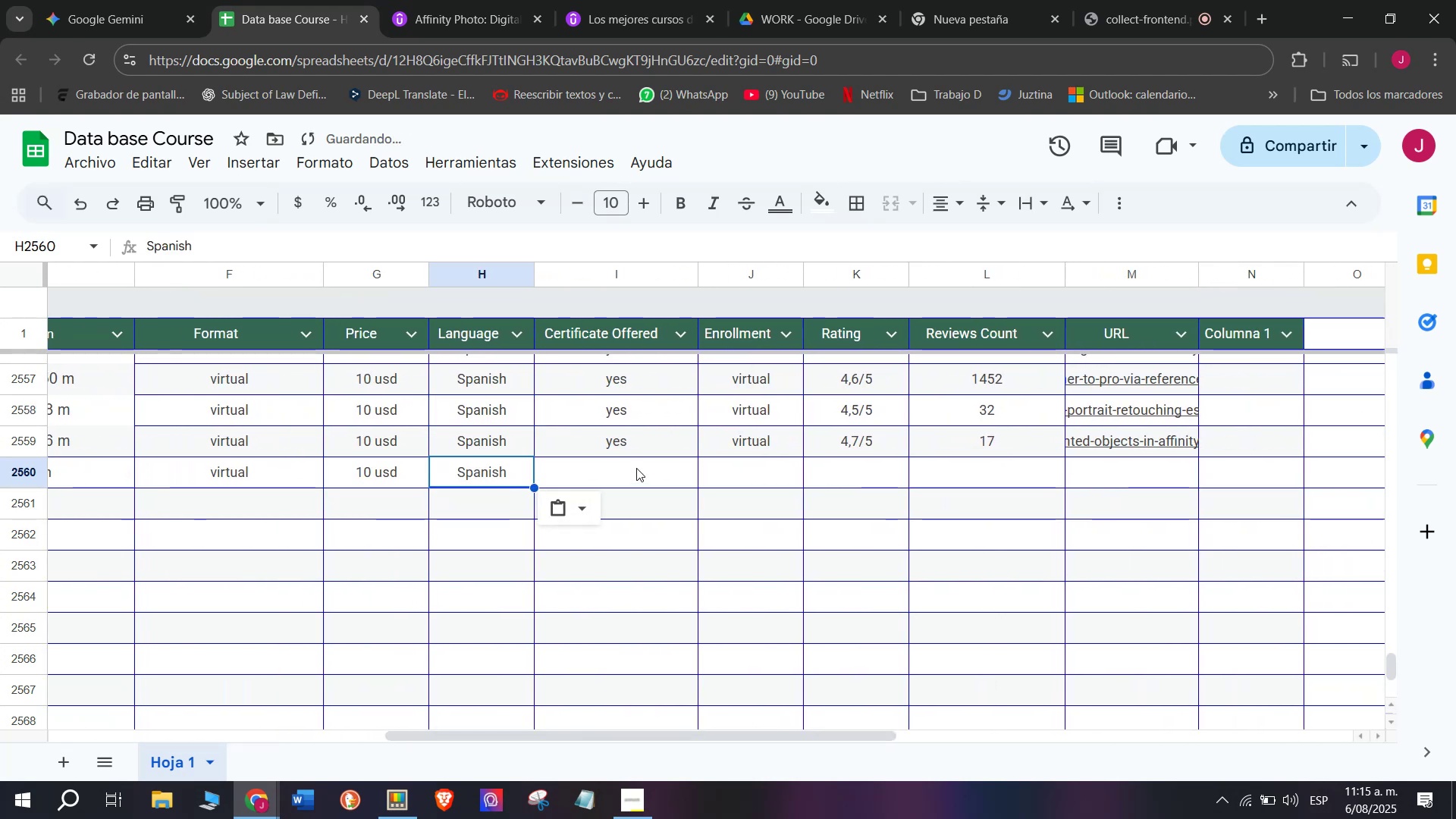 
double_click([636, 468])
 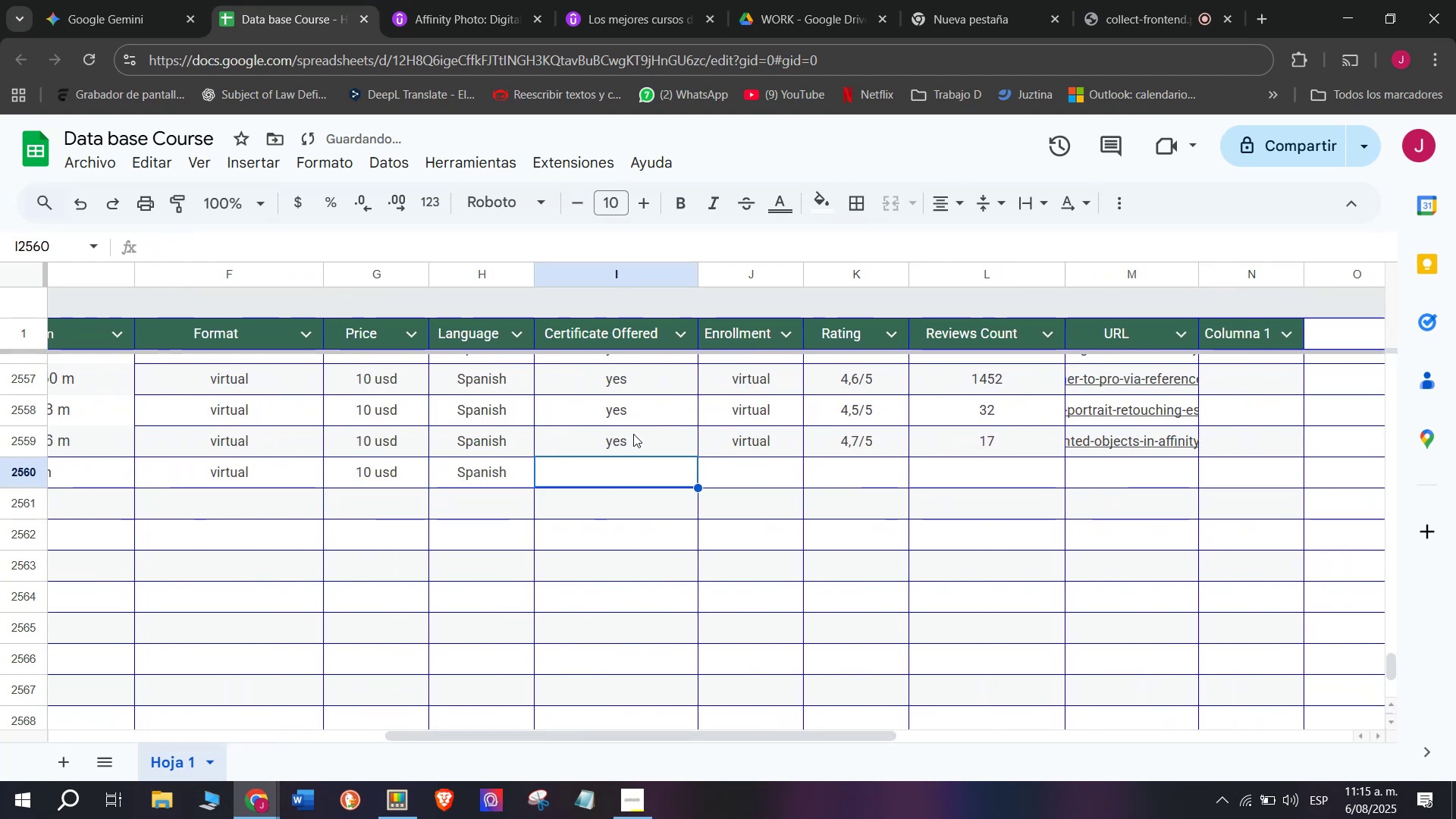 
key(Control+ControlLeft)
 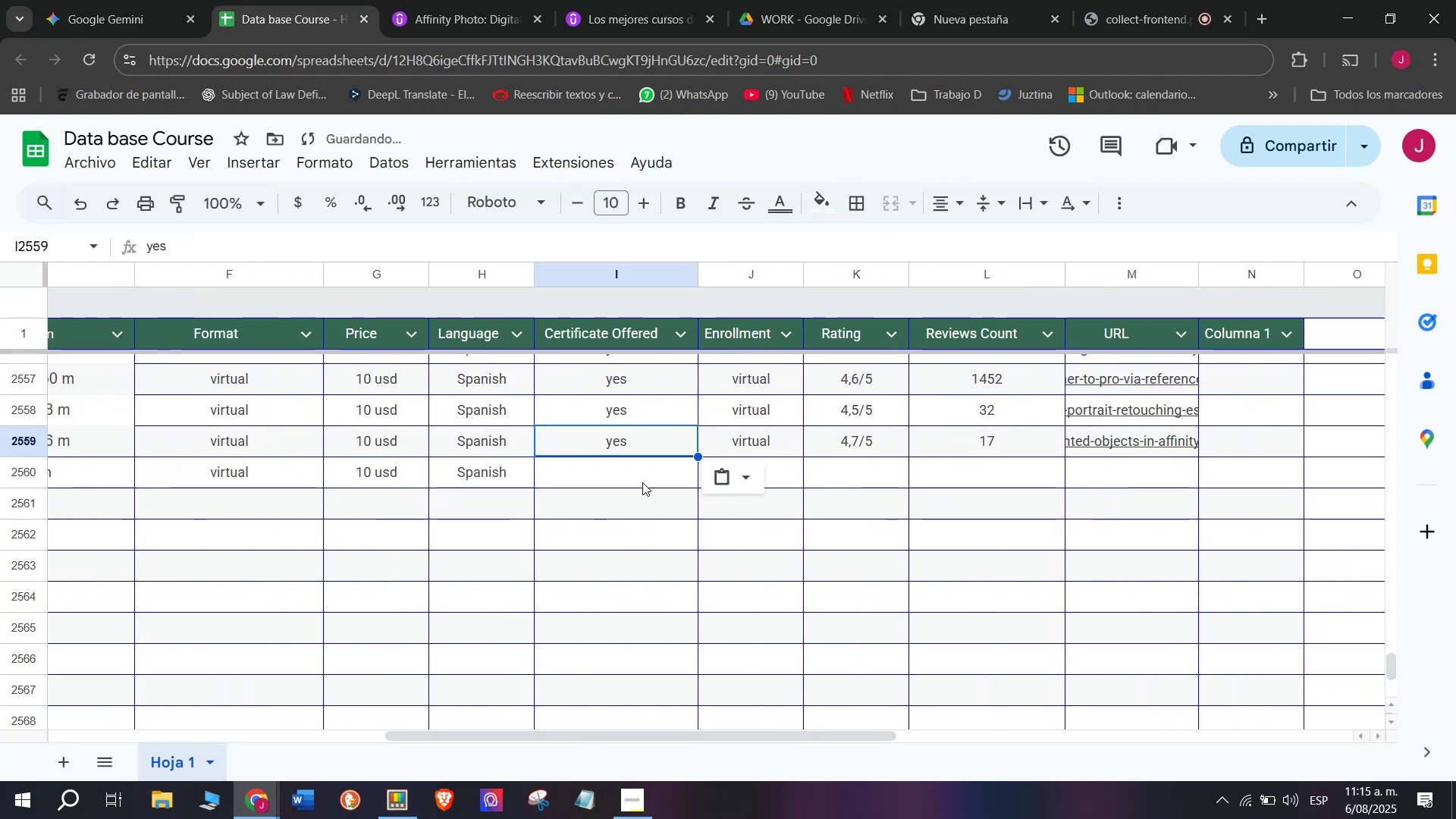 
key(Break)
 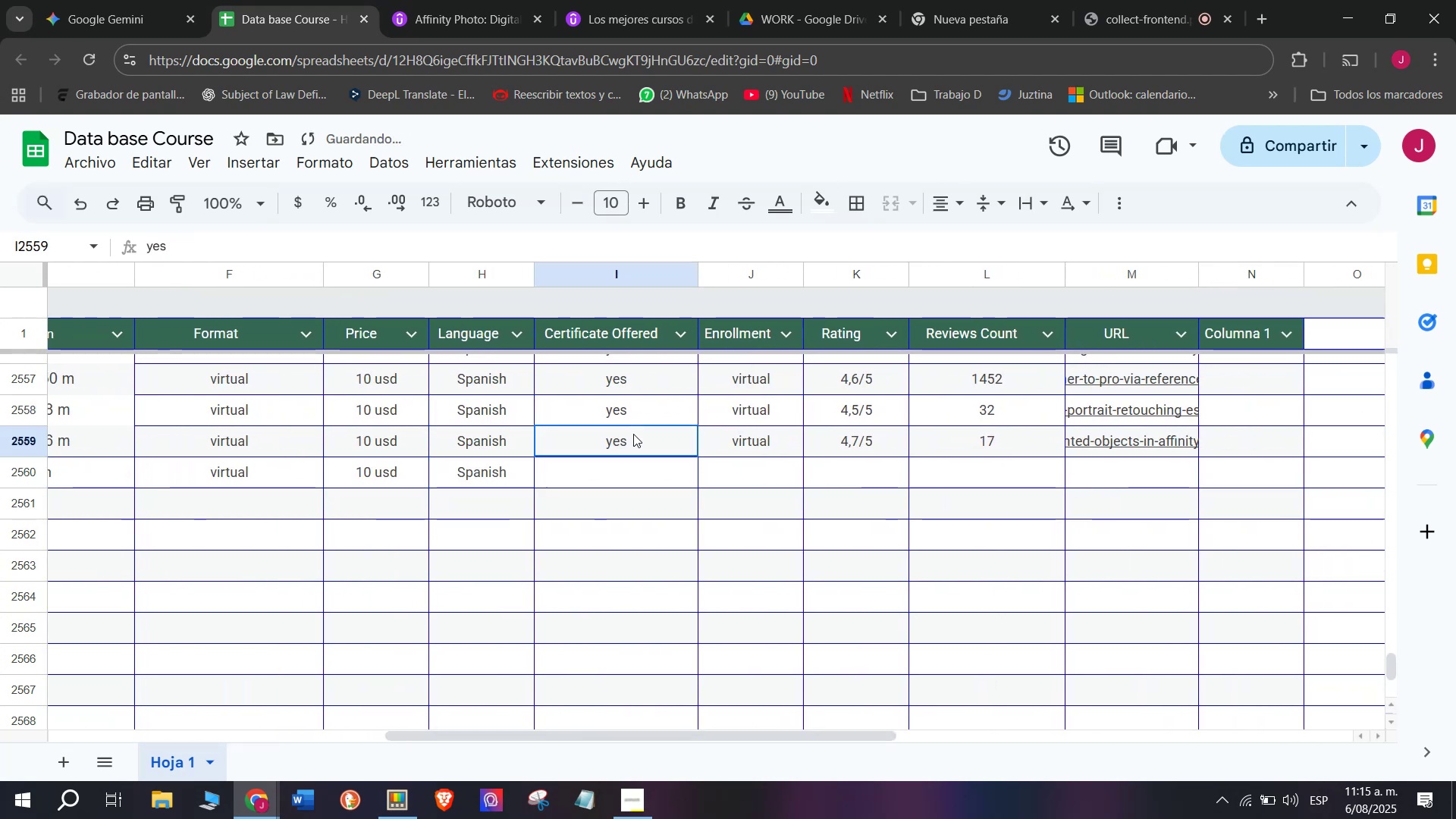 
triple_click([633, 434])
 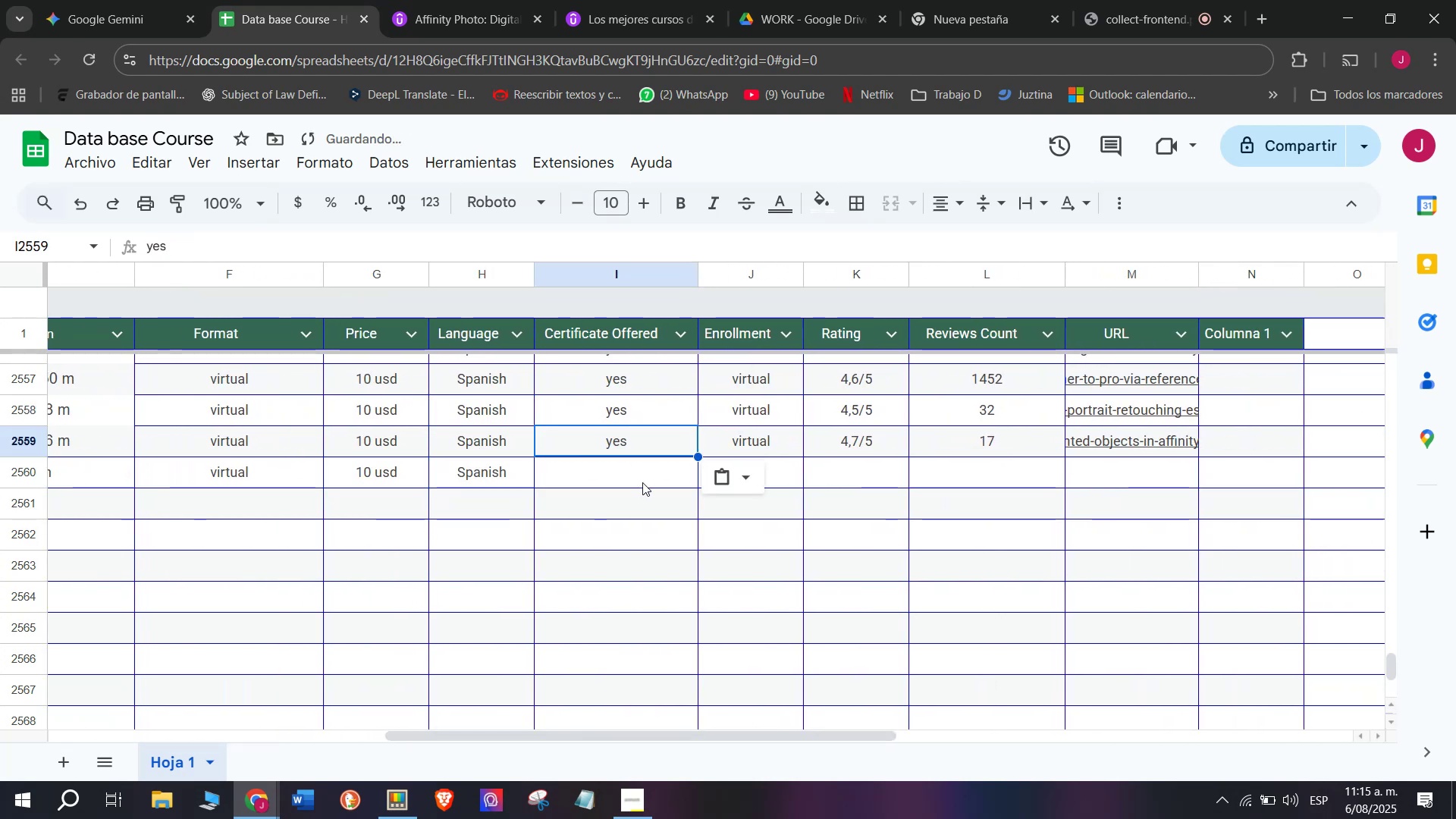 
key(Control+C)
 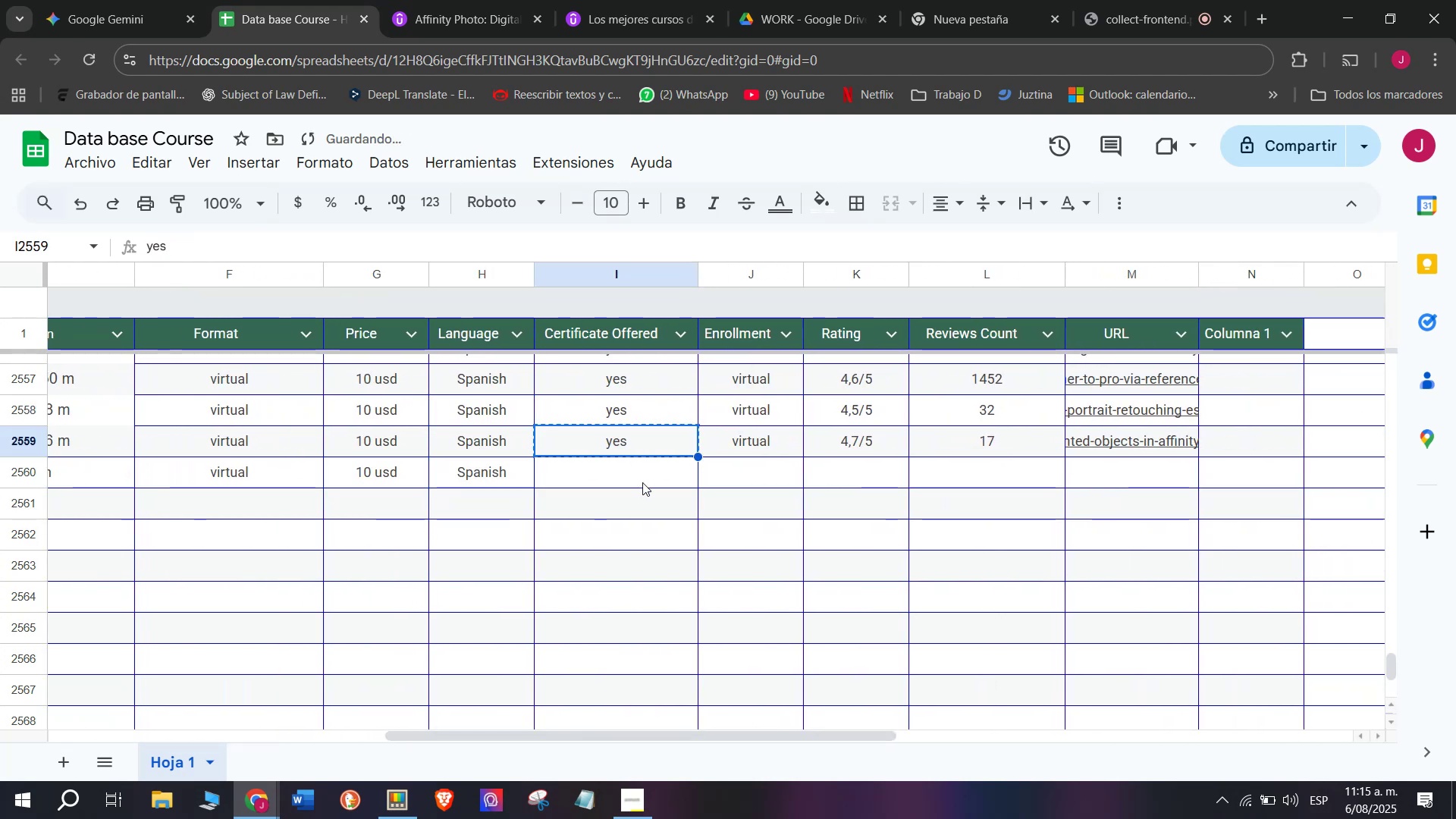 
key(Z)
 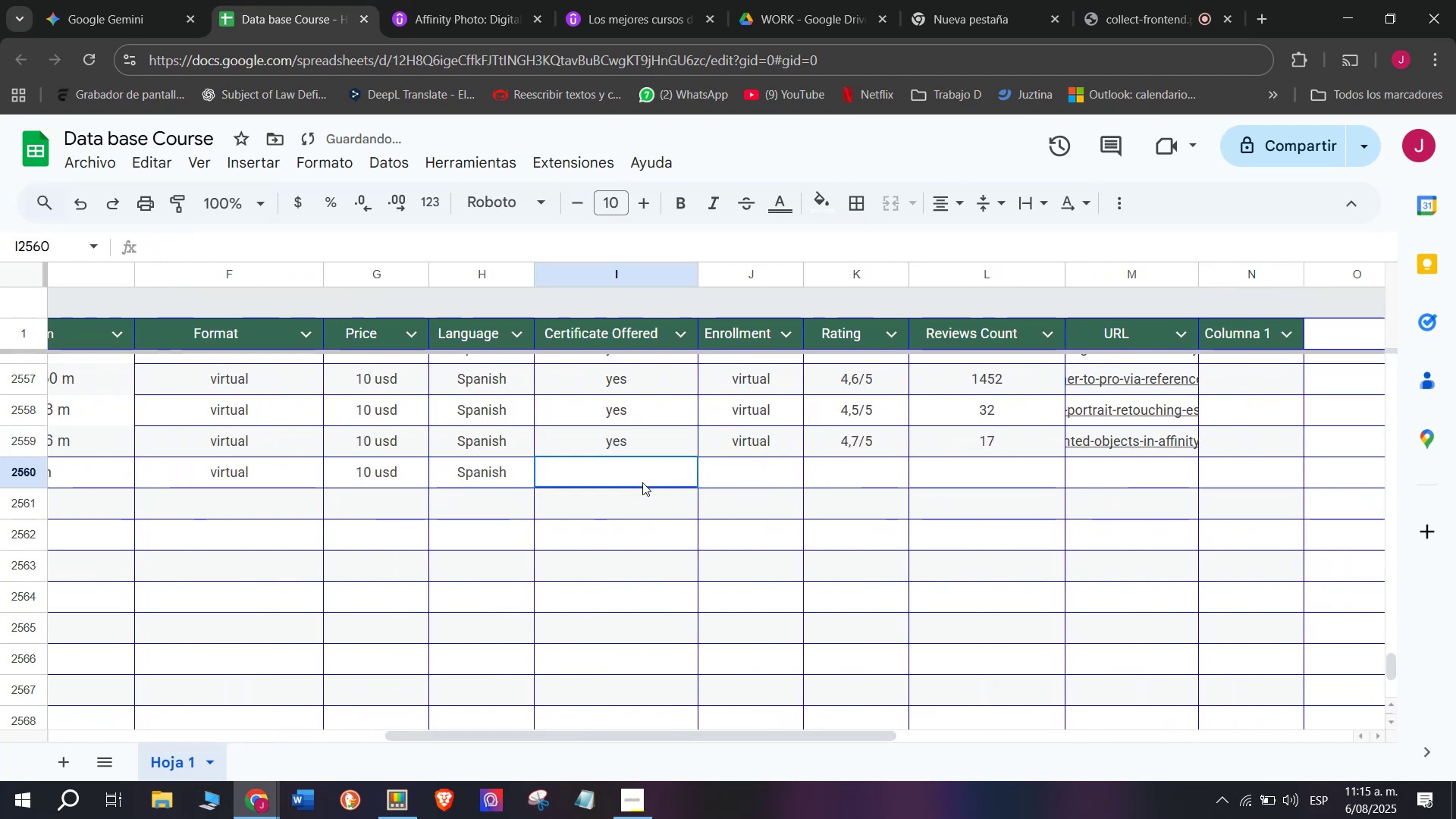 
key(Control+ControlLeft)
 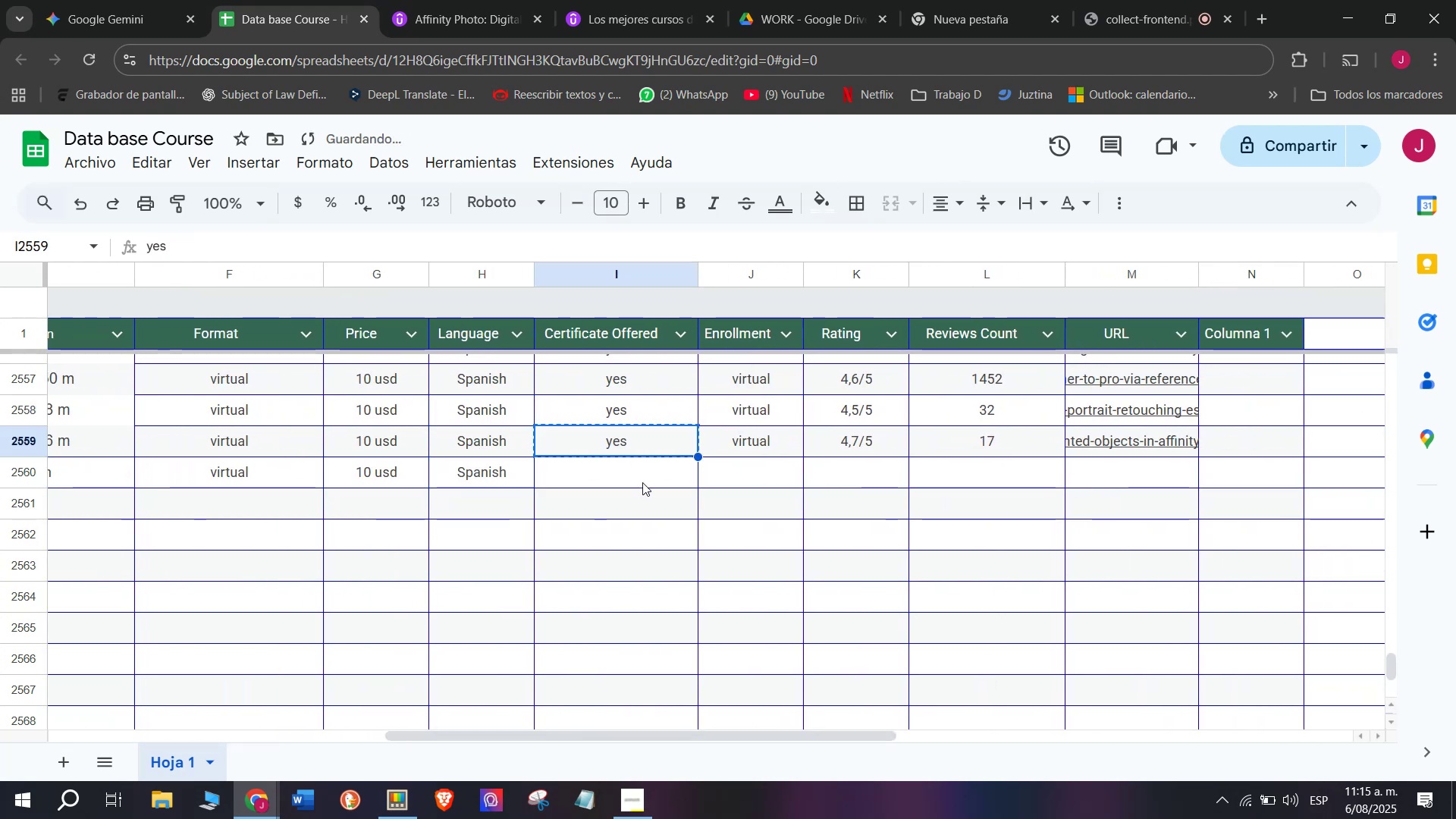 
key(Control+V)
 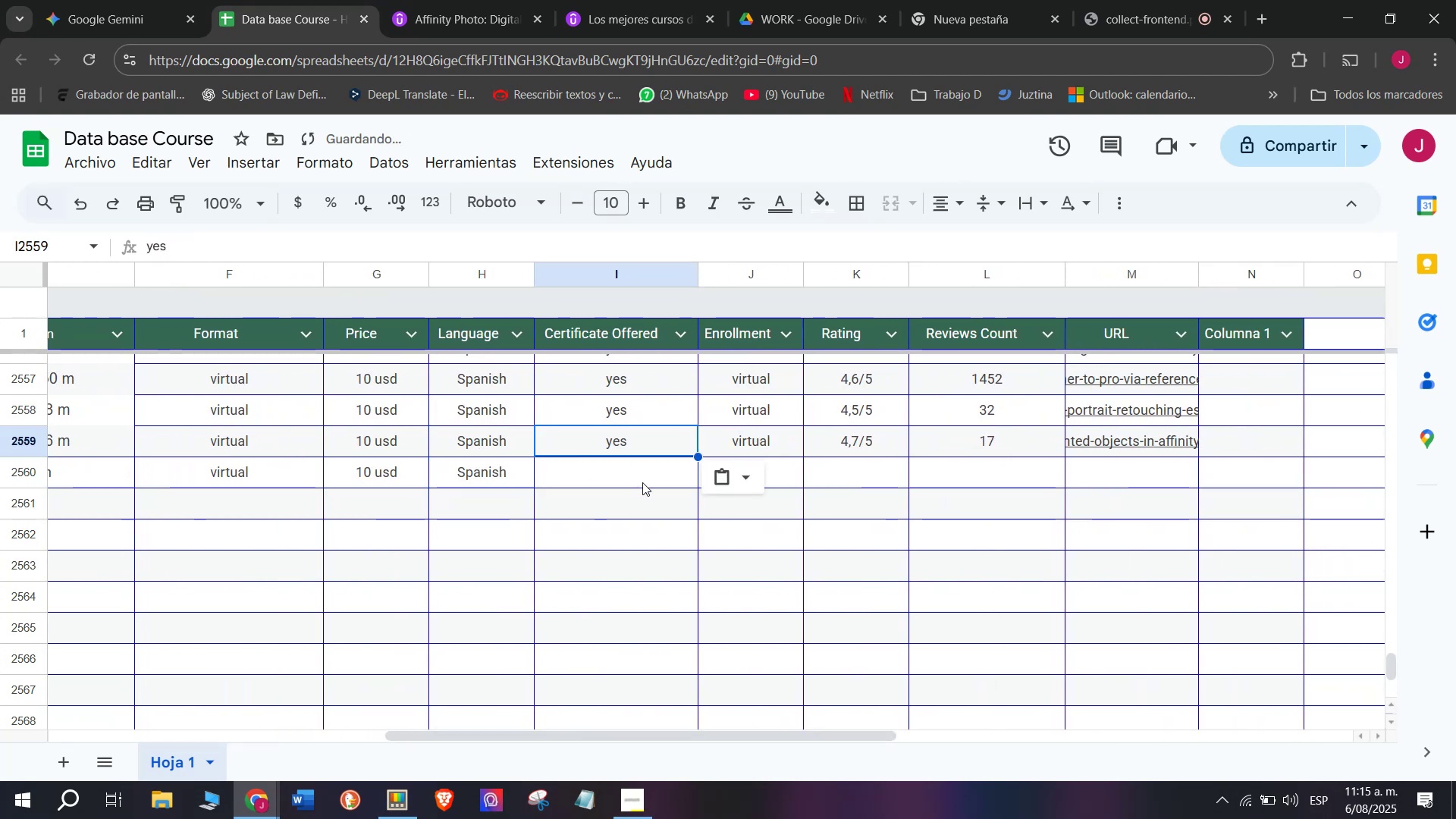 
left_click([642, 482])
 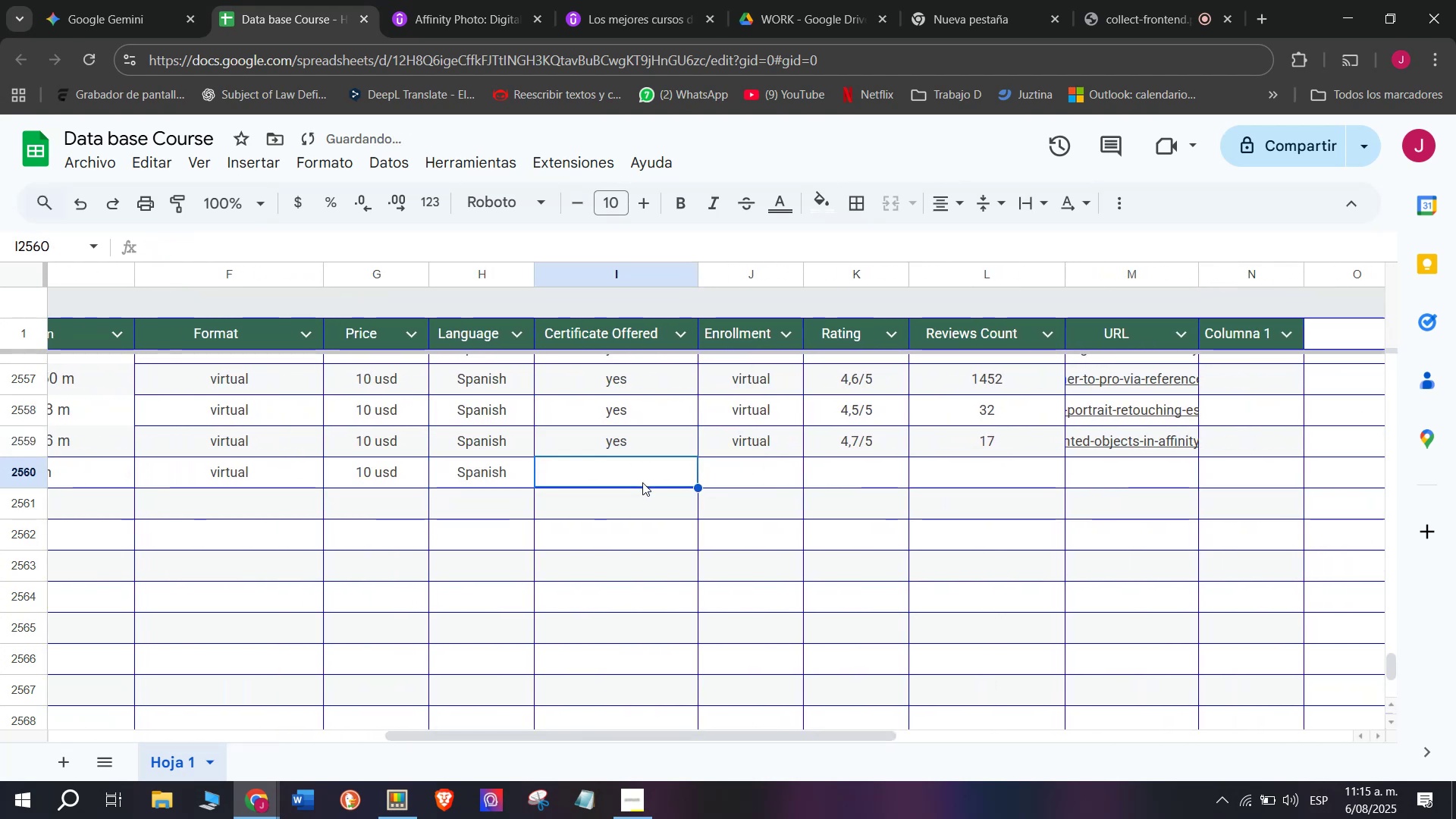 
key(Z)
 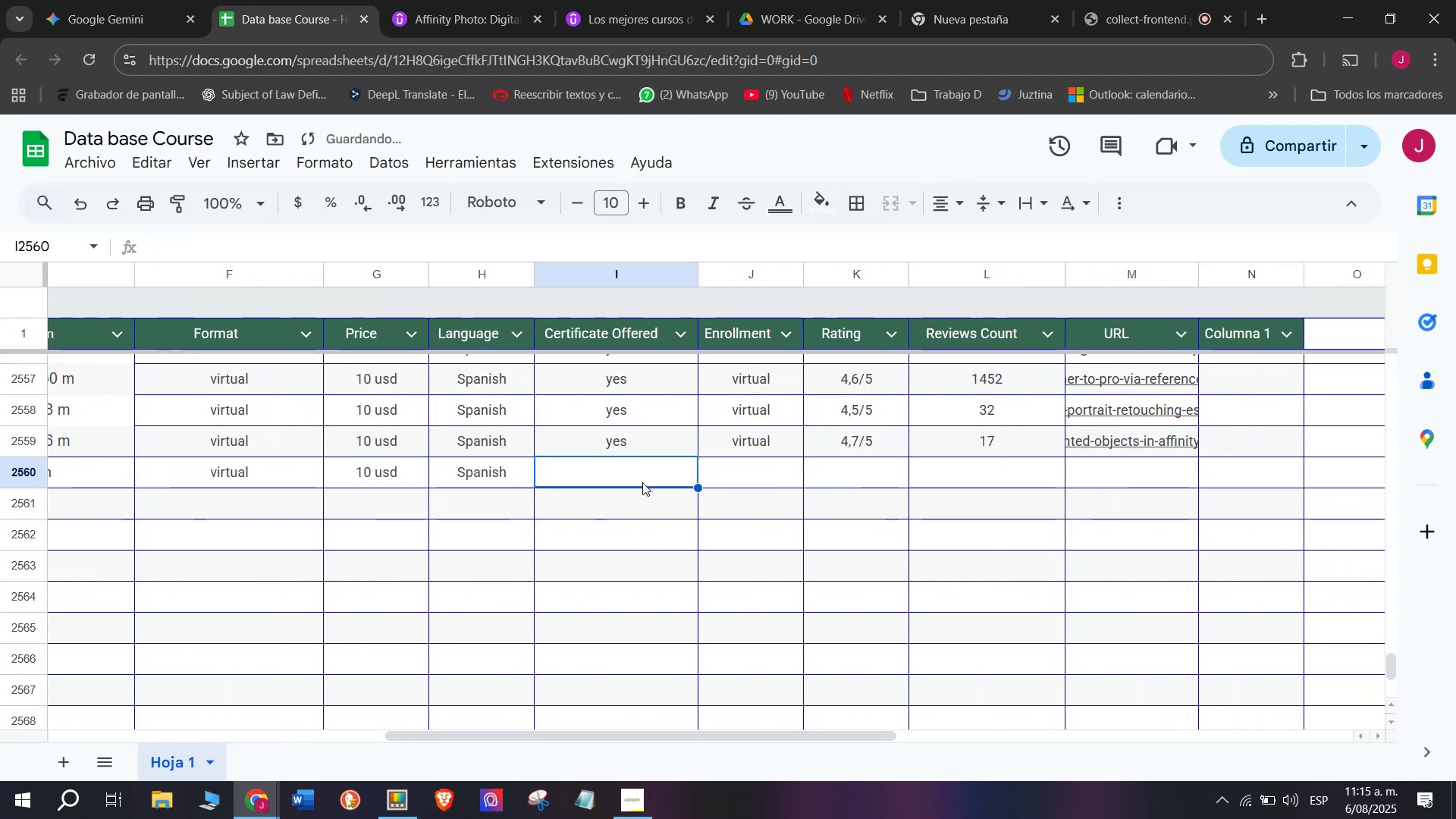 
key(Control+ControlLeft)
 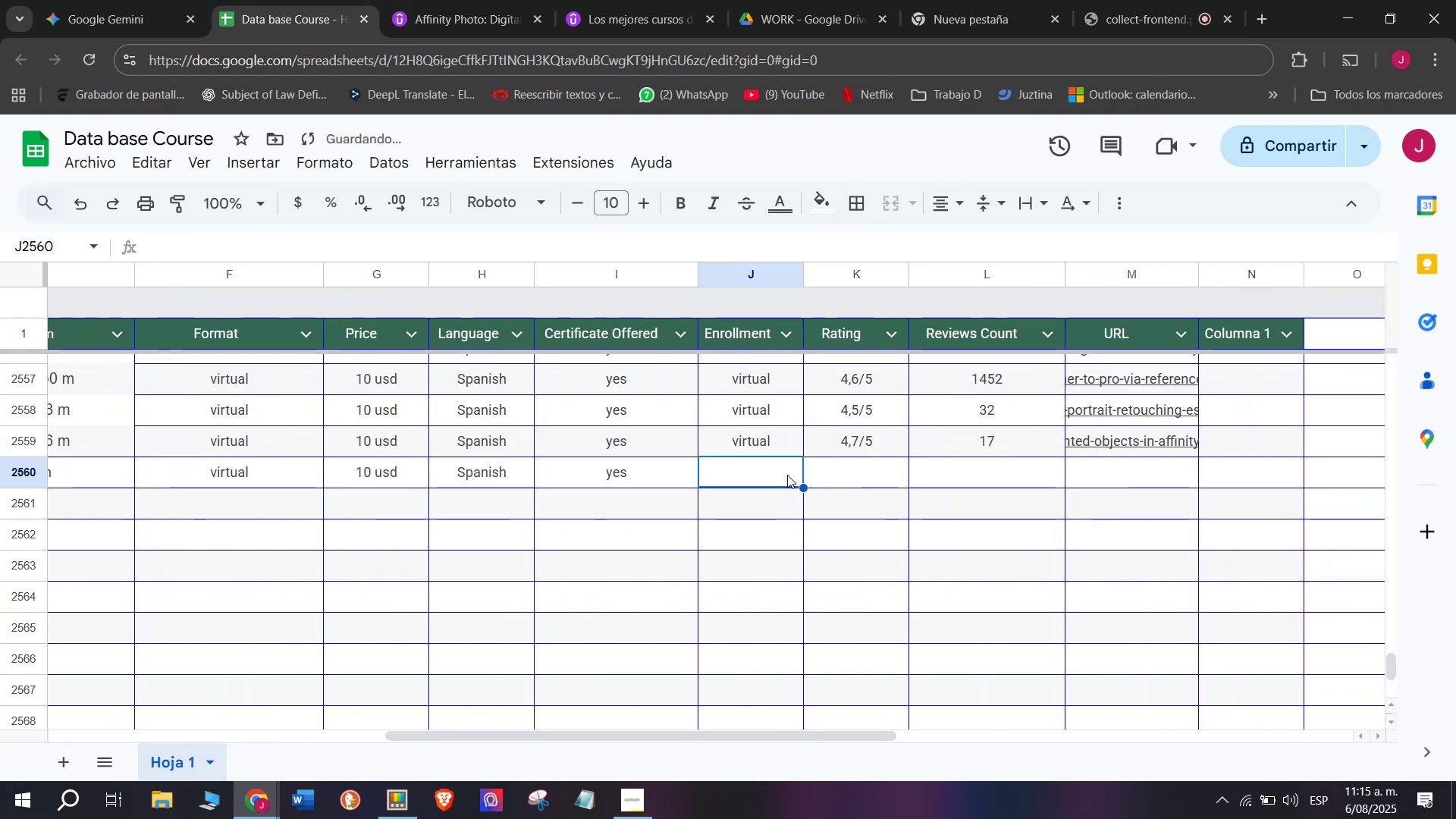 
key(Control+V)
 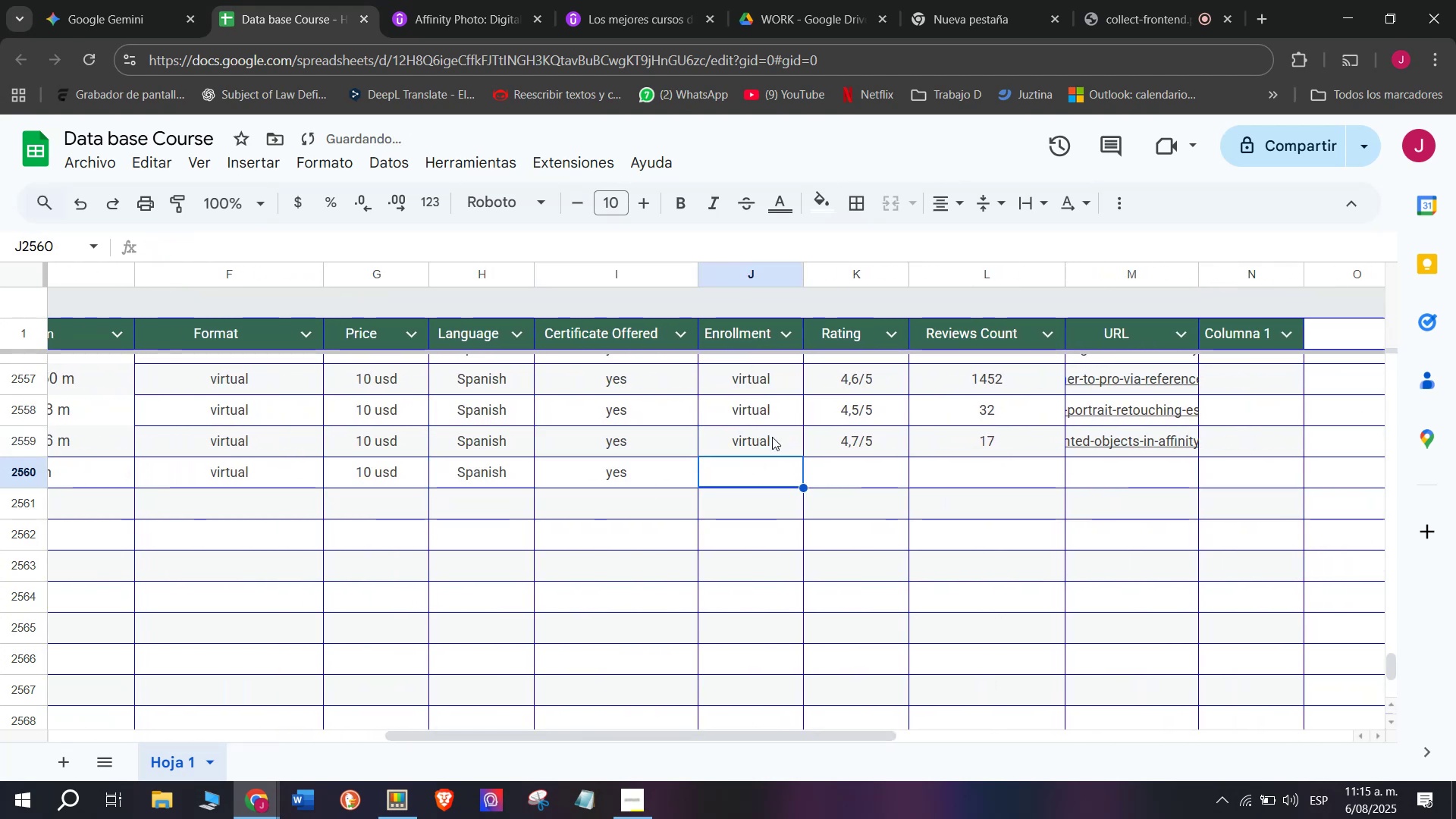 
key(Break)
 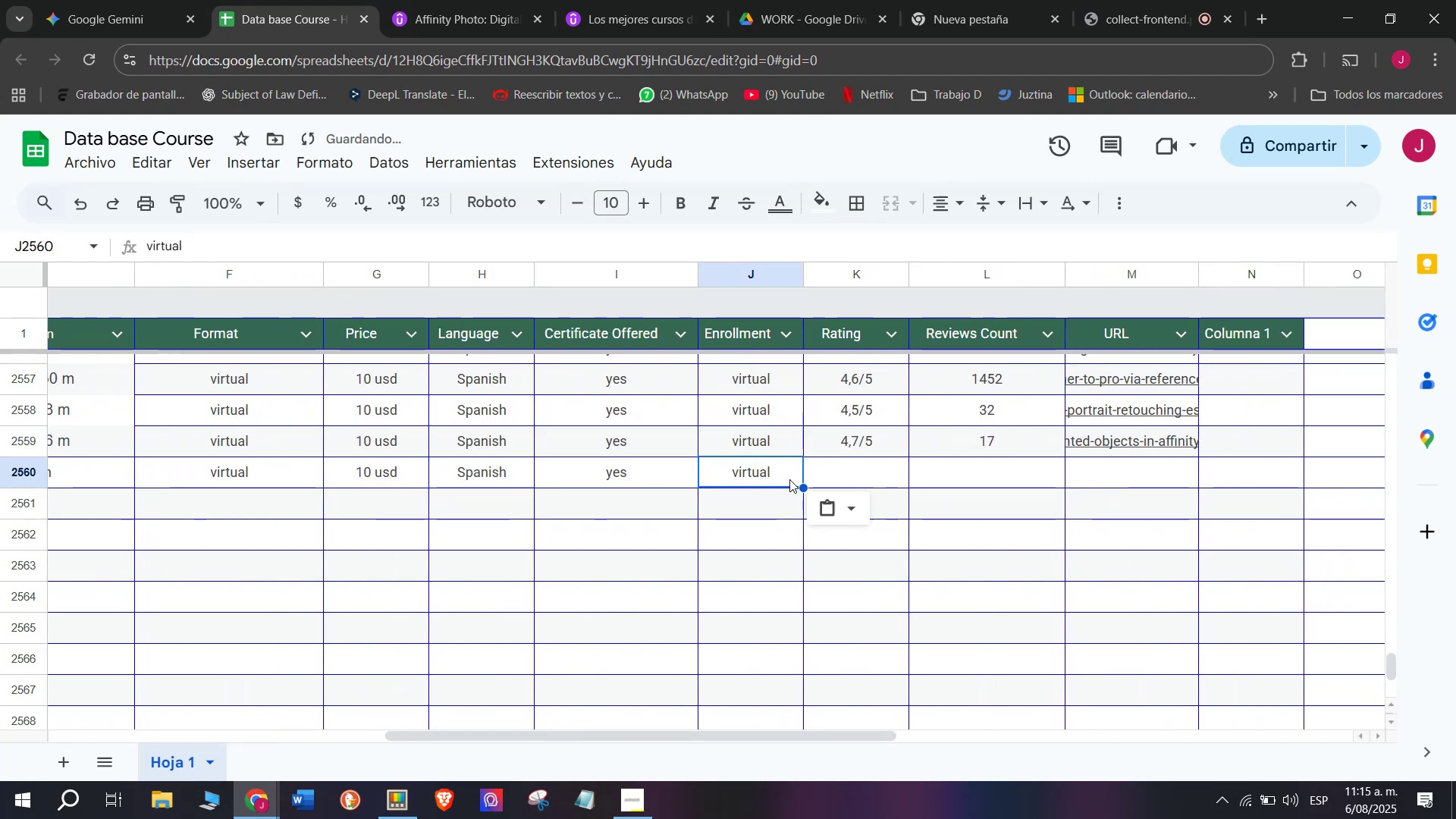 
double_click([771, 437])
 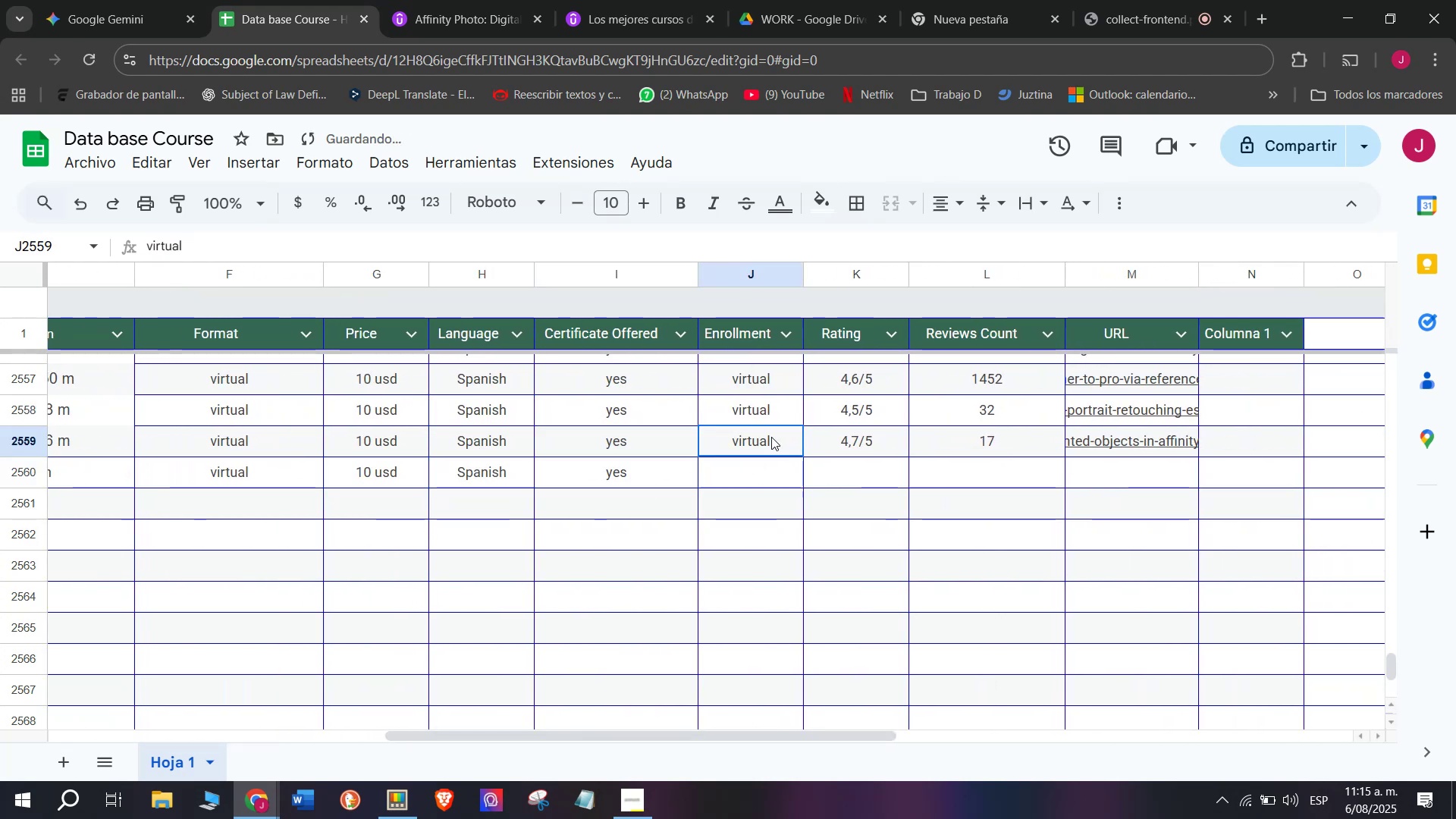 
key(Control+ControlLeft)
 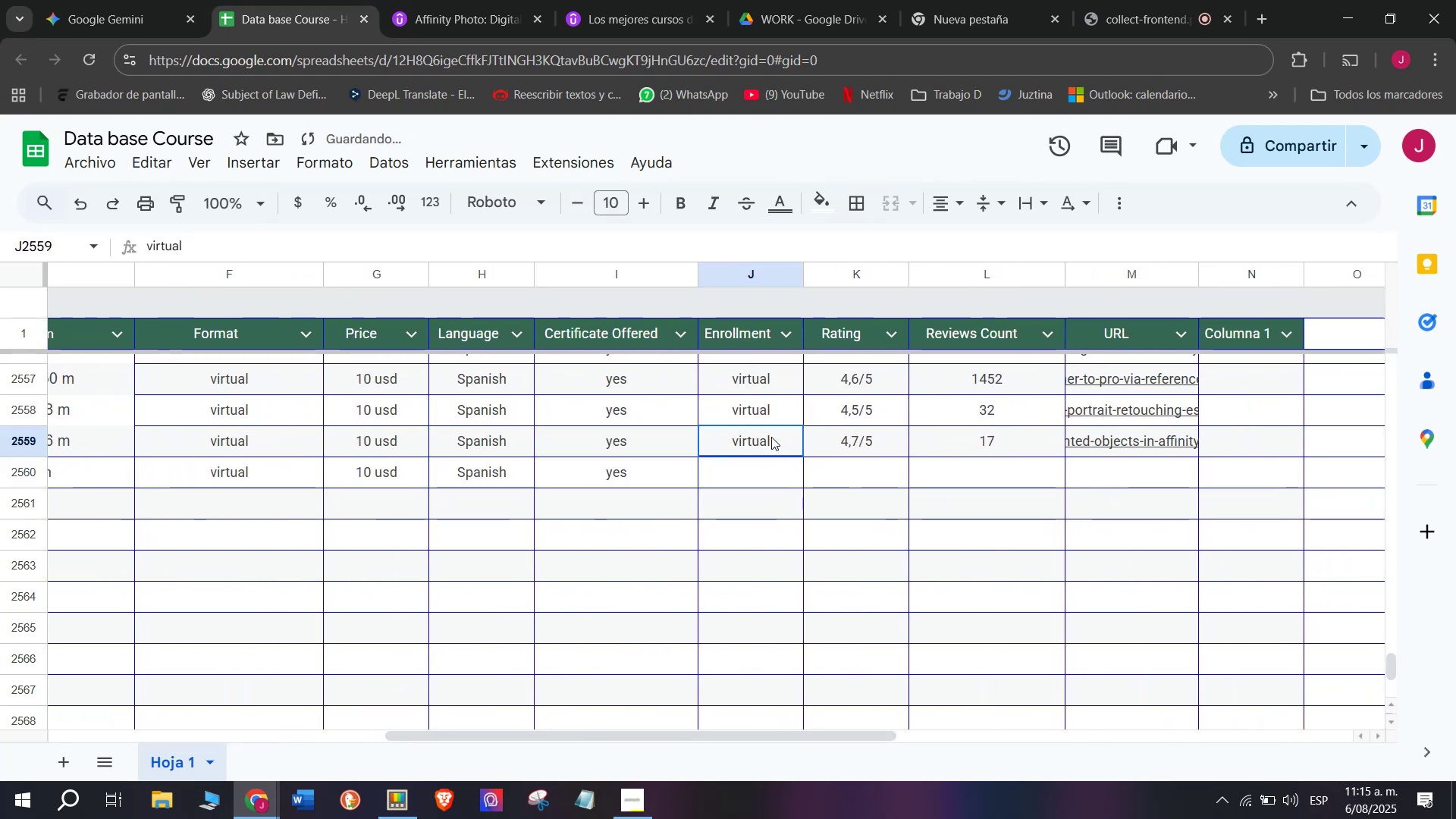 
key(Control+C)
 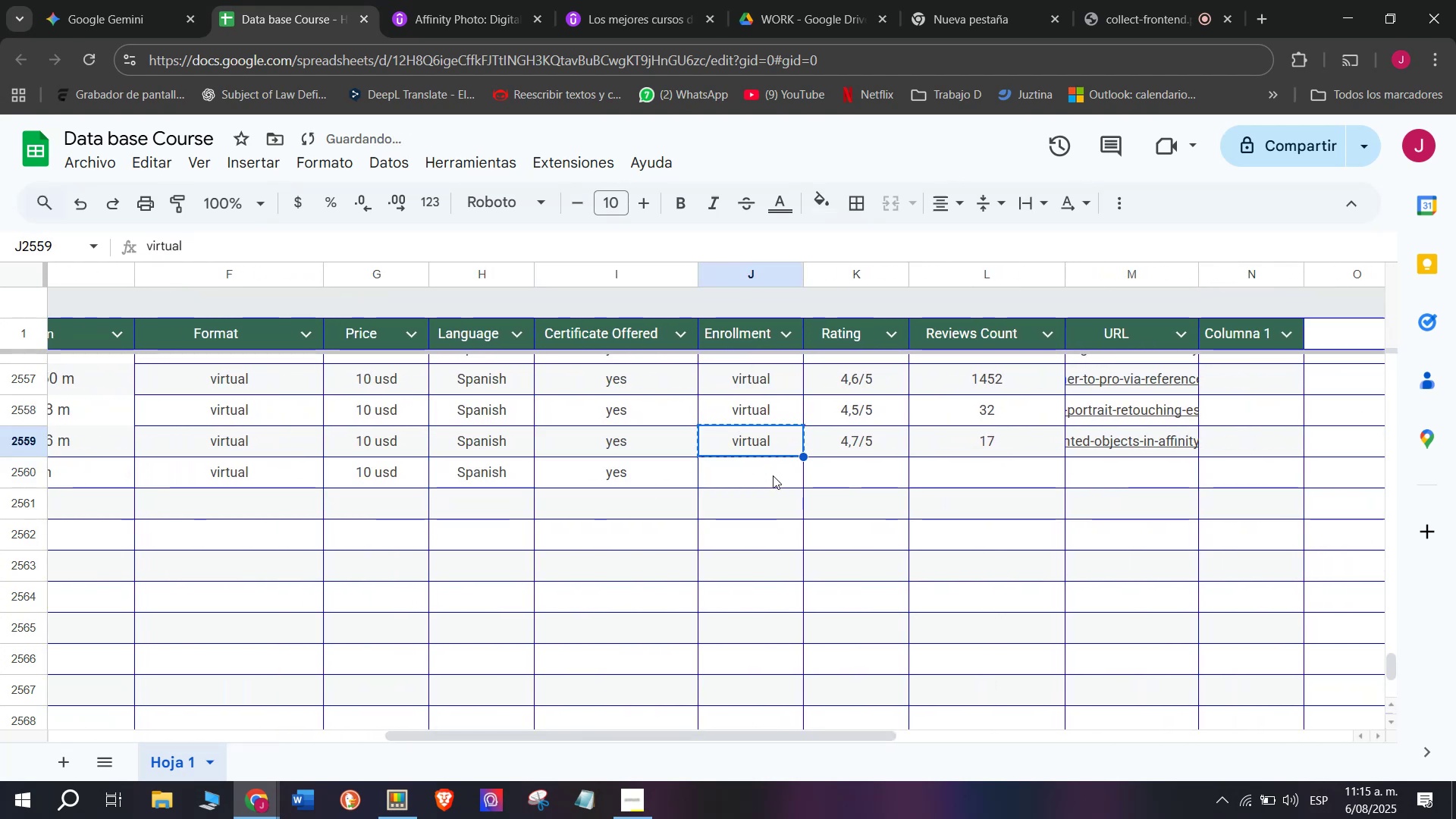 
key(Z)
 